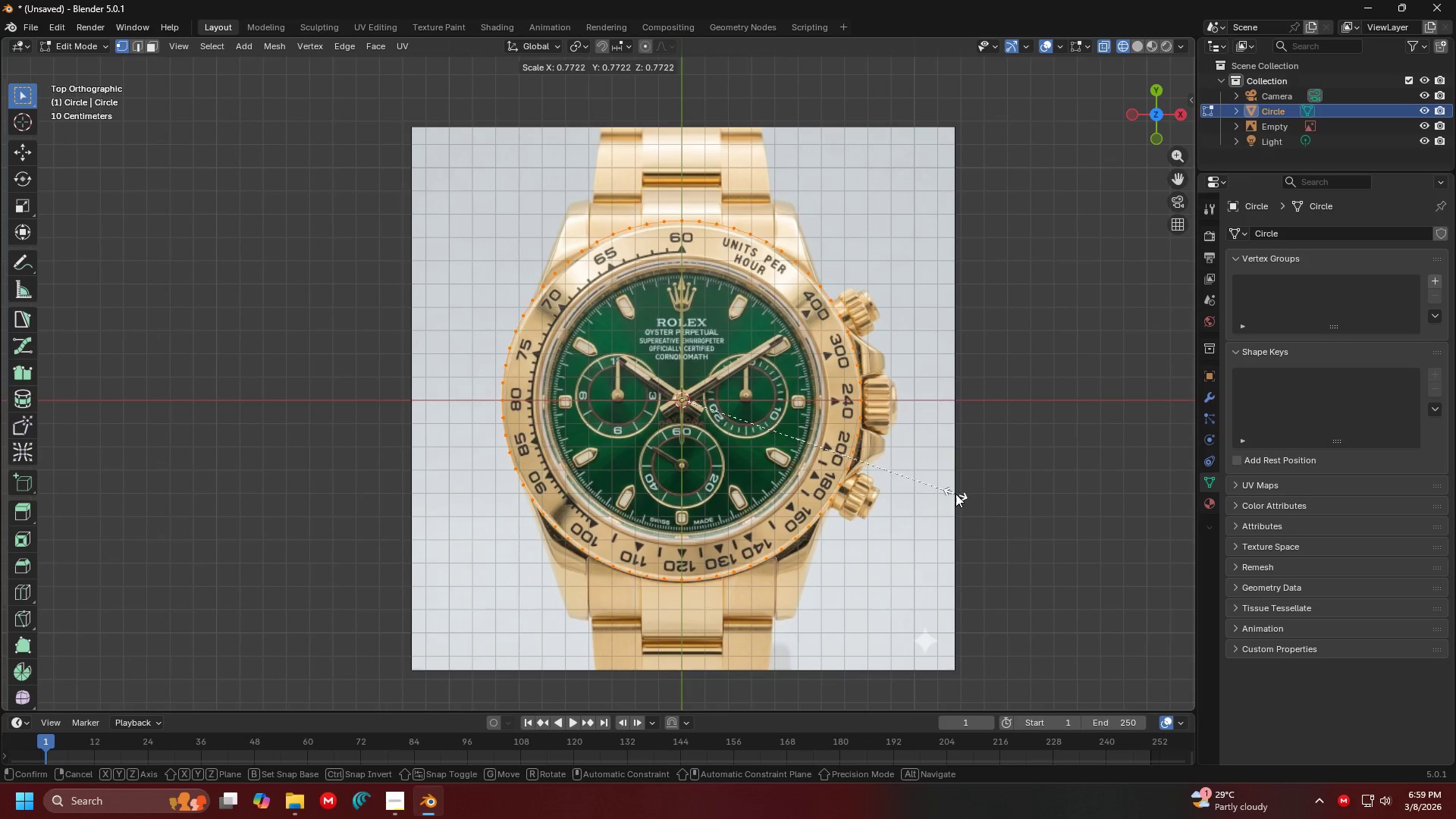 
left_click([956, 494])
 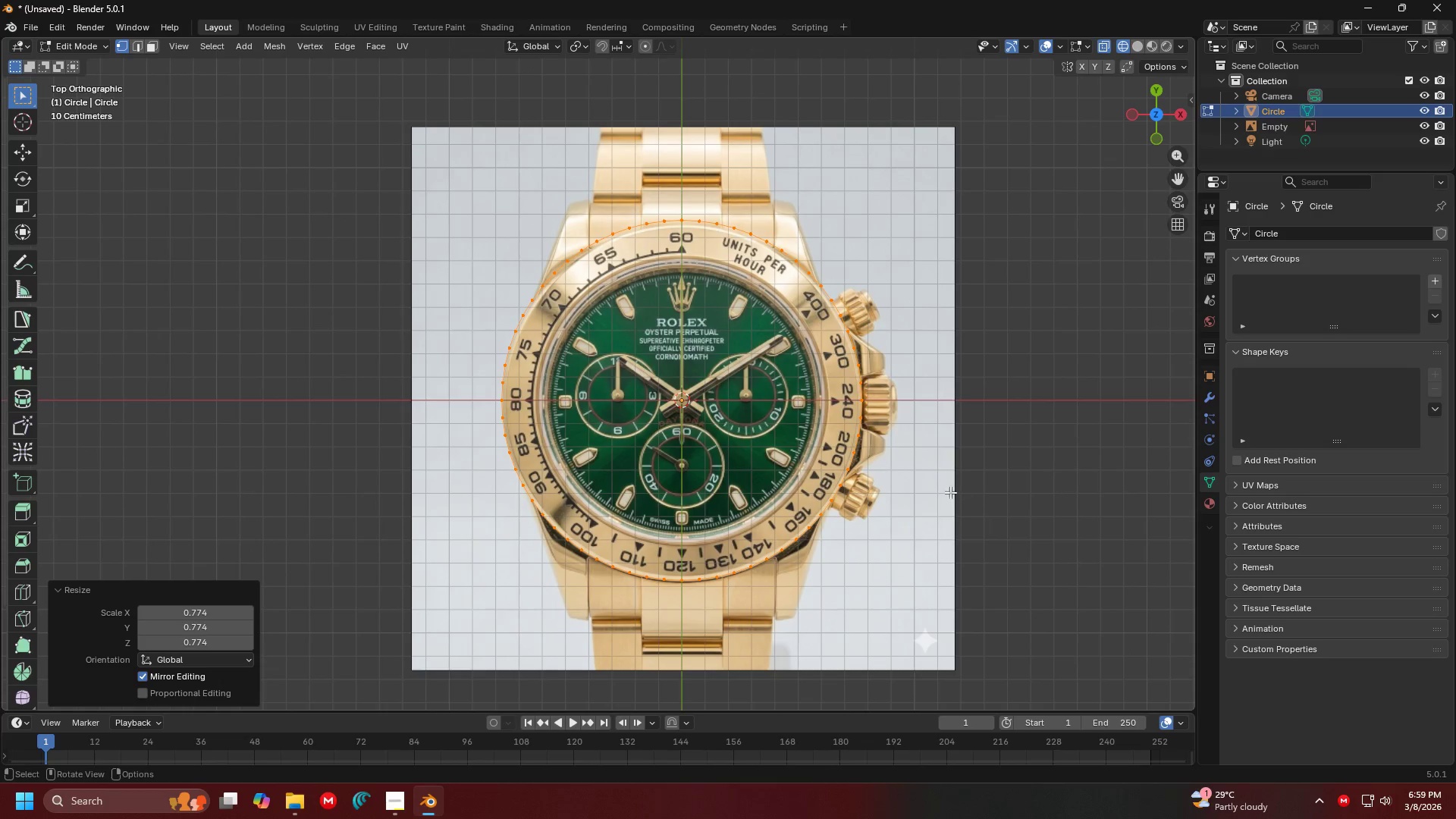 
hold_key(key=ShiftLeft, duration=0.48)
 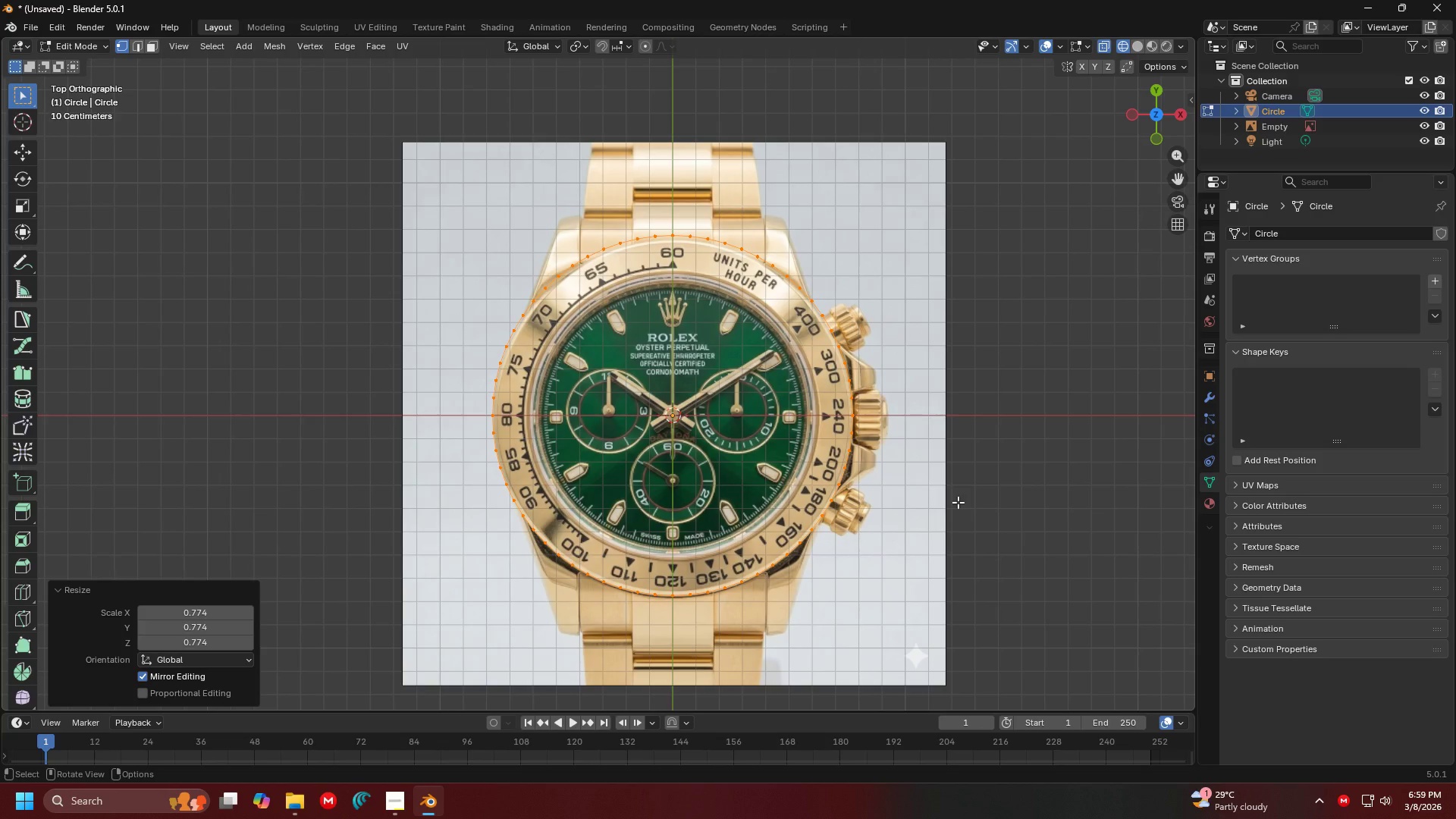 
key(E)
 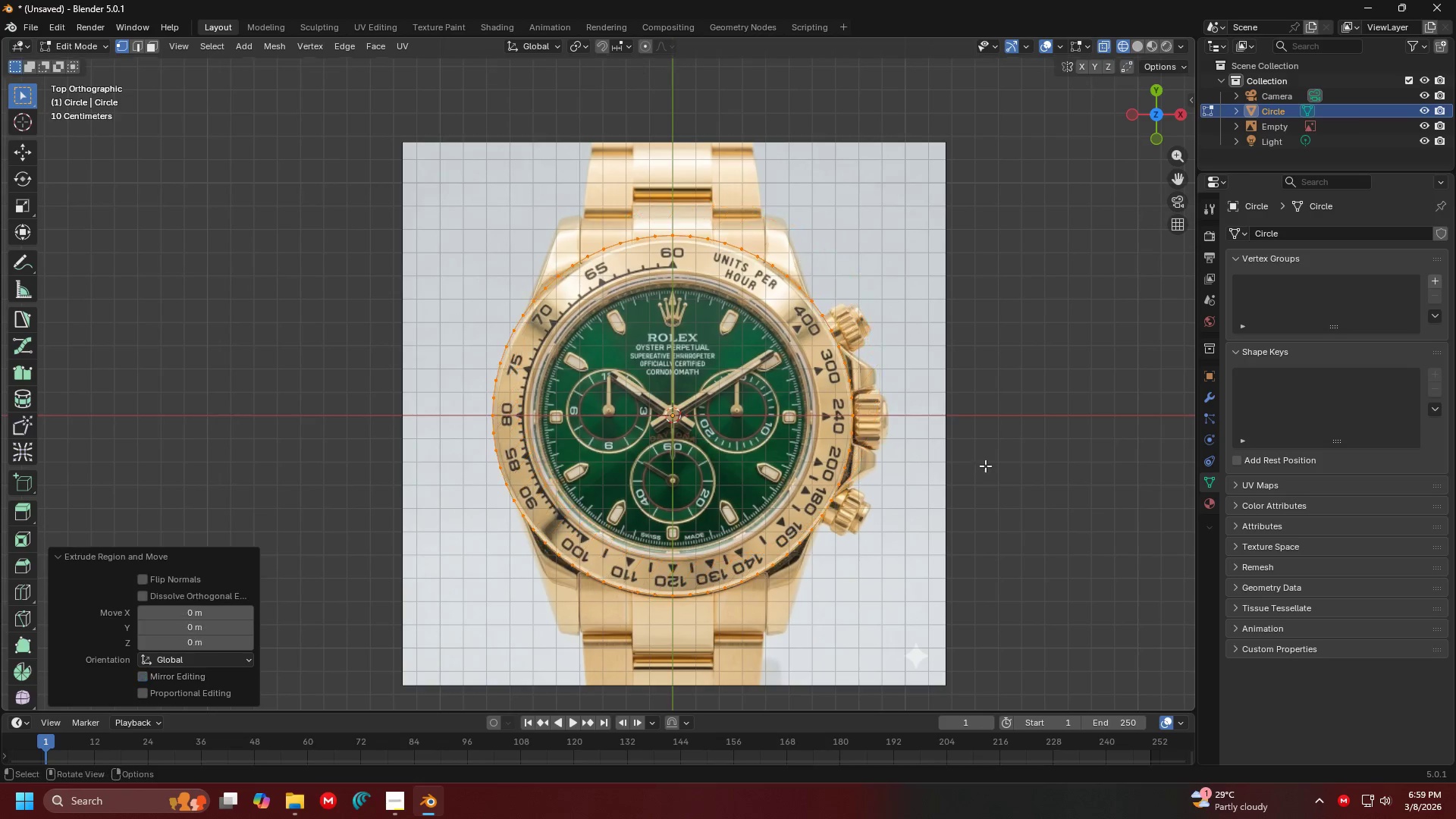 
right_click([985, 466])
 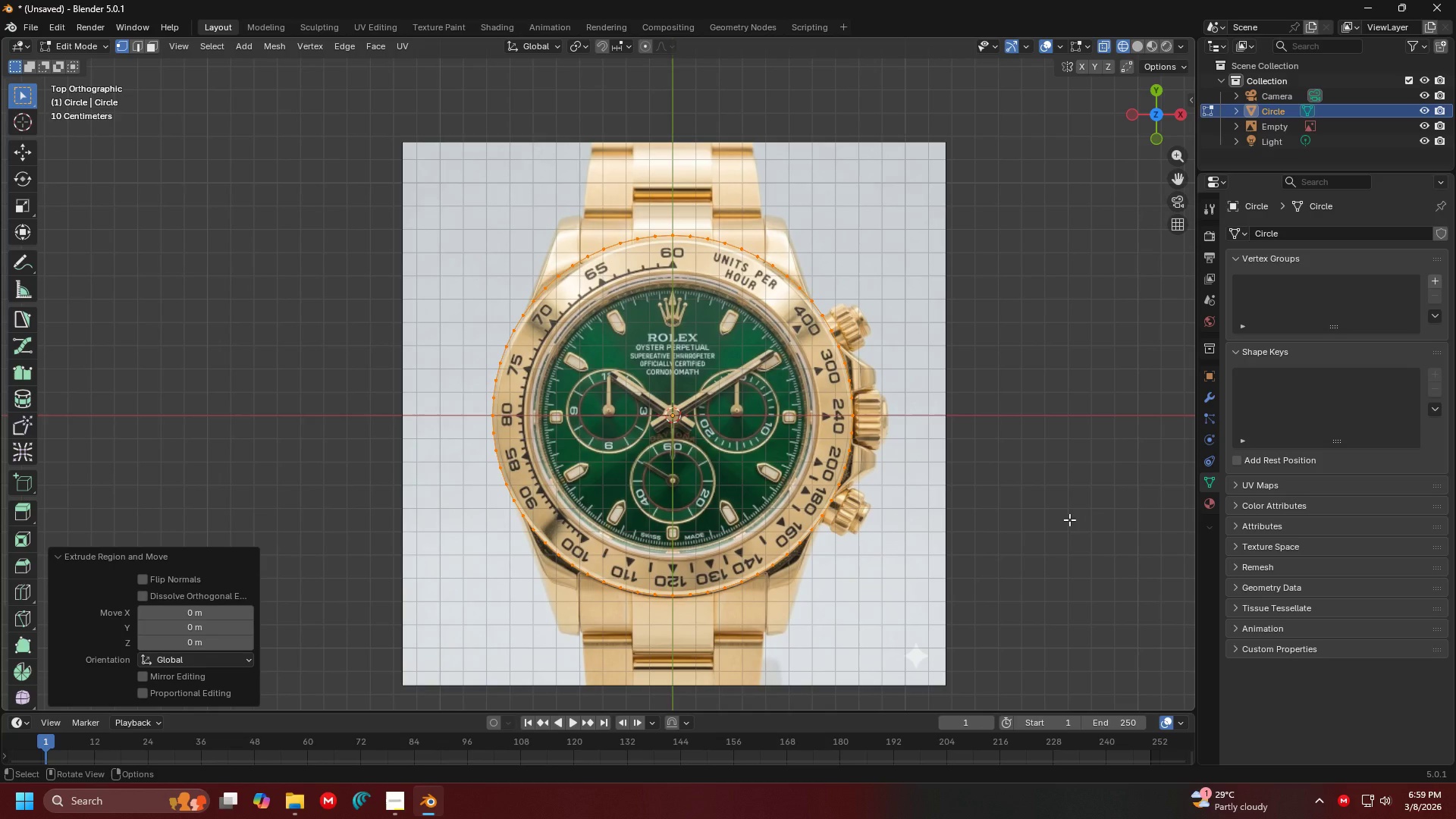 
key(S)
 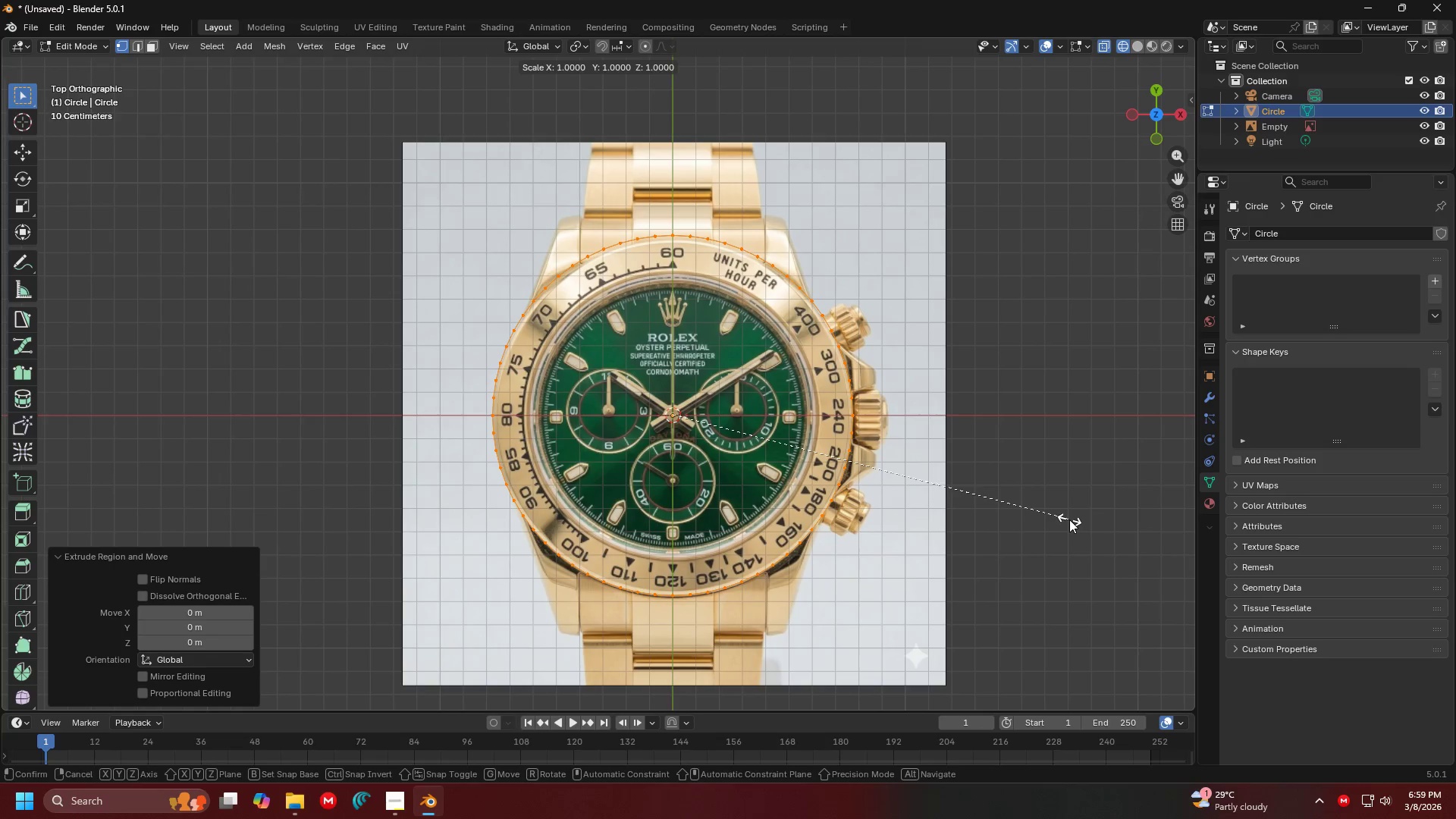 
key(Shift+ShiftLeft)
 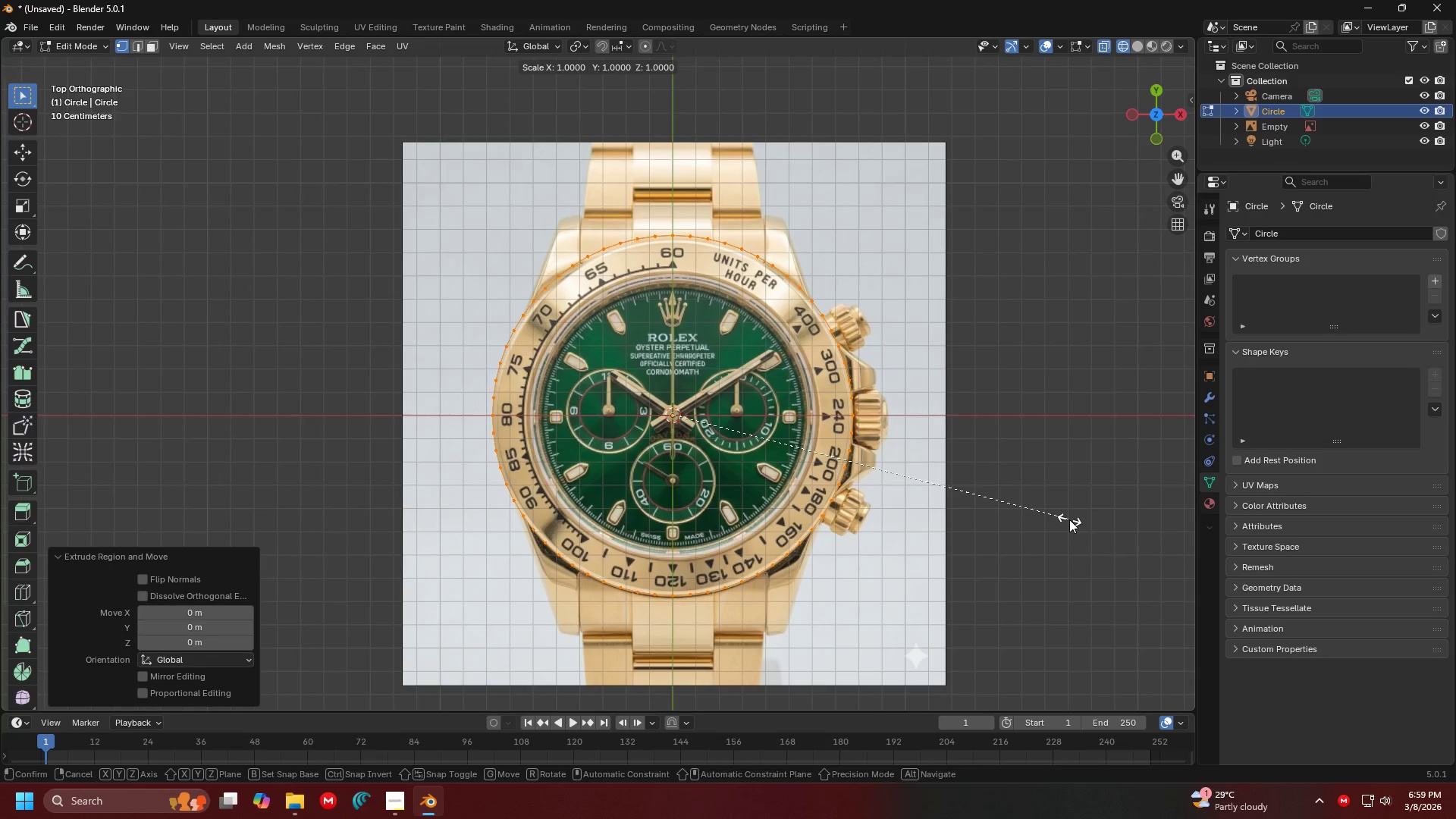 
key(Shift+Z)
 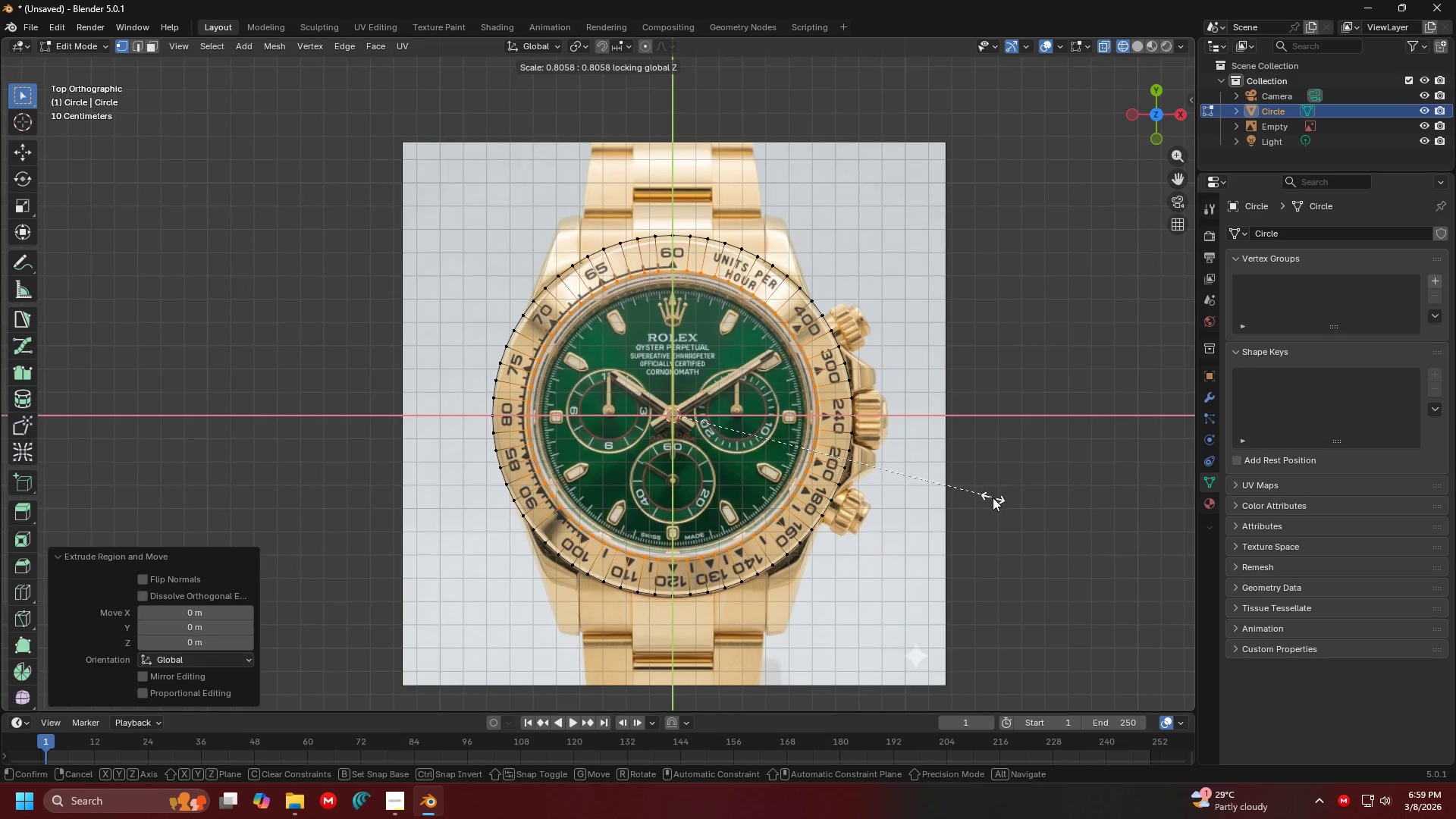 
left_click([996, 498])
 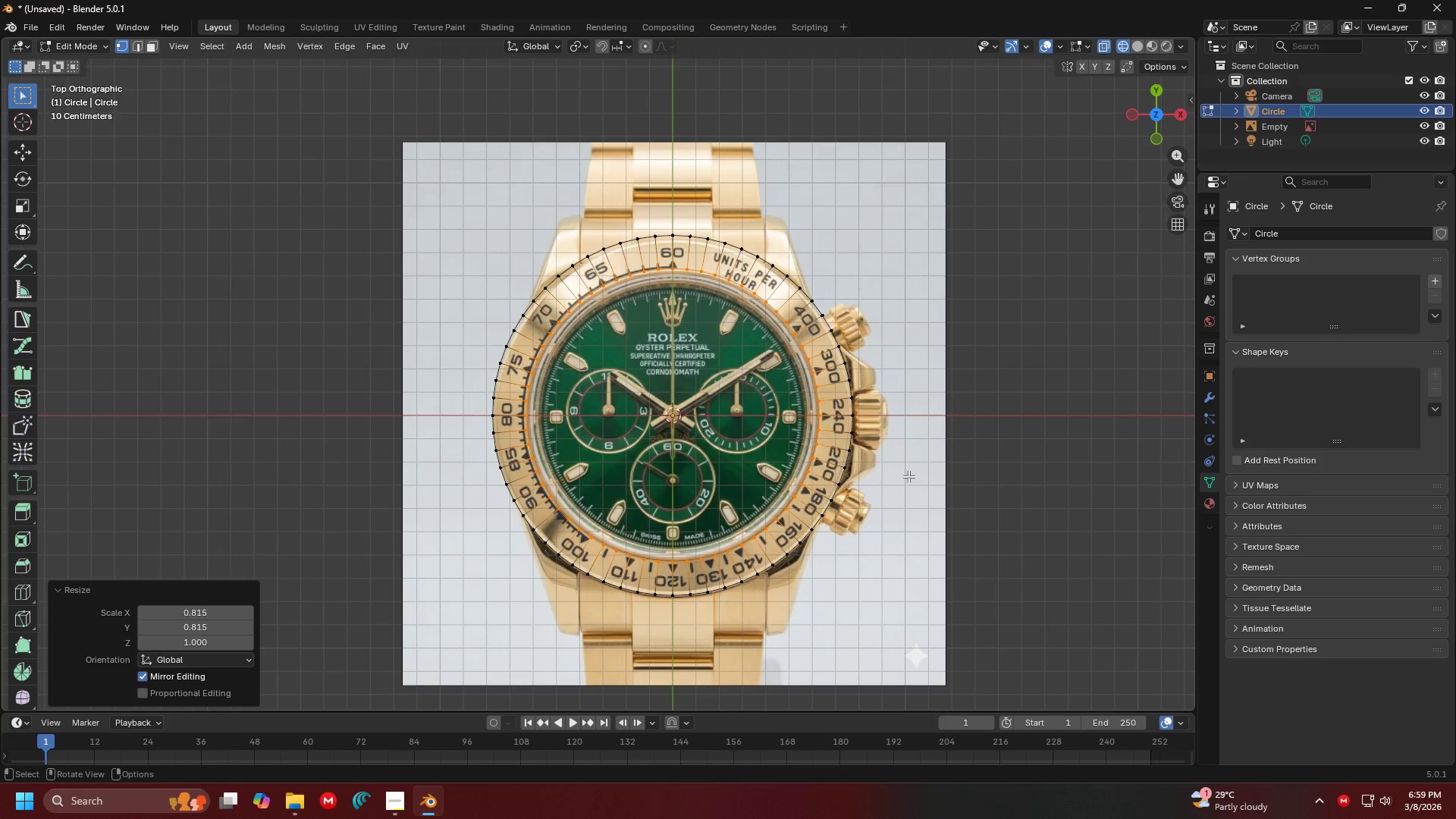 
hold_key(key=ShiftLeft, duration=0.42)
 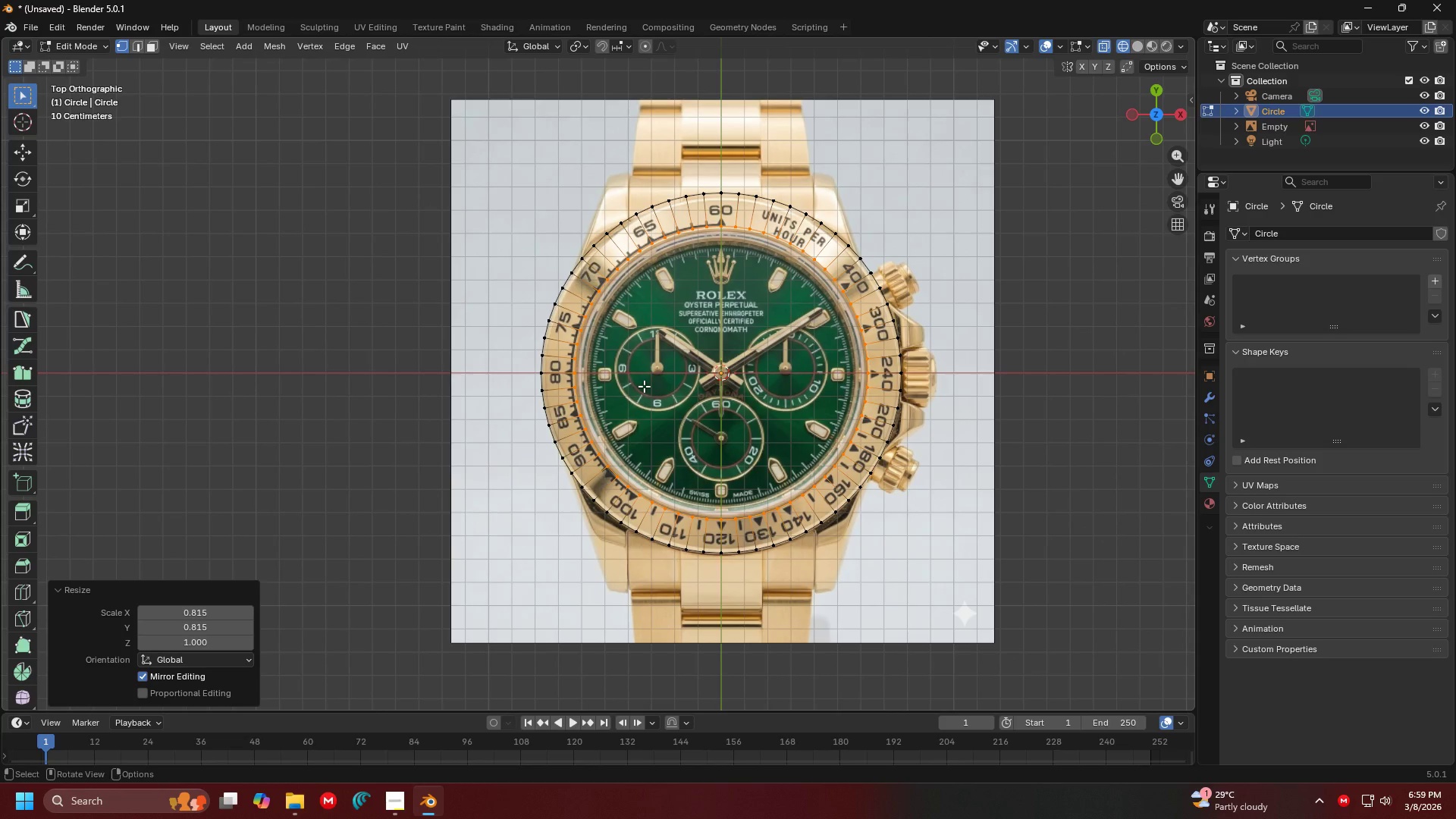 
scroll: coordinate [674, 429], scroll_direction: up, amount: 3.0
 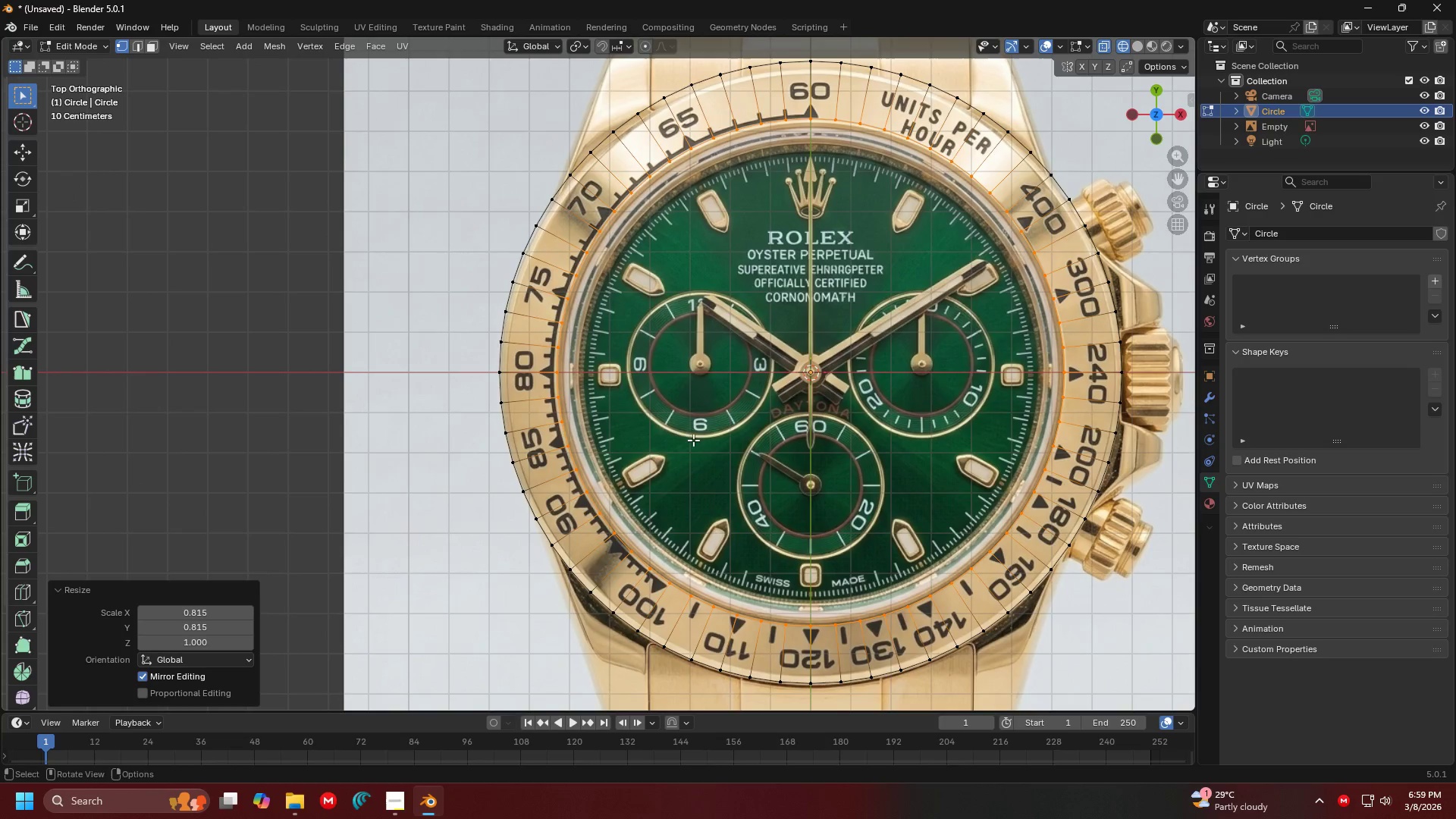 
hold_key(key=ShiftLeft, duration=0.33)
 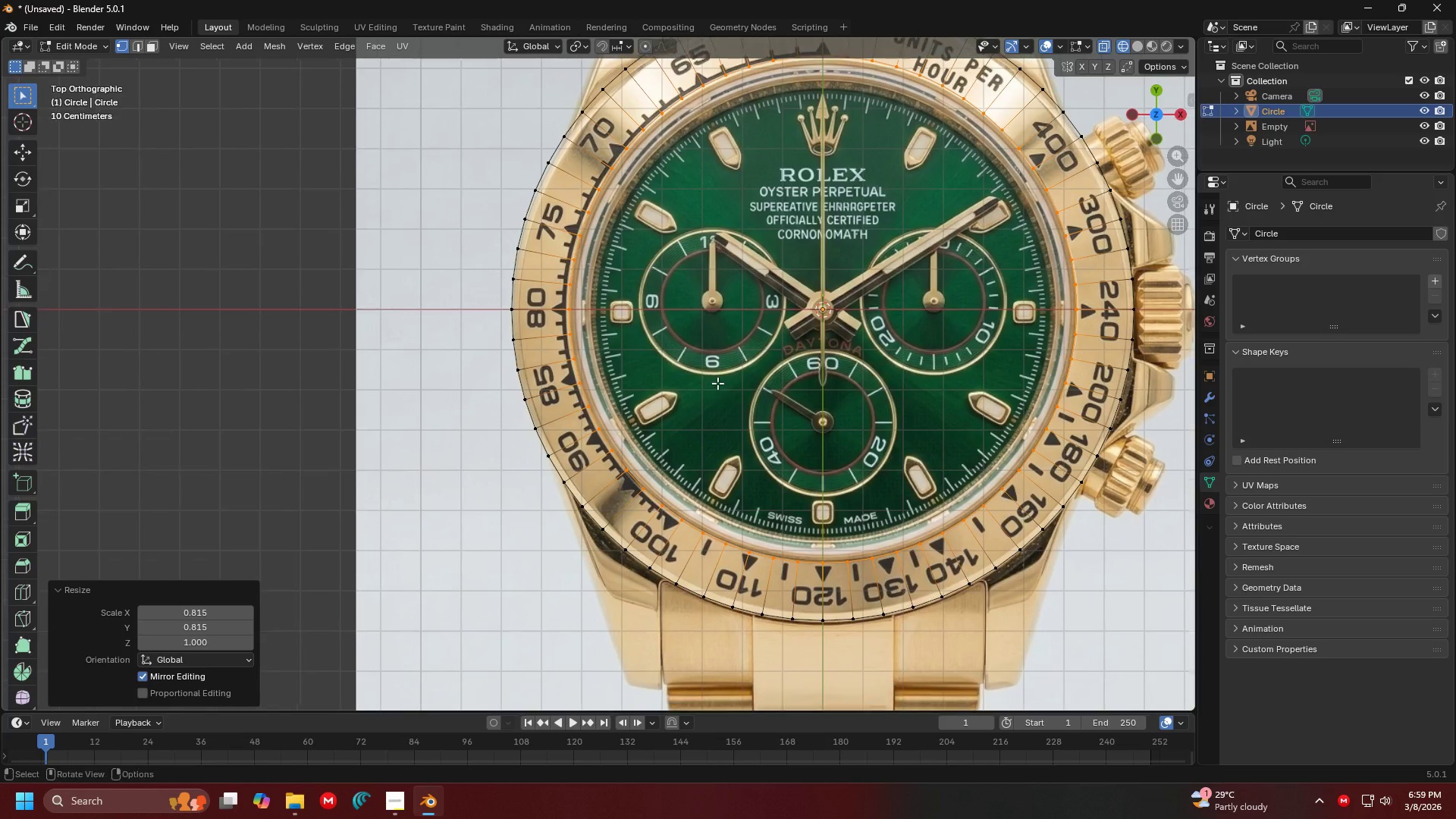 
scroll: coordinate [753, 397], scroll_direction: up, amount: 4.0
 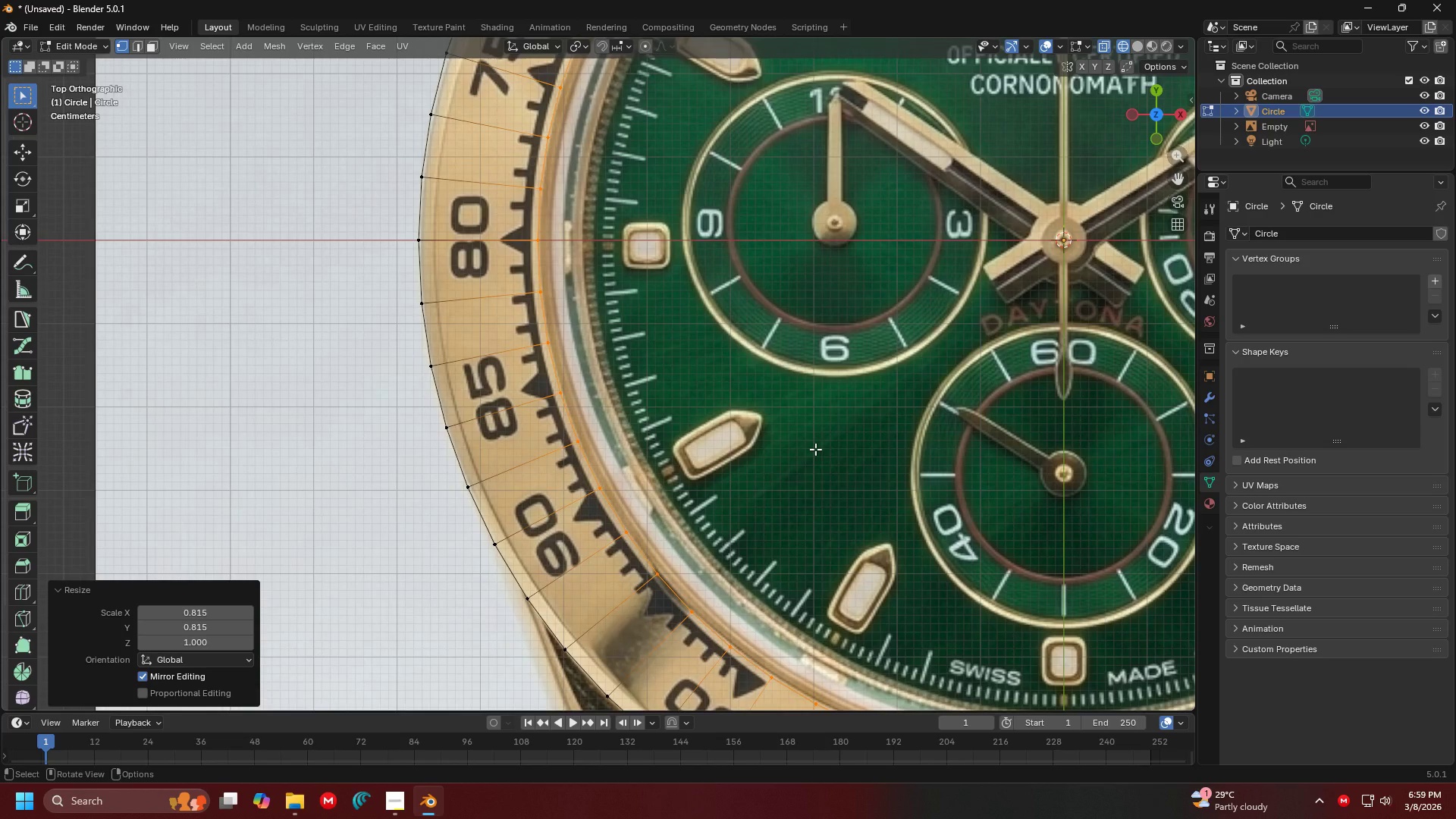 
key(S)
 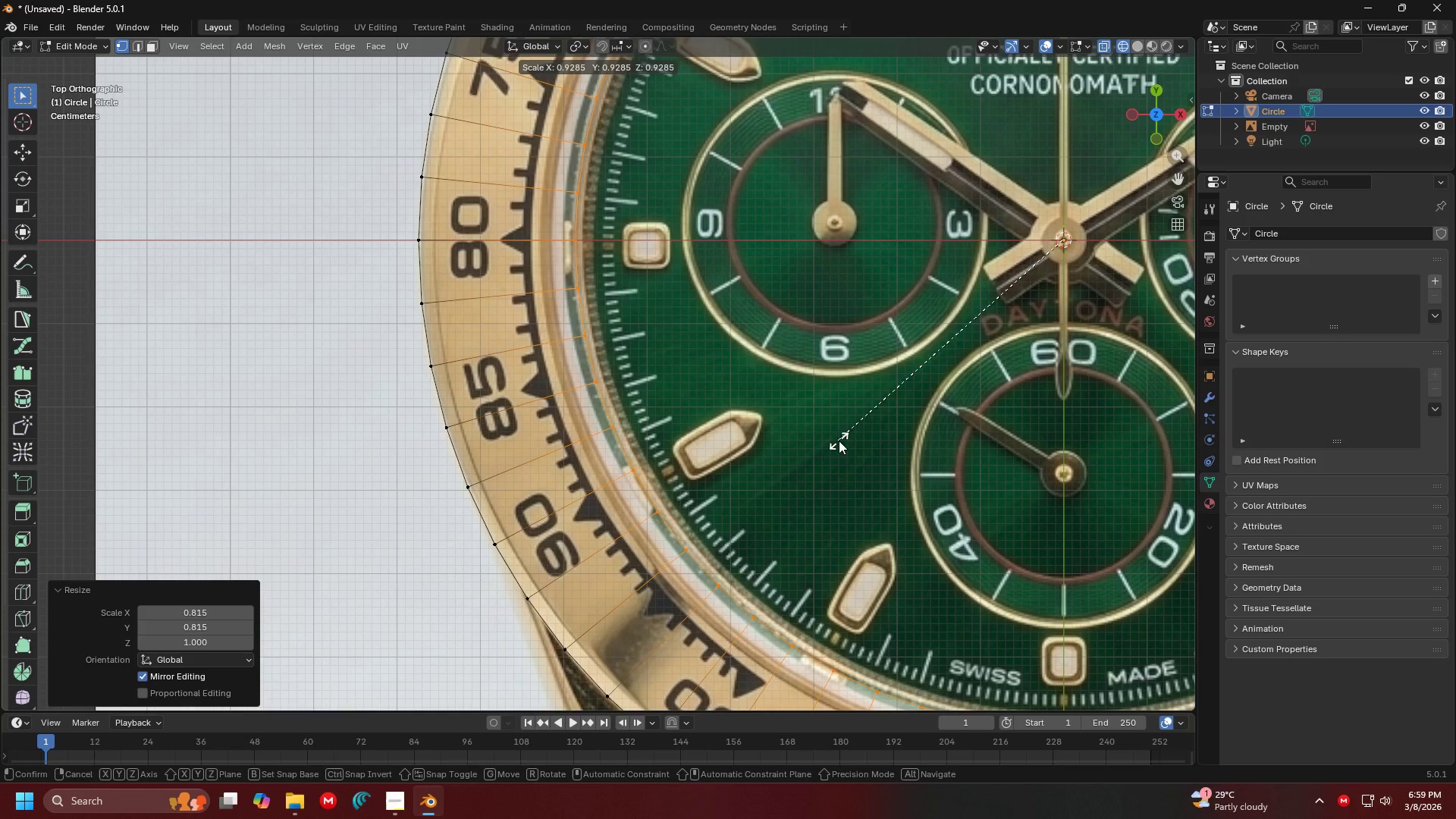 
wait(6.0)
 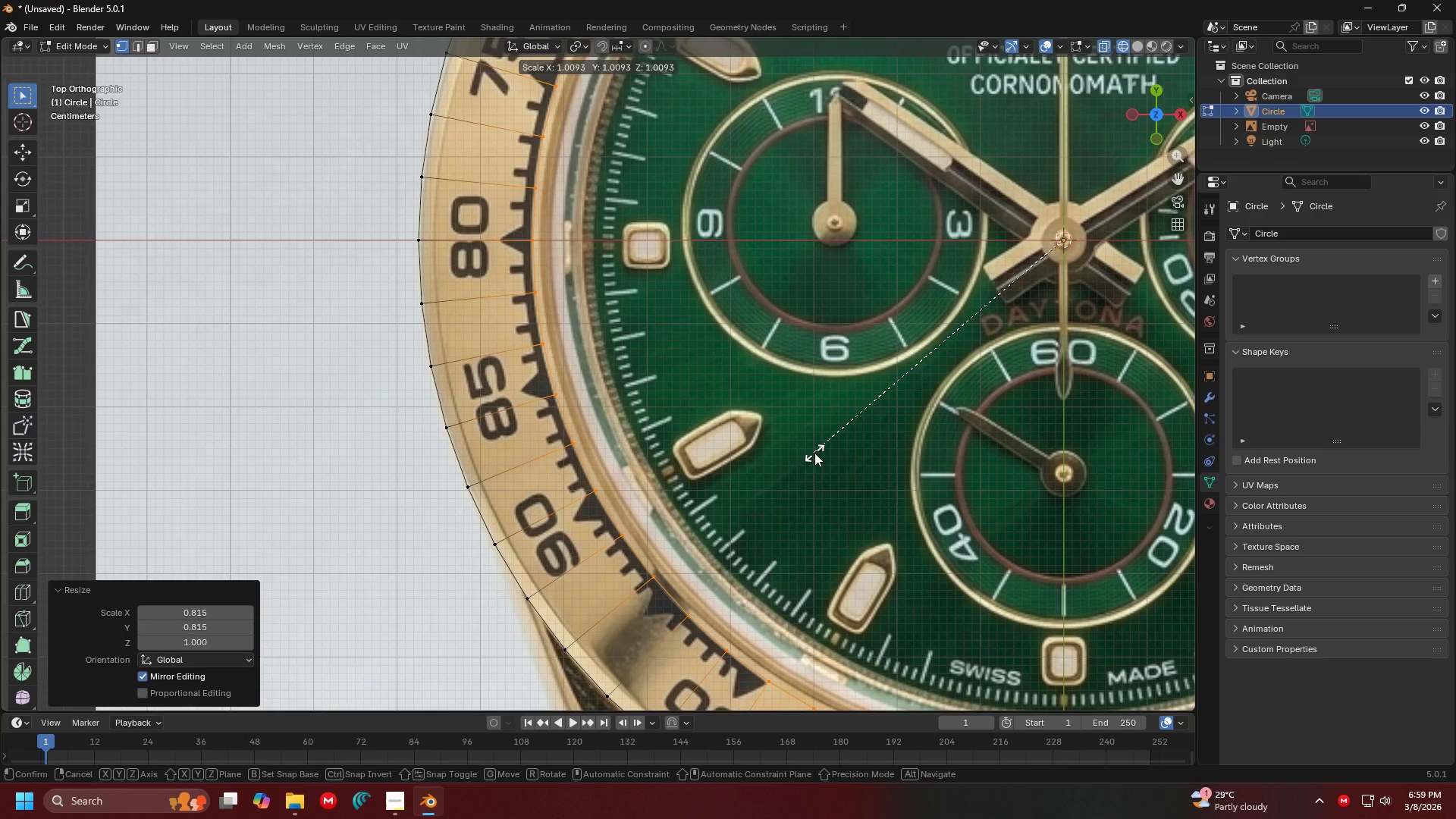 
left_click([817, 447])
 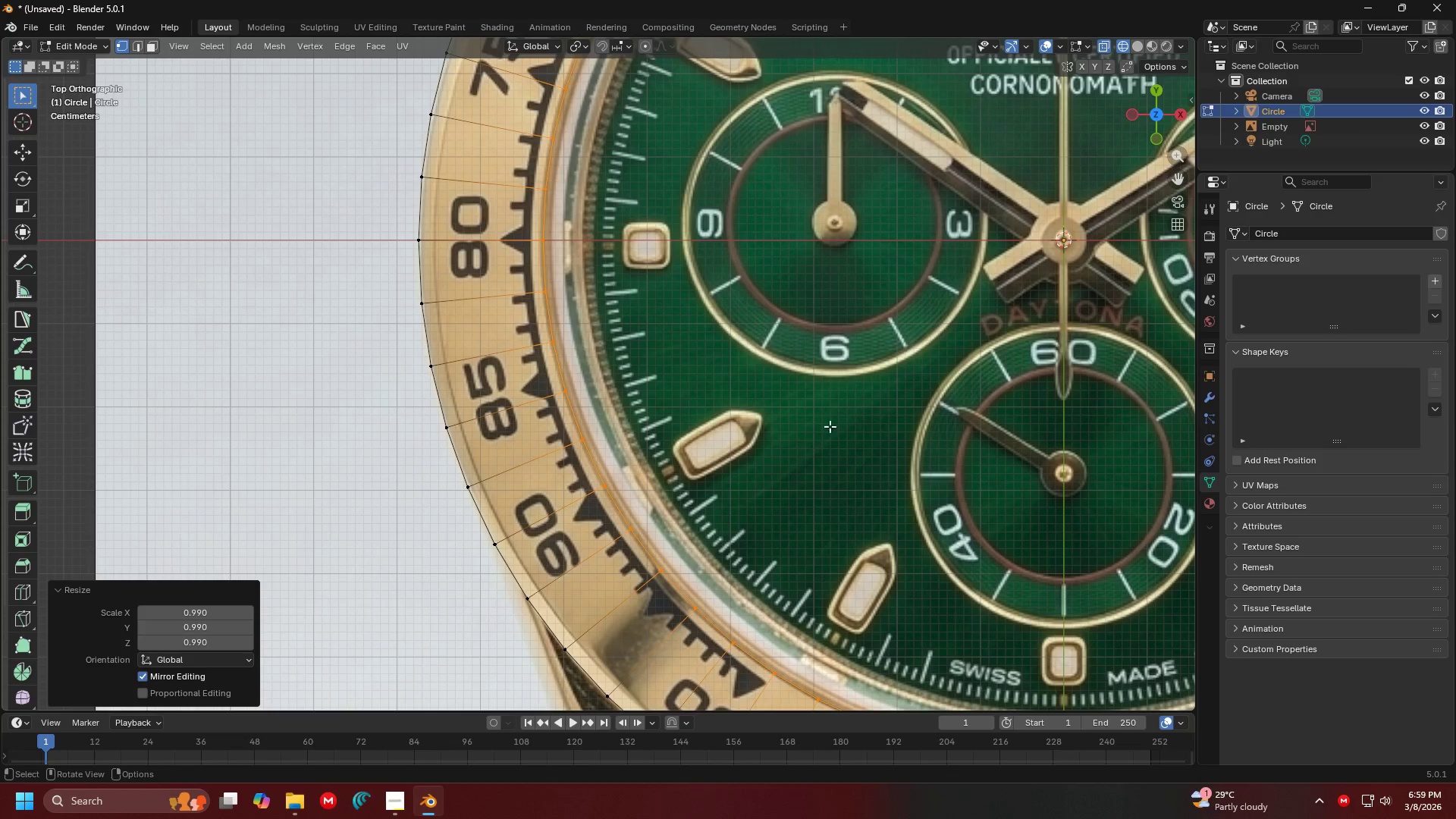 
hold_key(key=ShiftLeft, duration=0.34)
 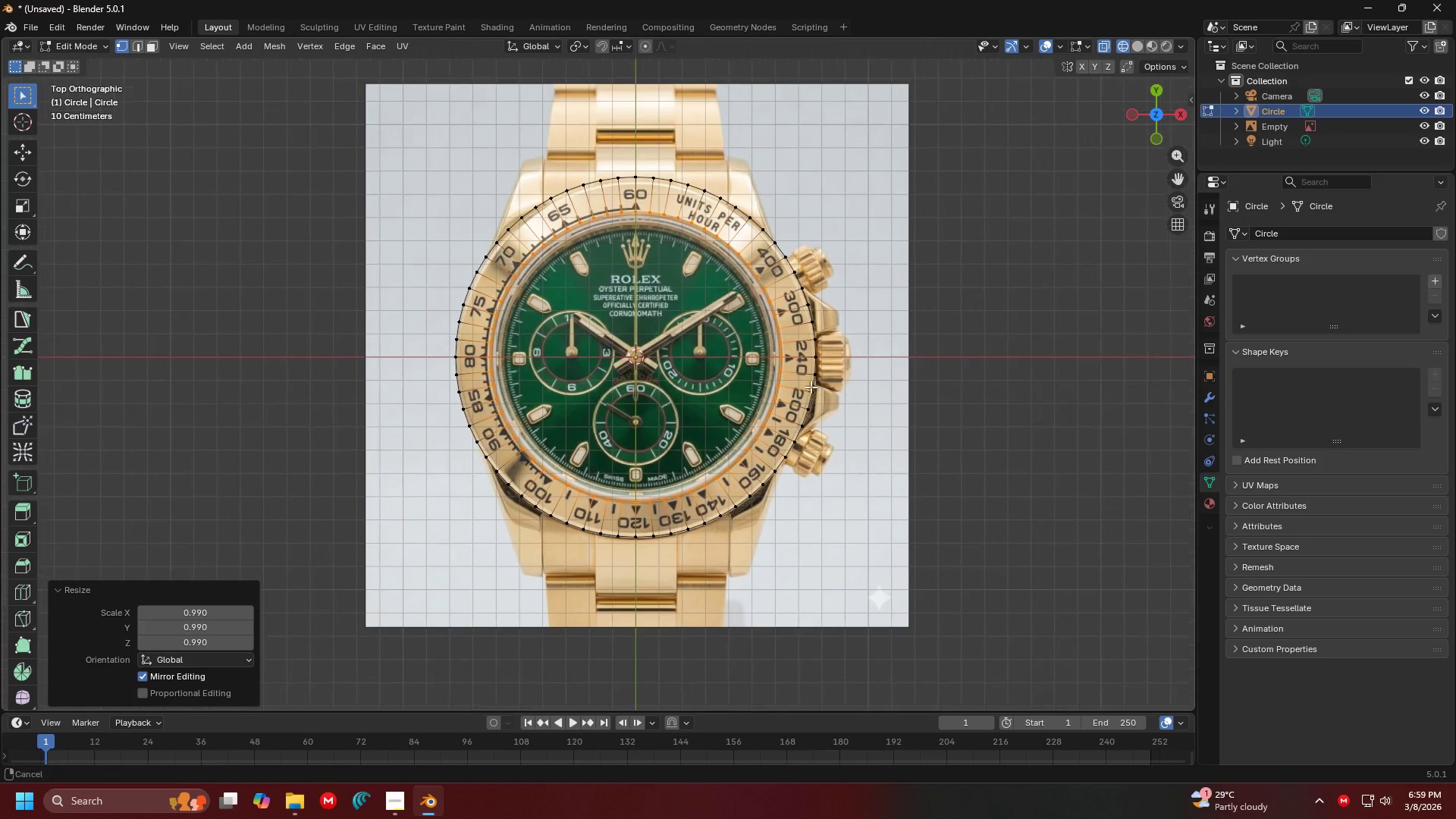 
key(Shift+ShiftLeft)
 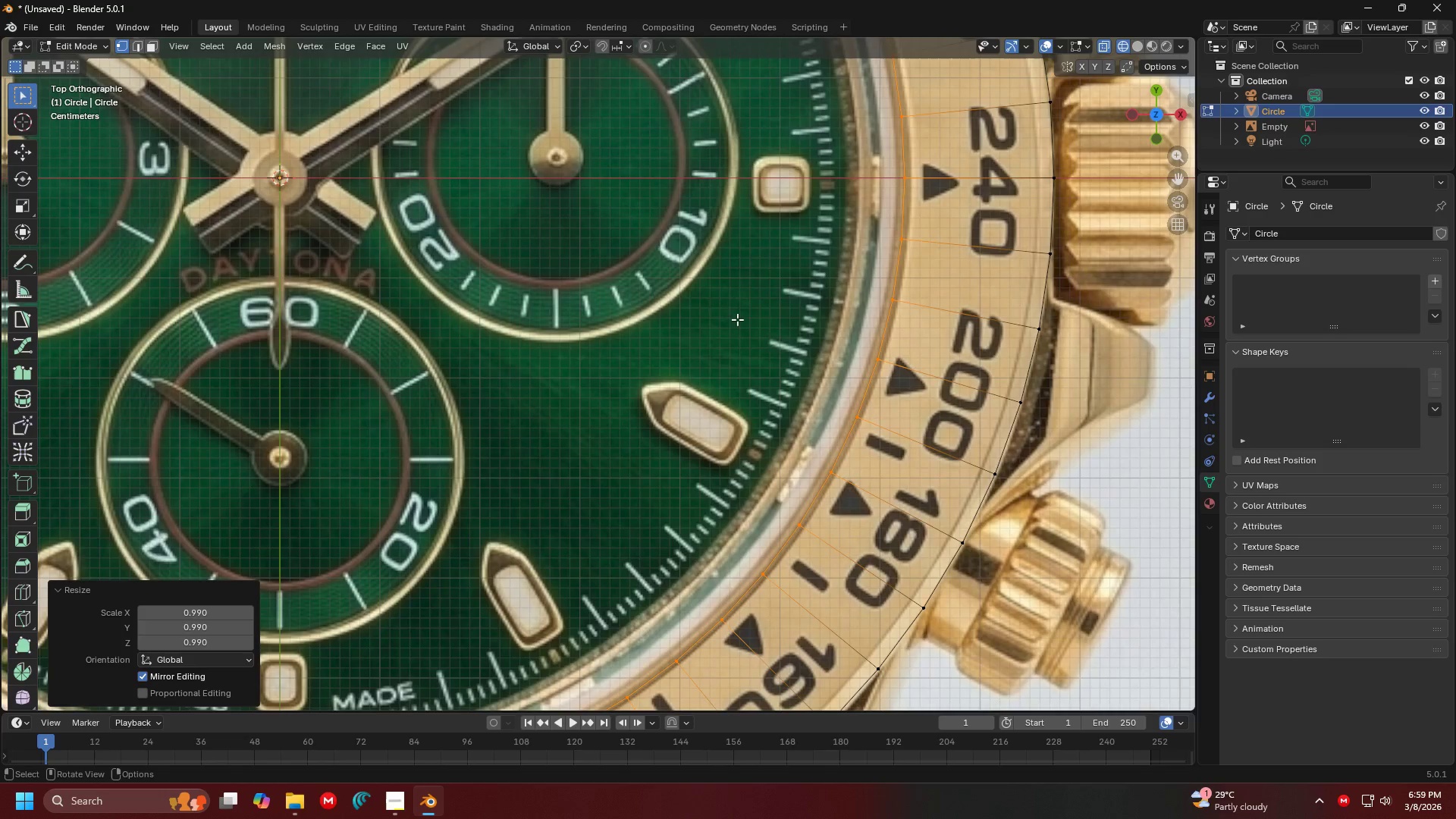 
hold_key(key=ShiftLeft, duration=1.19)
 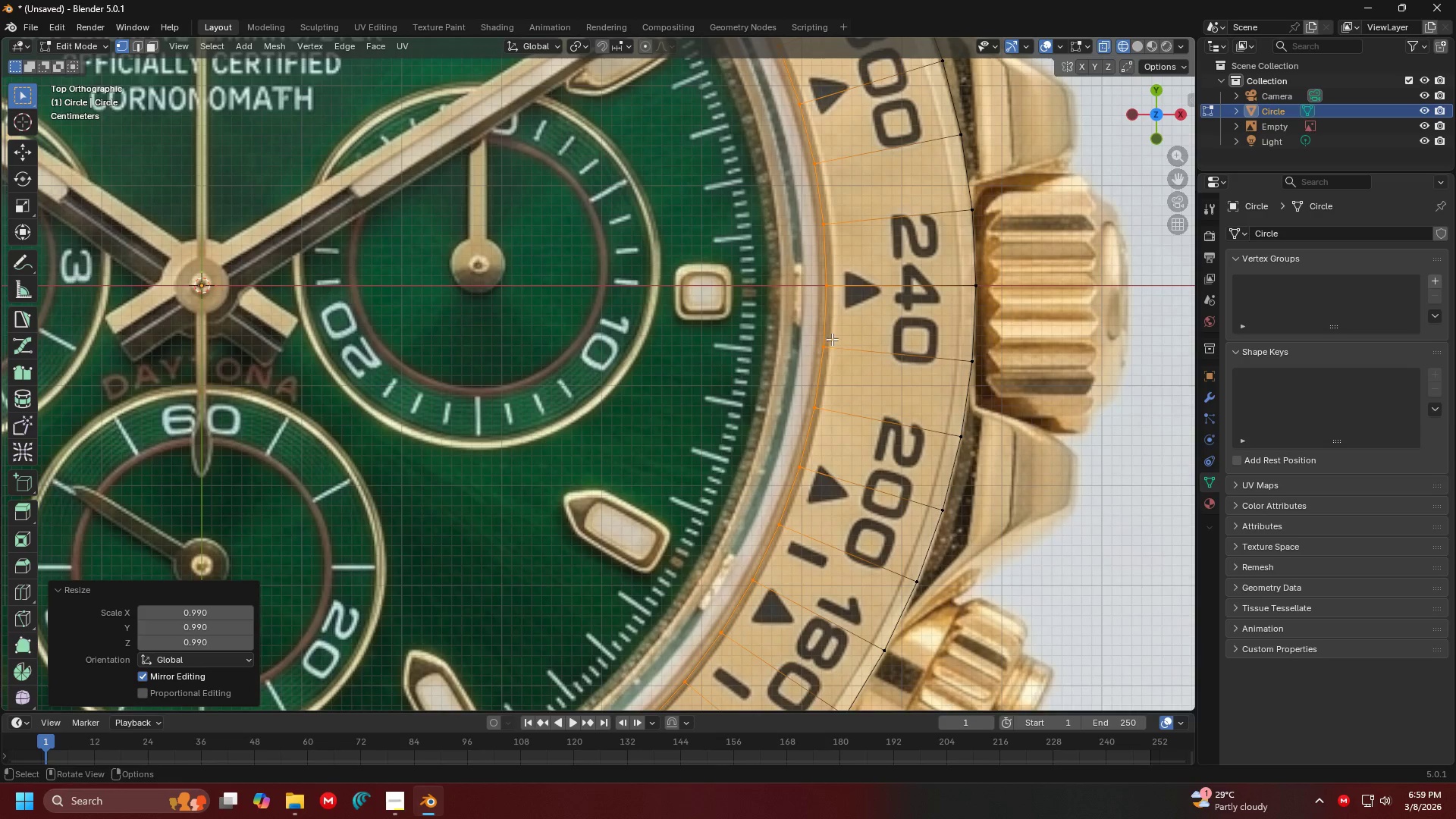 
scroll: coordinate [737, 319], scroll_direction: none, amount: 0.0
 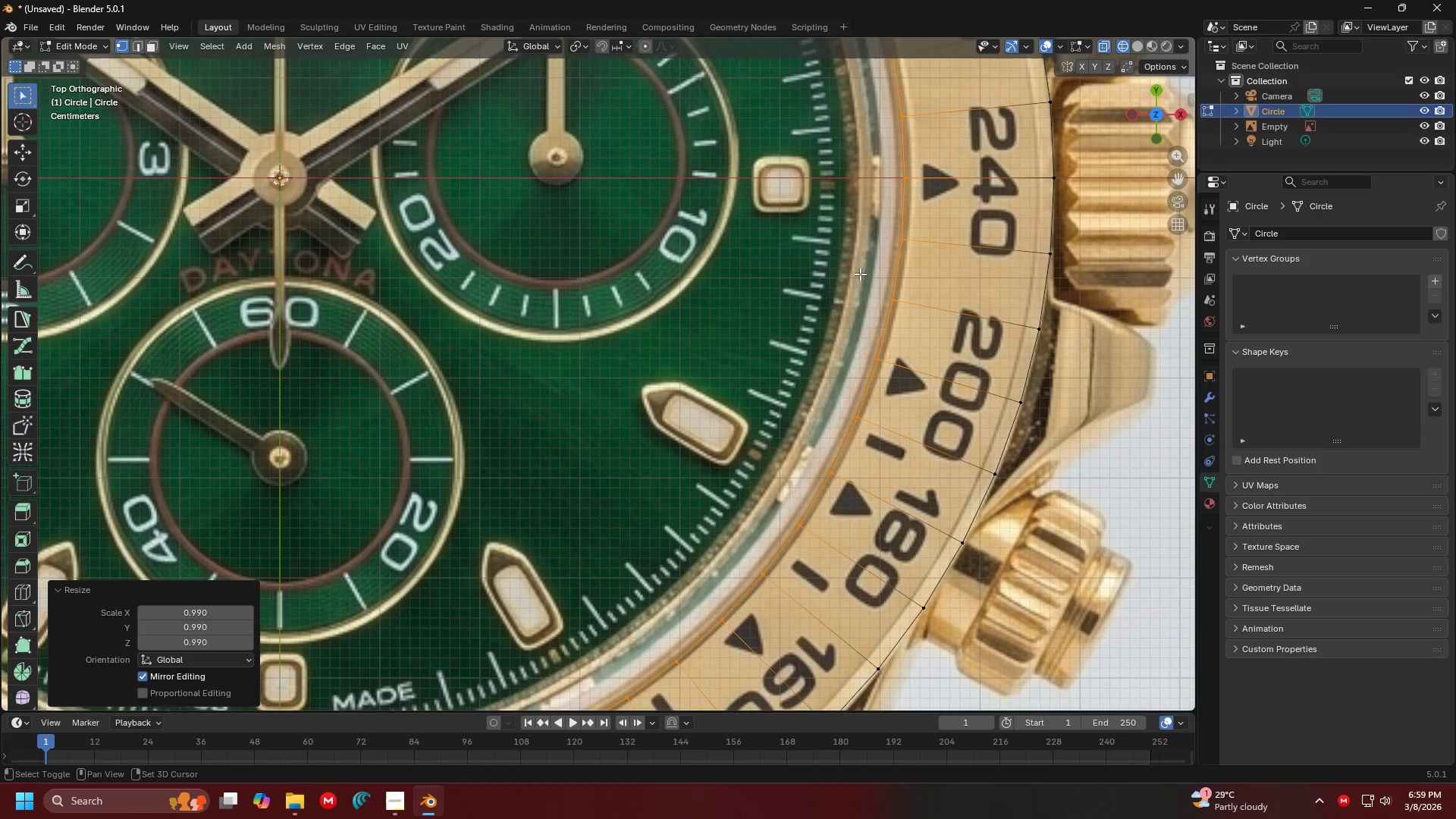 
key(Alt+Tab)
 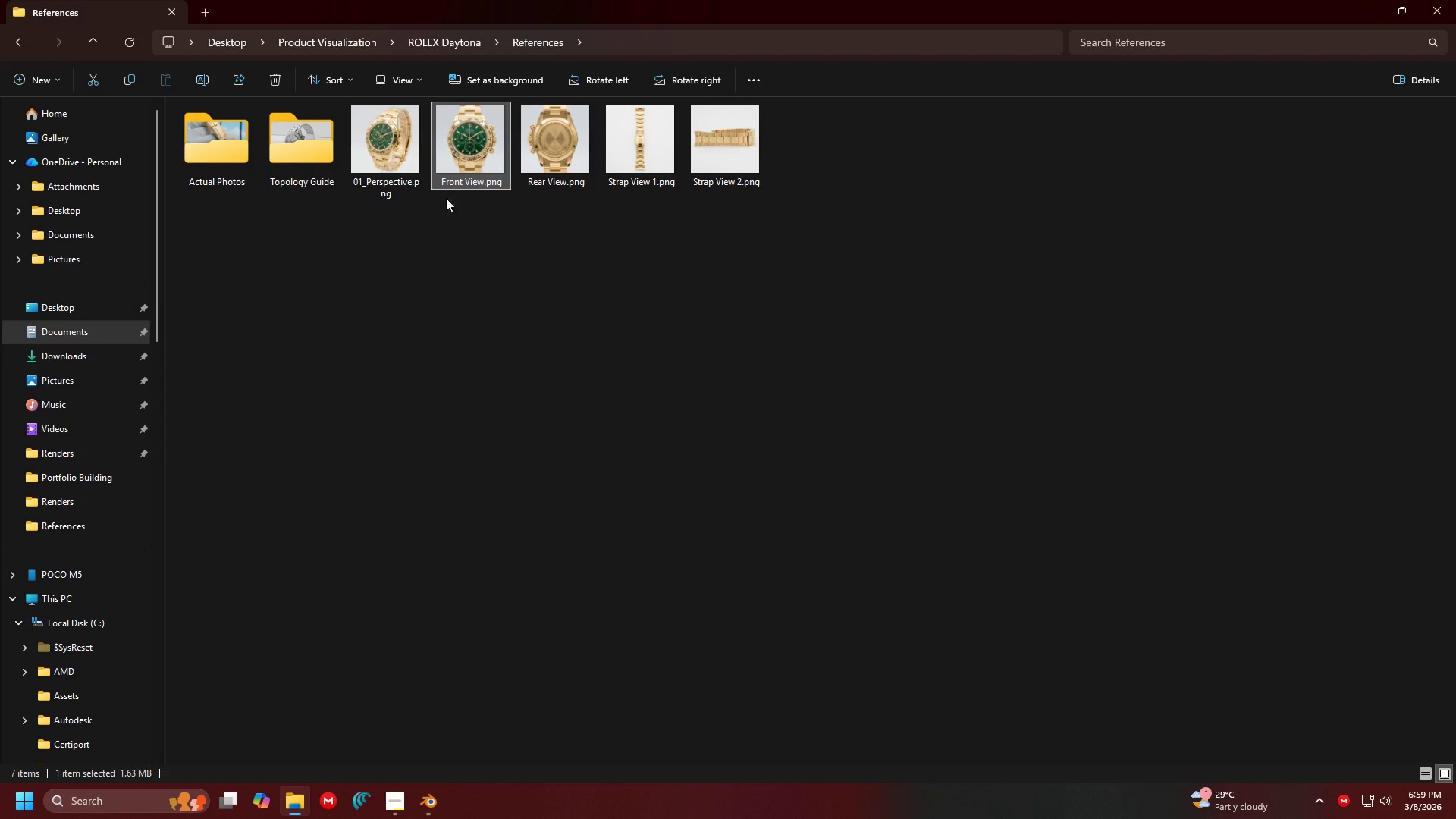 
double_click([399, 152])
 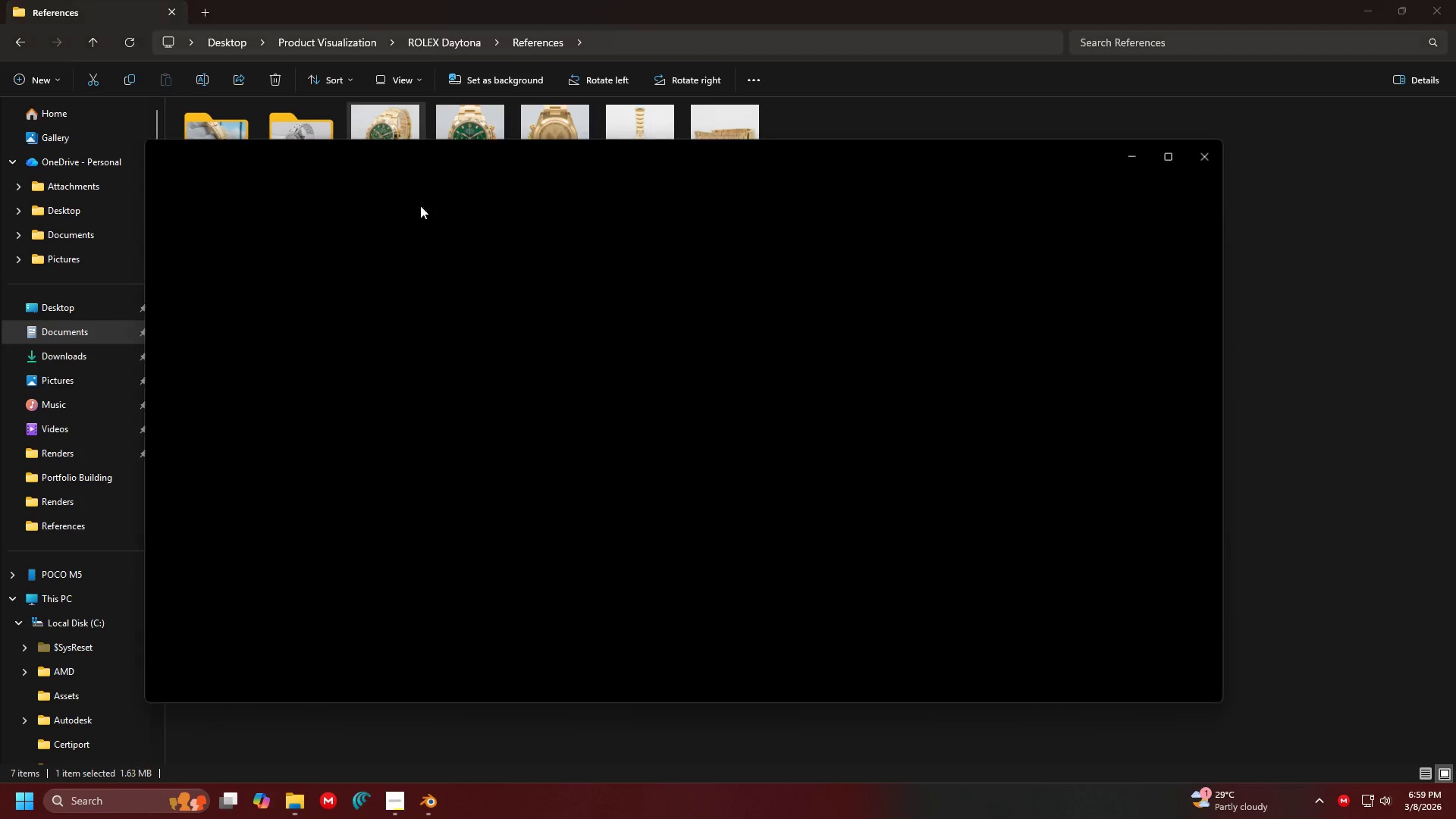 
scroll: coordinate [497, 296], scroll_direction: up, amount: 1.0
 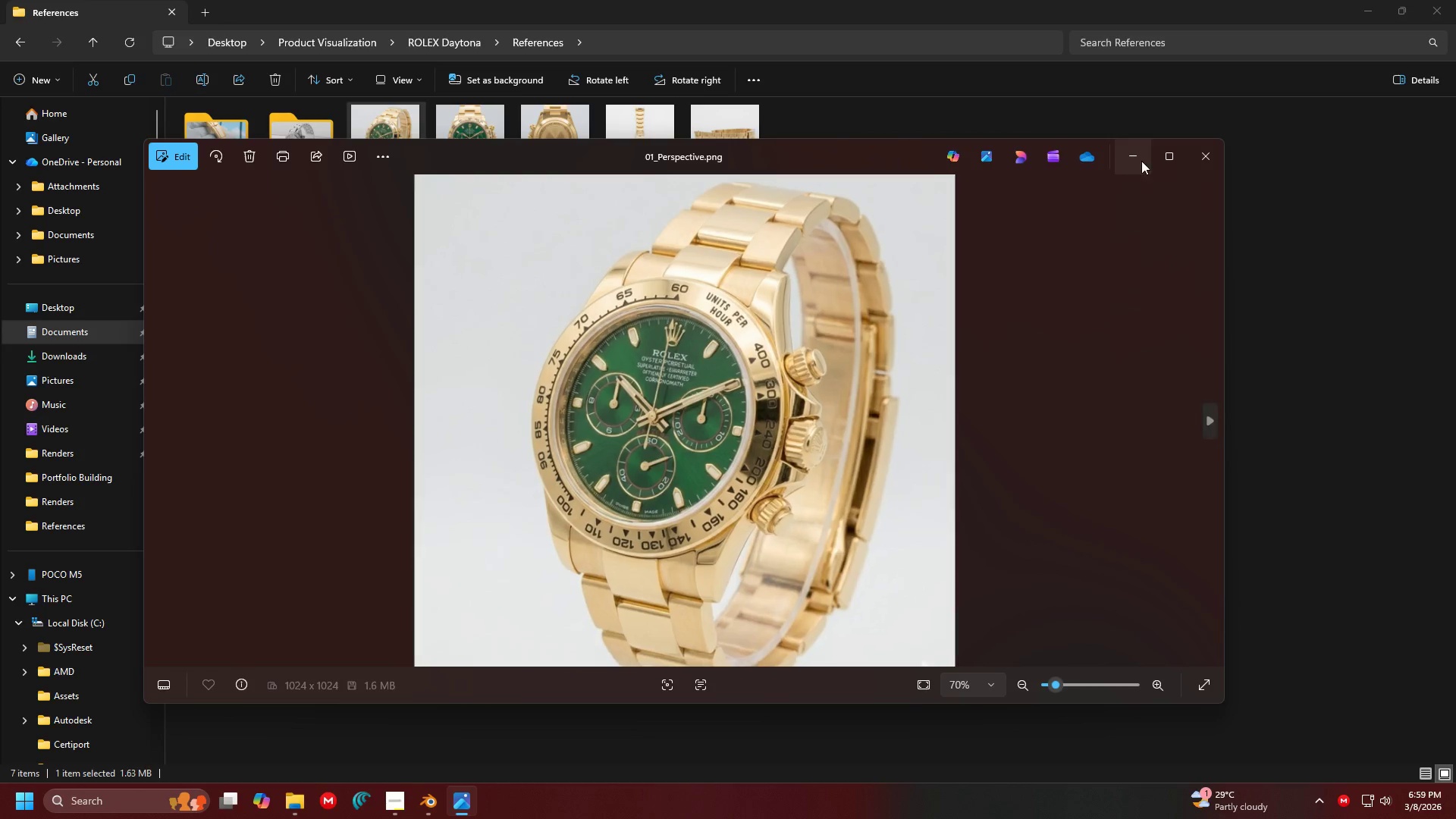 
left_click([1167, 155])
 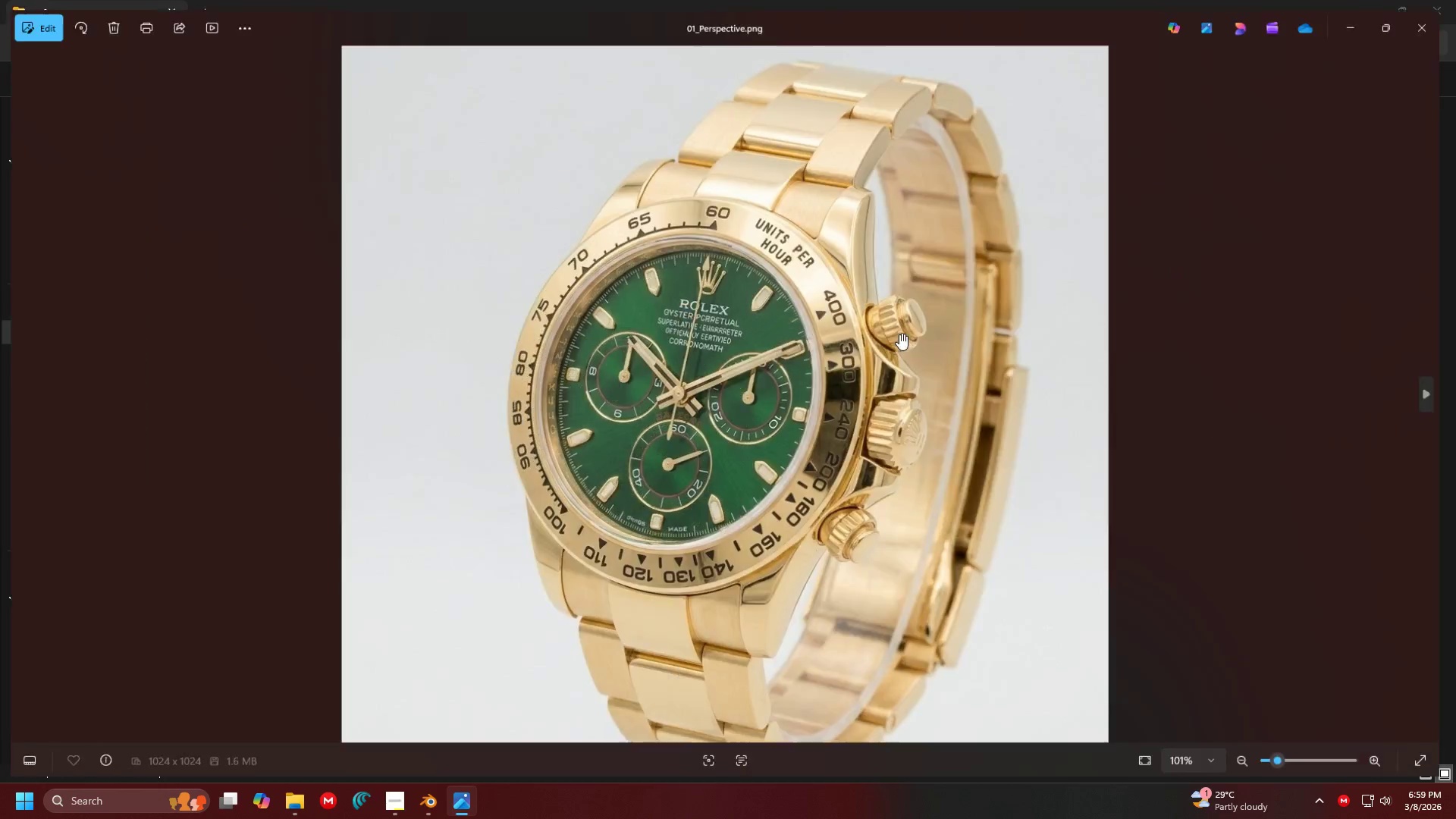 
left_click_drag(start_coordinate=[592, 413], to_coordinate=[777, 371])
 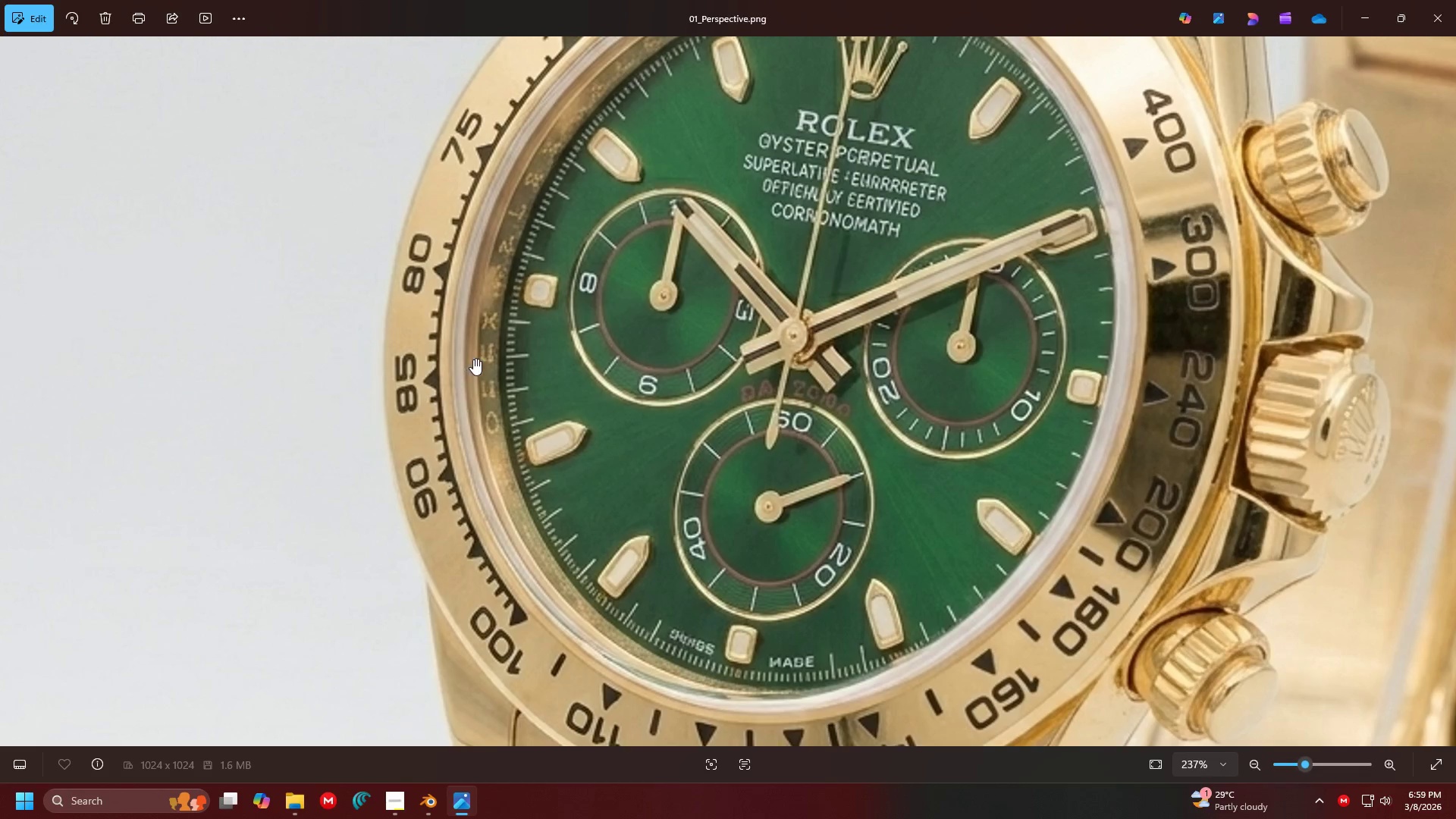 
scroll: coordinate [742, 431], scroll_direction: up, amount: 9.0
 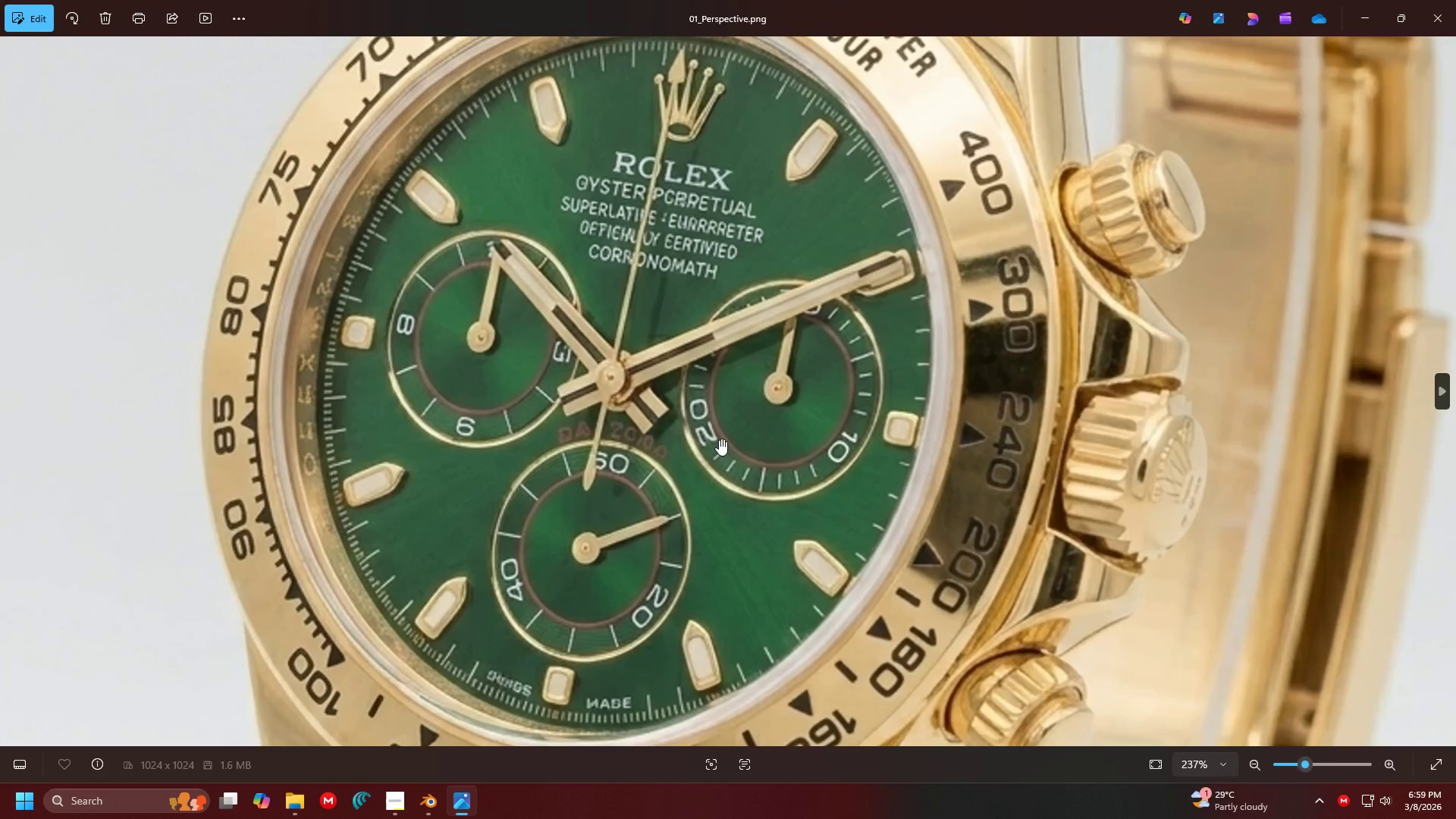 
left_click_drag(start_coordinate=[524, 359], to_coordinate=[538, 497])
 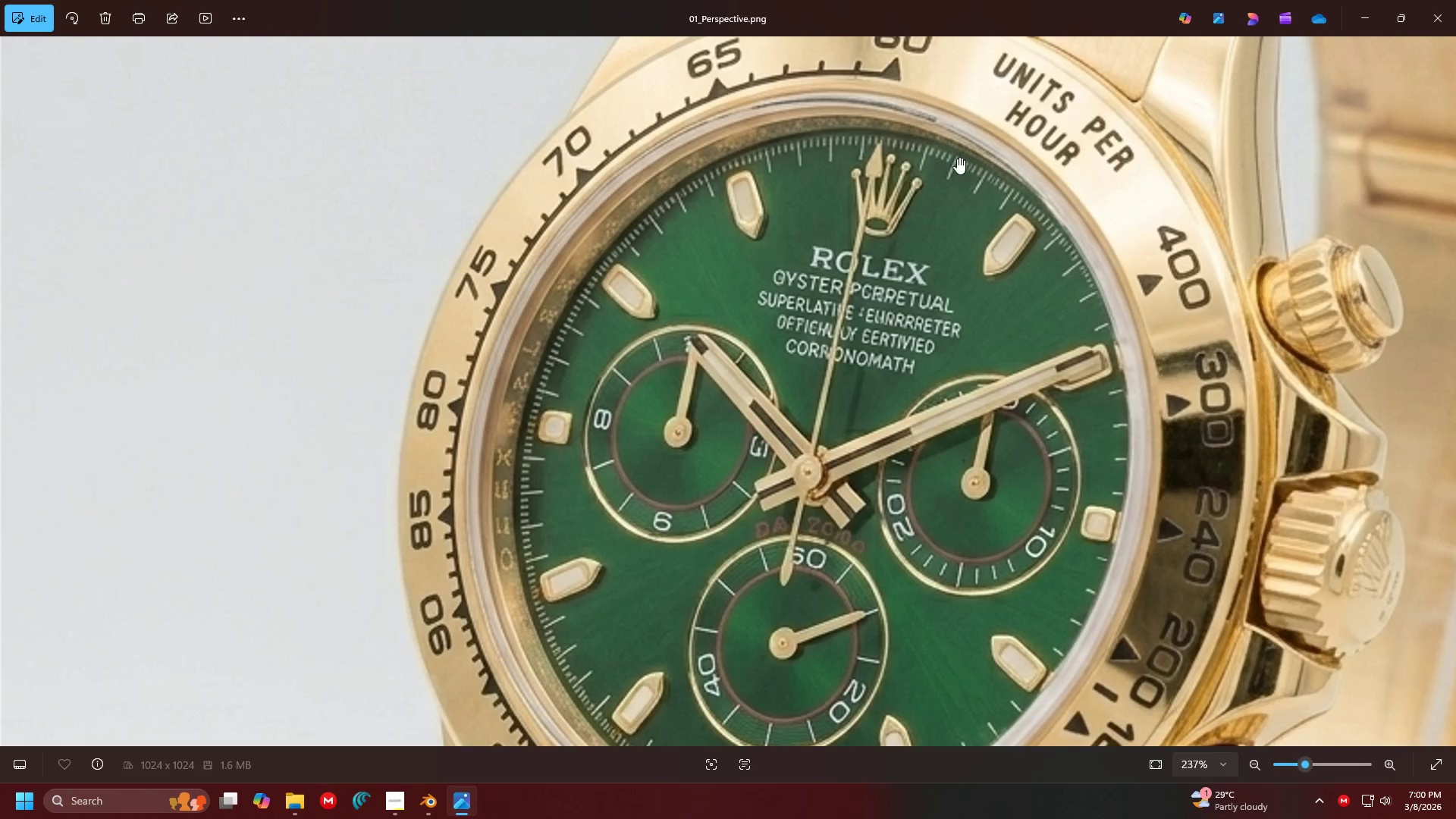 
left_click_drag(start_coordinate=[827, 438], to_coordinate=[894, 253])
 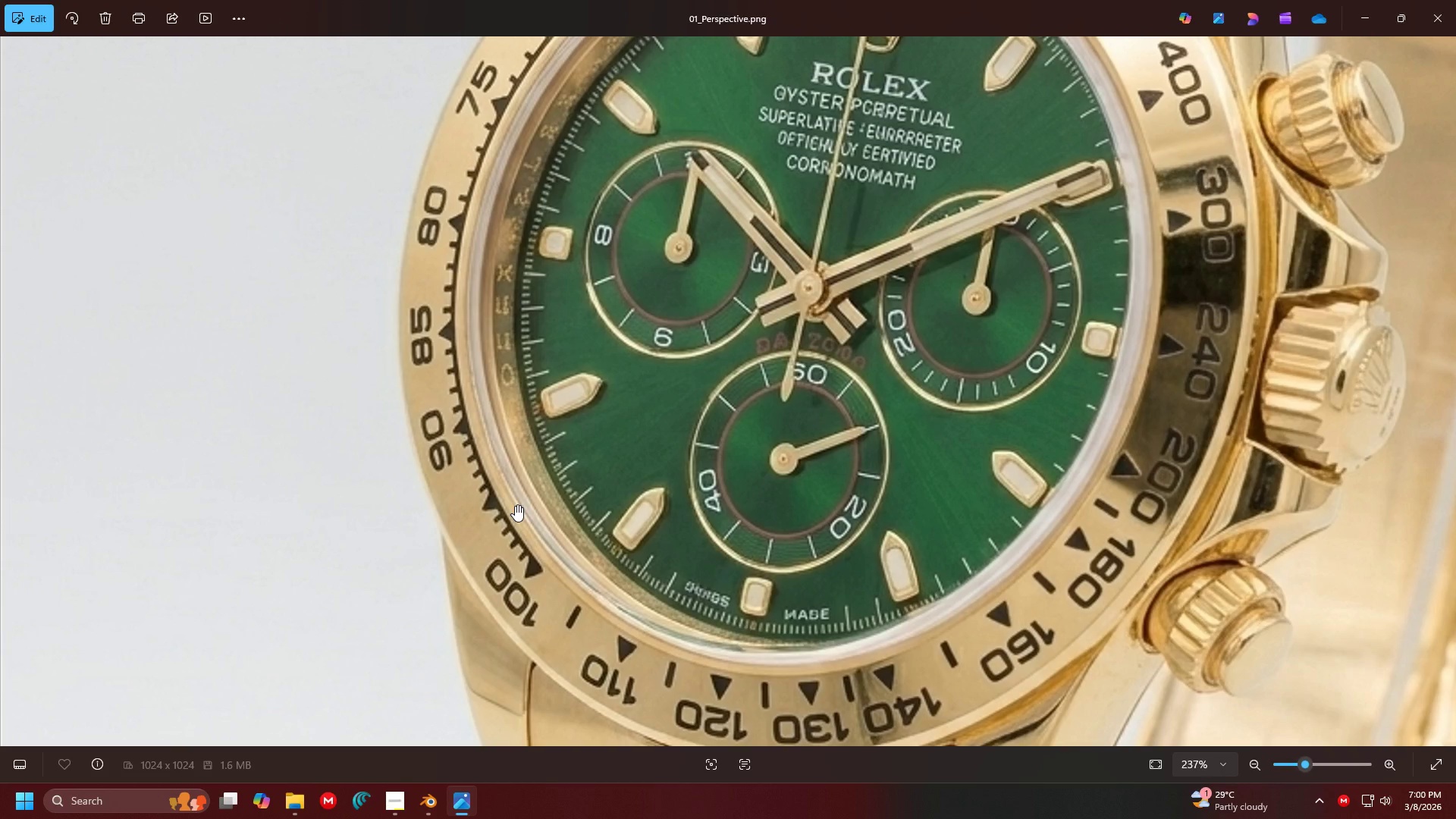 
wait(5.75)
 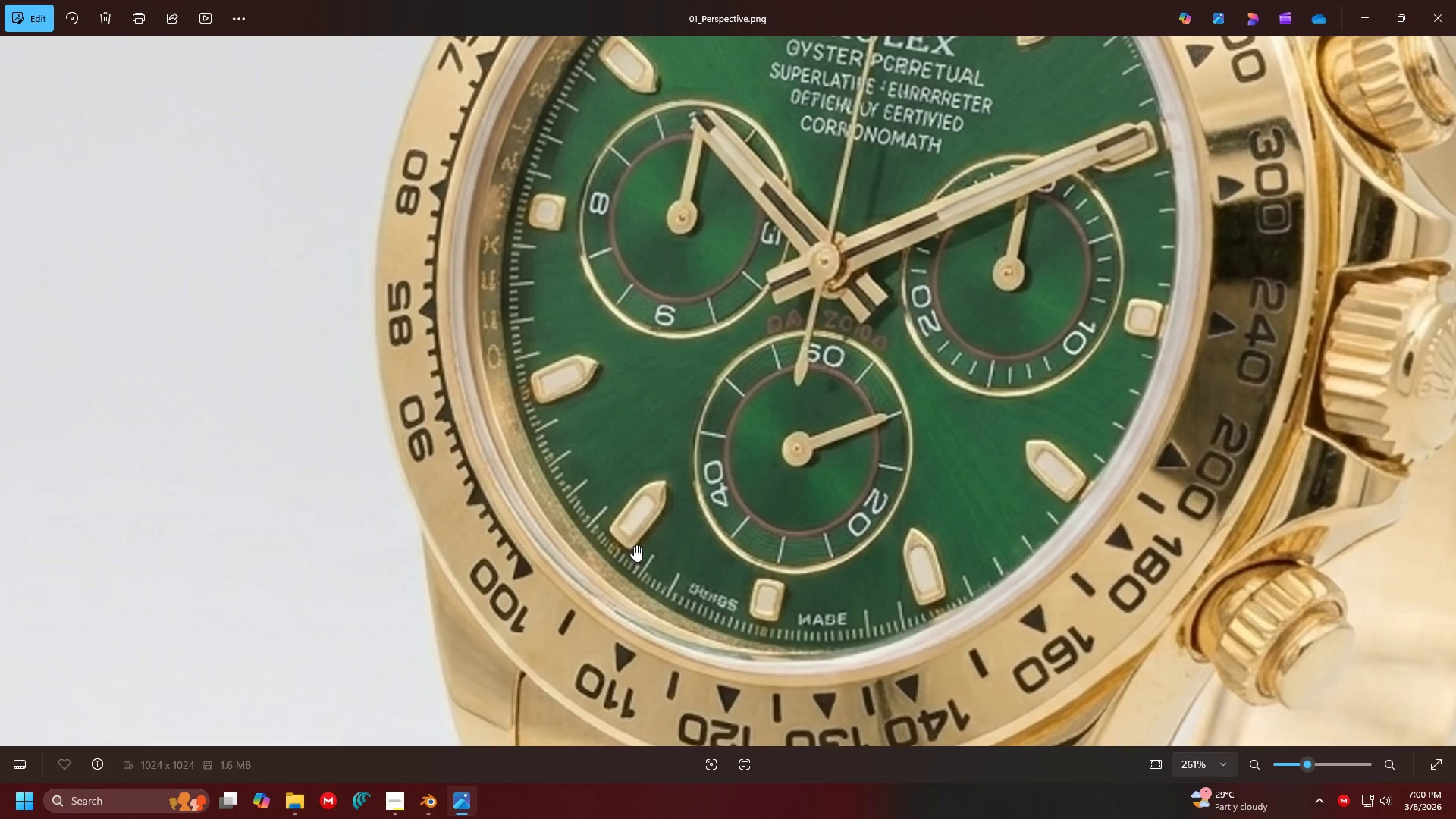 
left_click_drag(start_coordinate=[612, 404], to_coordinate=[574, 570])
 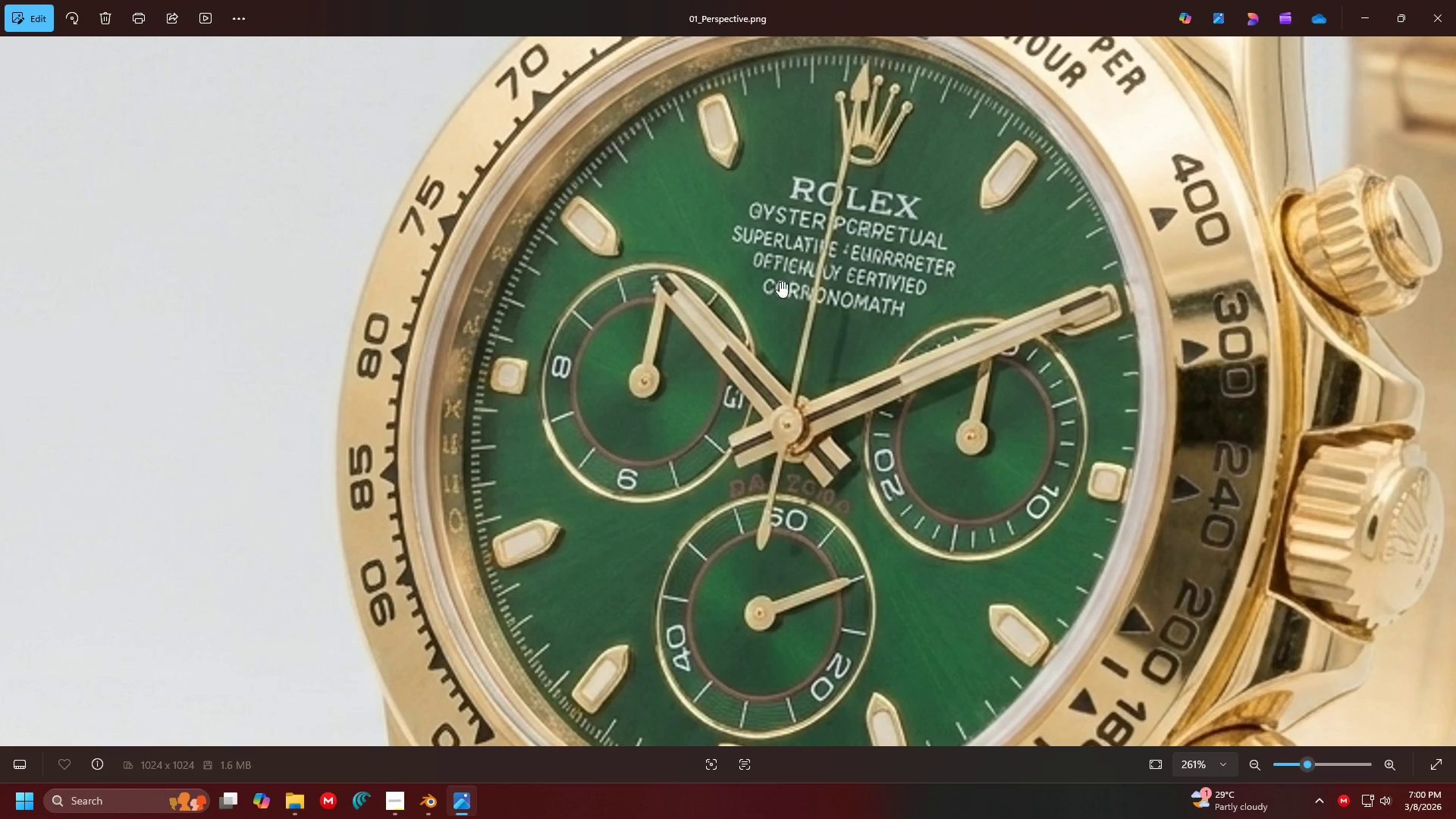 
scroll: coordinate [646, 561], scroll_direction: up, amount: 1.0
 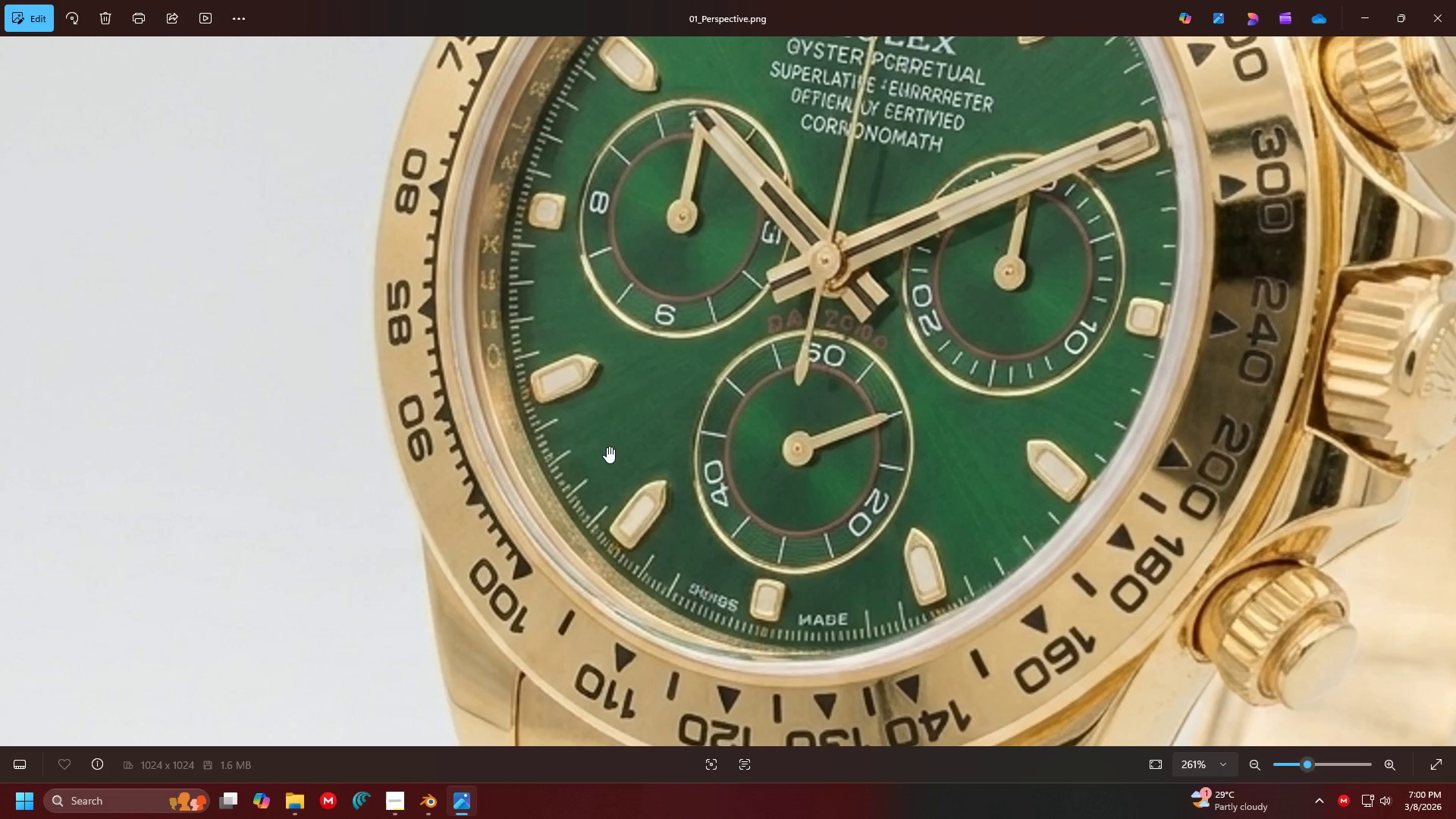 
left_click_drag(start_coordinate=[777, 306], to_coordinate=[751, 418])
 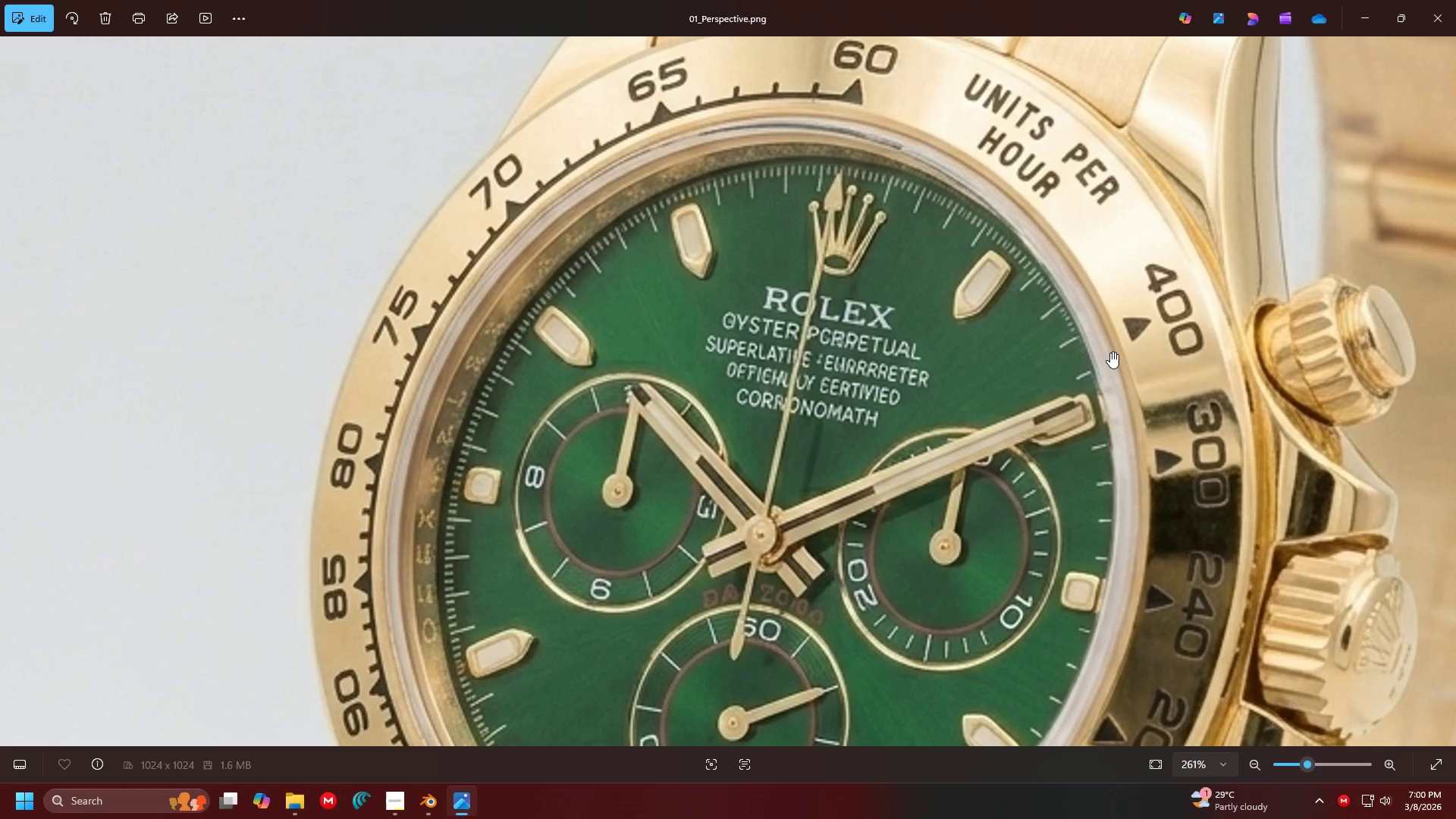 
left_click_drag(start_coordinate=[1136, 398], to_coordinate=[1062, 369])
 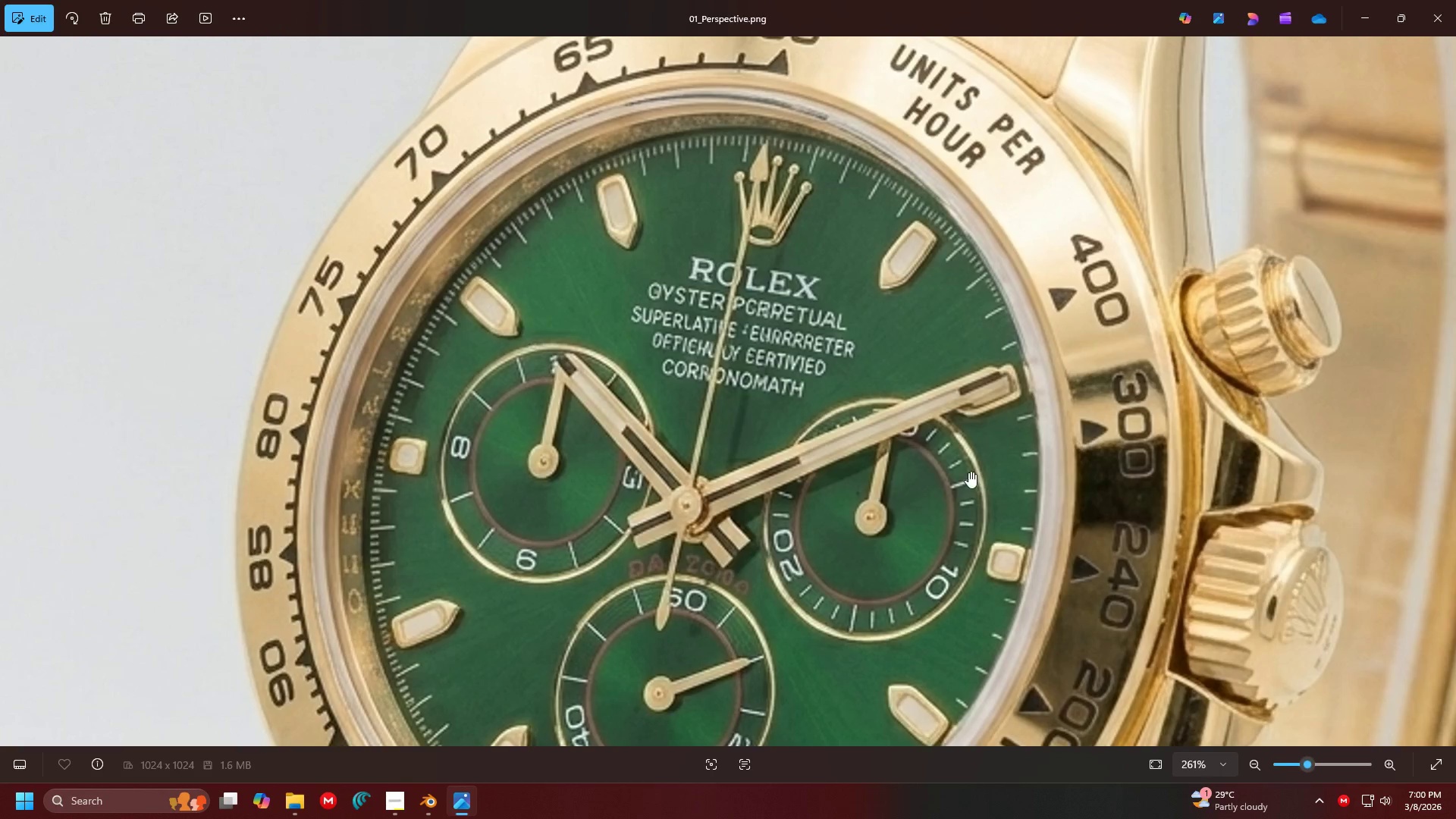 
left_click_drag(start_coordinate=[946, 520], to_coordinate=[958, 367])
 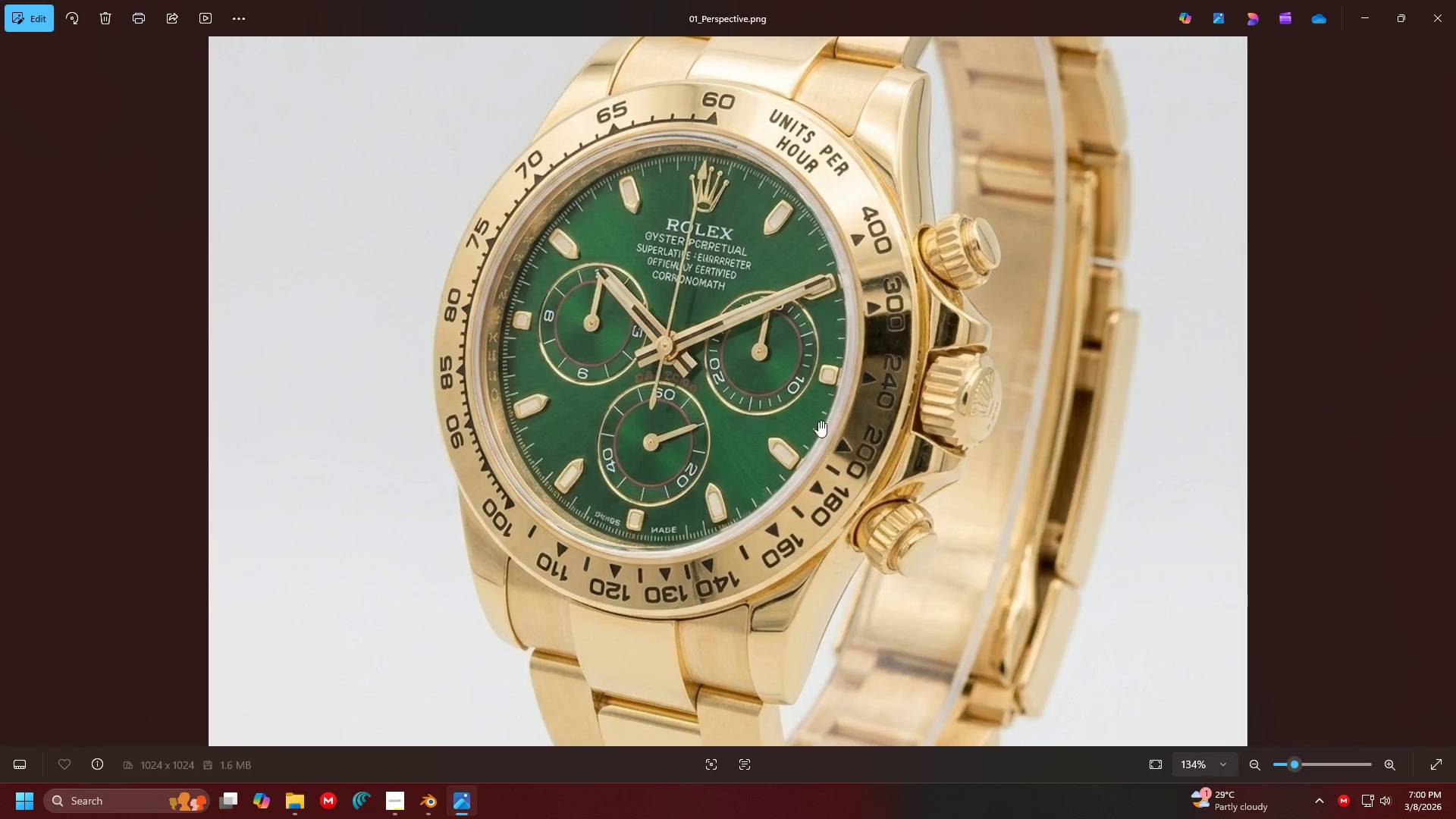 
scroll: coordinate [956, 493], scroll_direction: down, amount: 7.0
 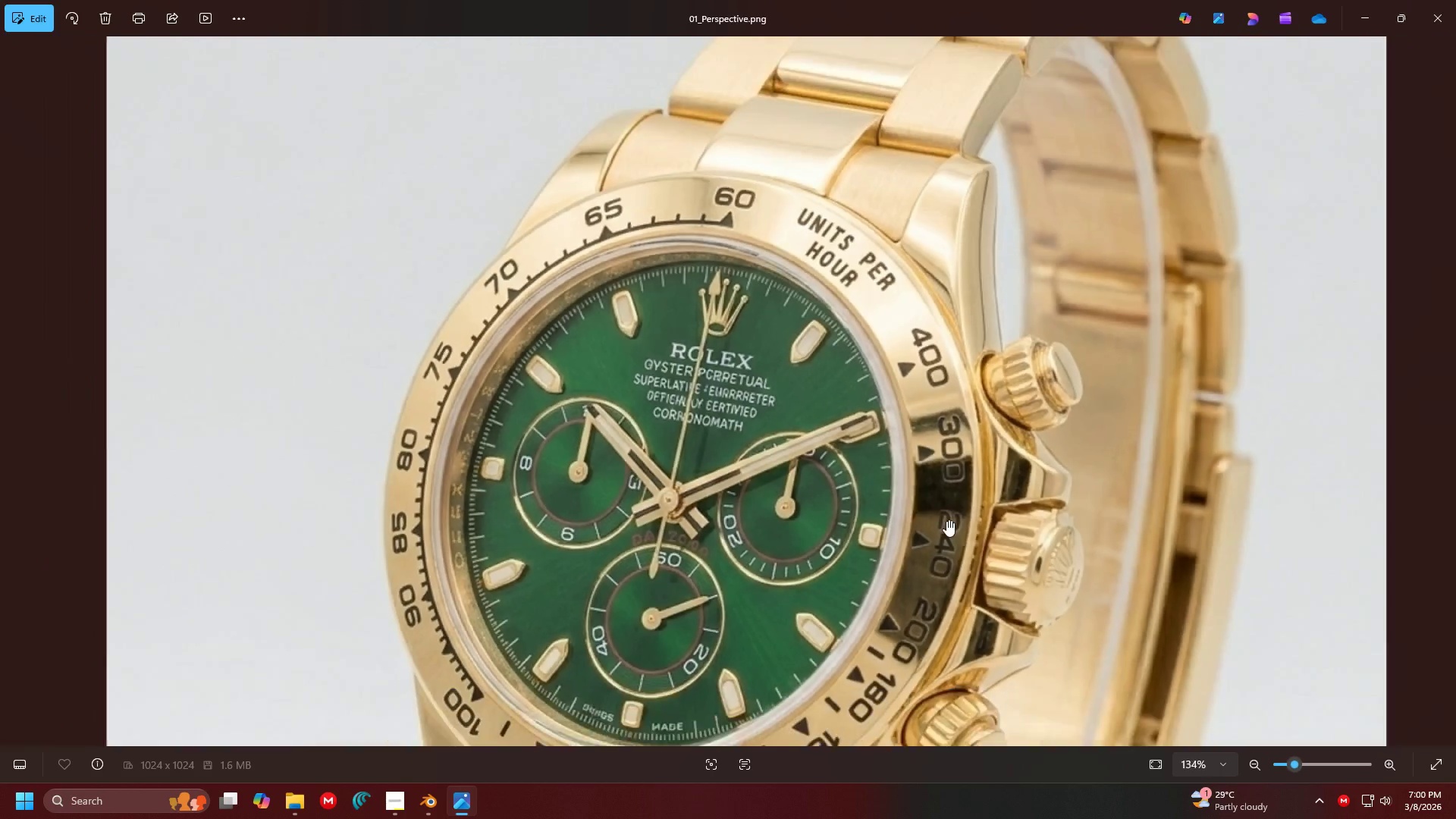 
left_click_drag(start_coordinate=[827, 494], to_coordinate=[890, 370])
 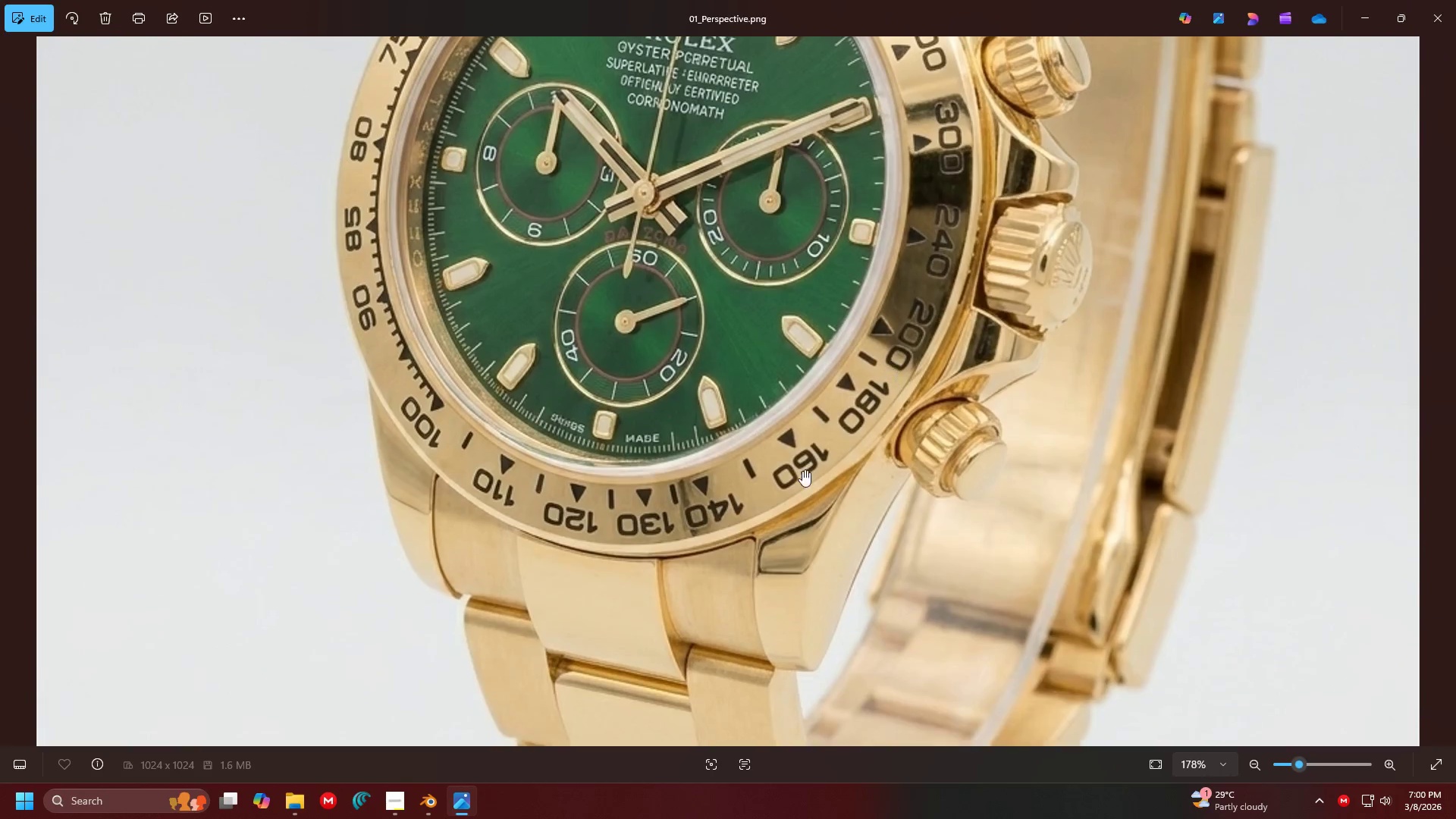 
scroll: coordinate [765, 496], scroll_direction: up, amount: 8.0
 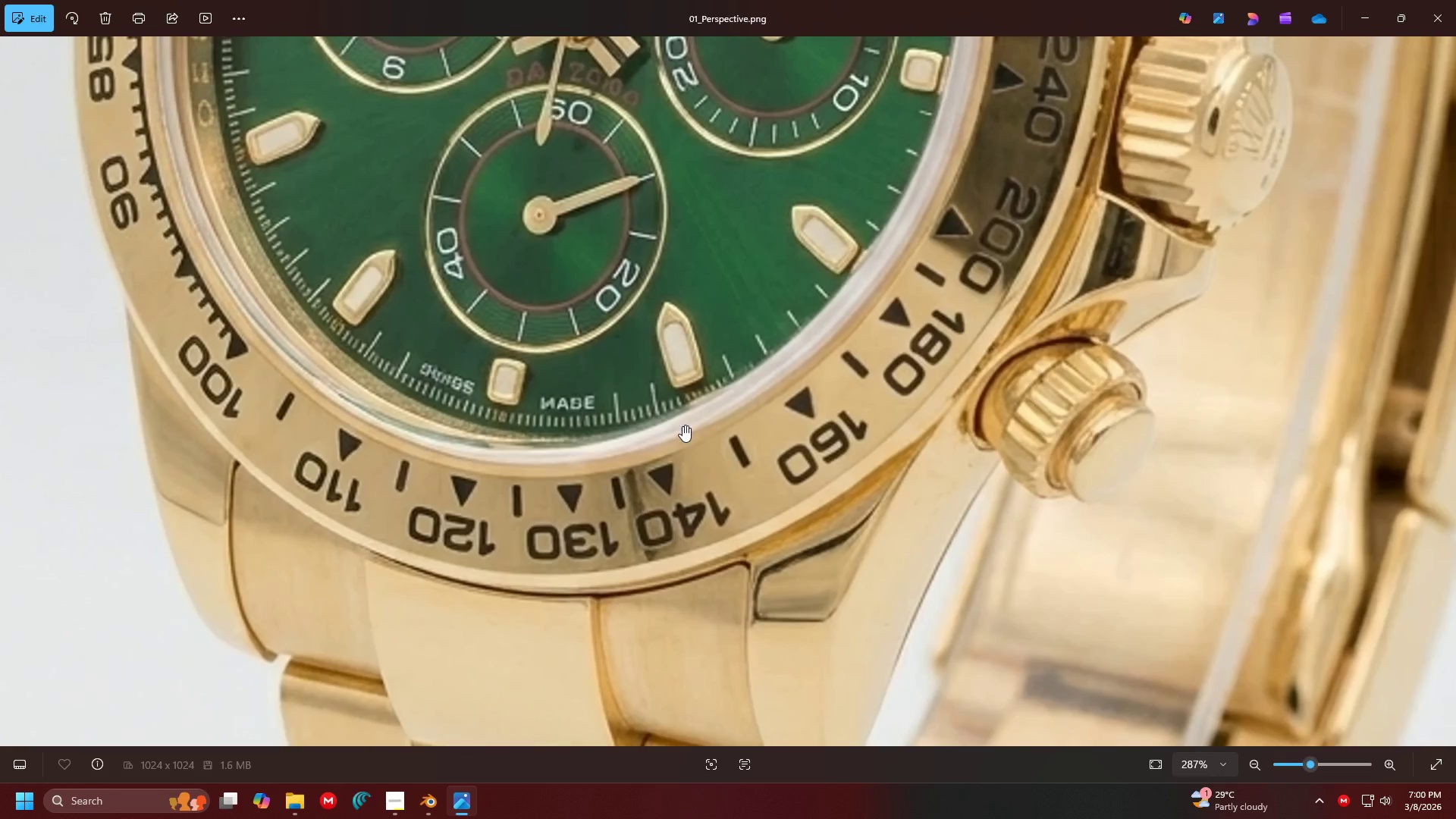 
left_click_drag(start_coordinate=[657, 416], to_coordinate=[991, 488])
 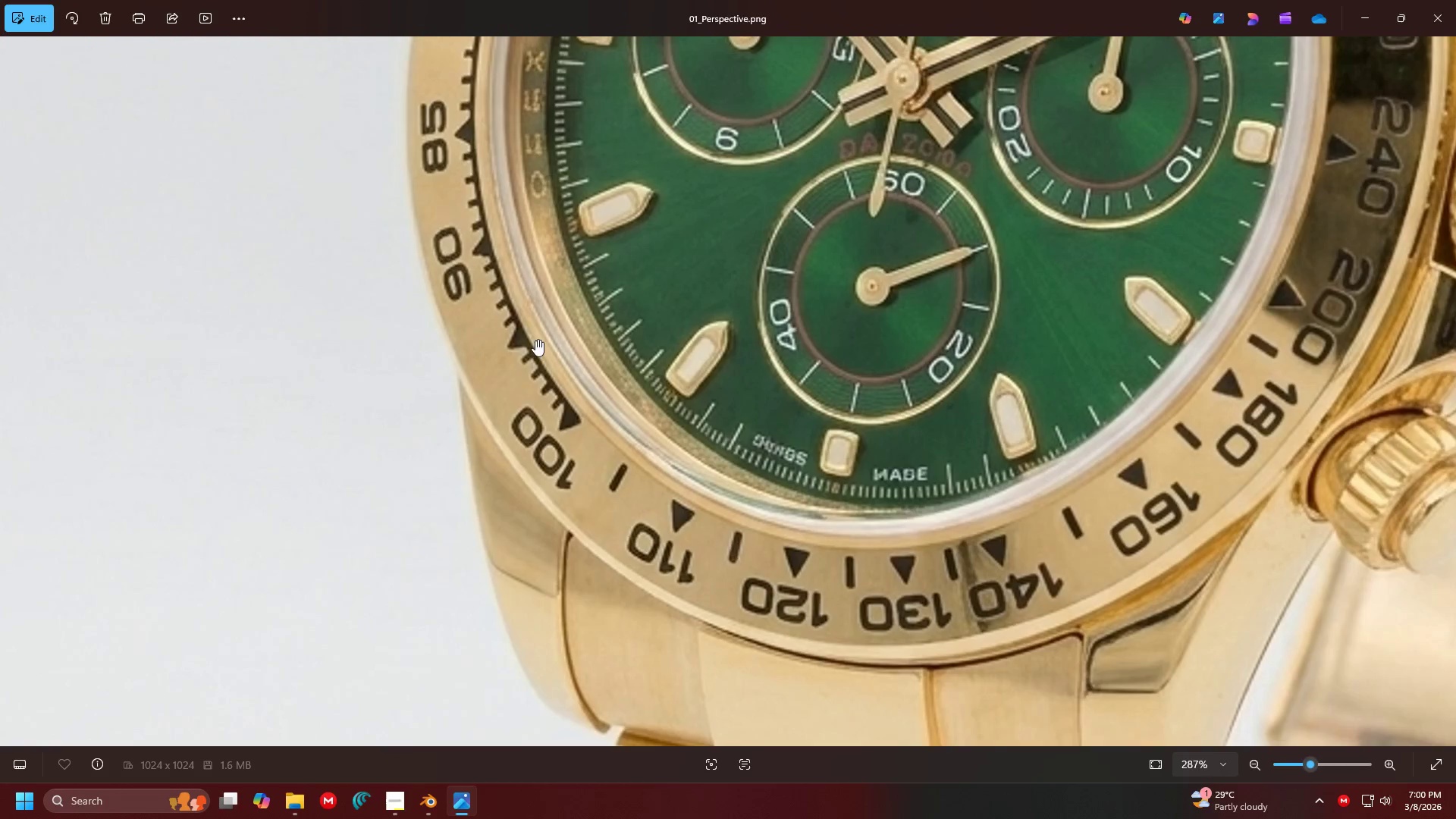 
left_click_drag(start_coordinate=[517, 290], to_coordinate=[667, 558])
 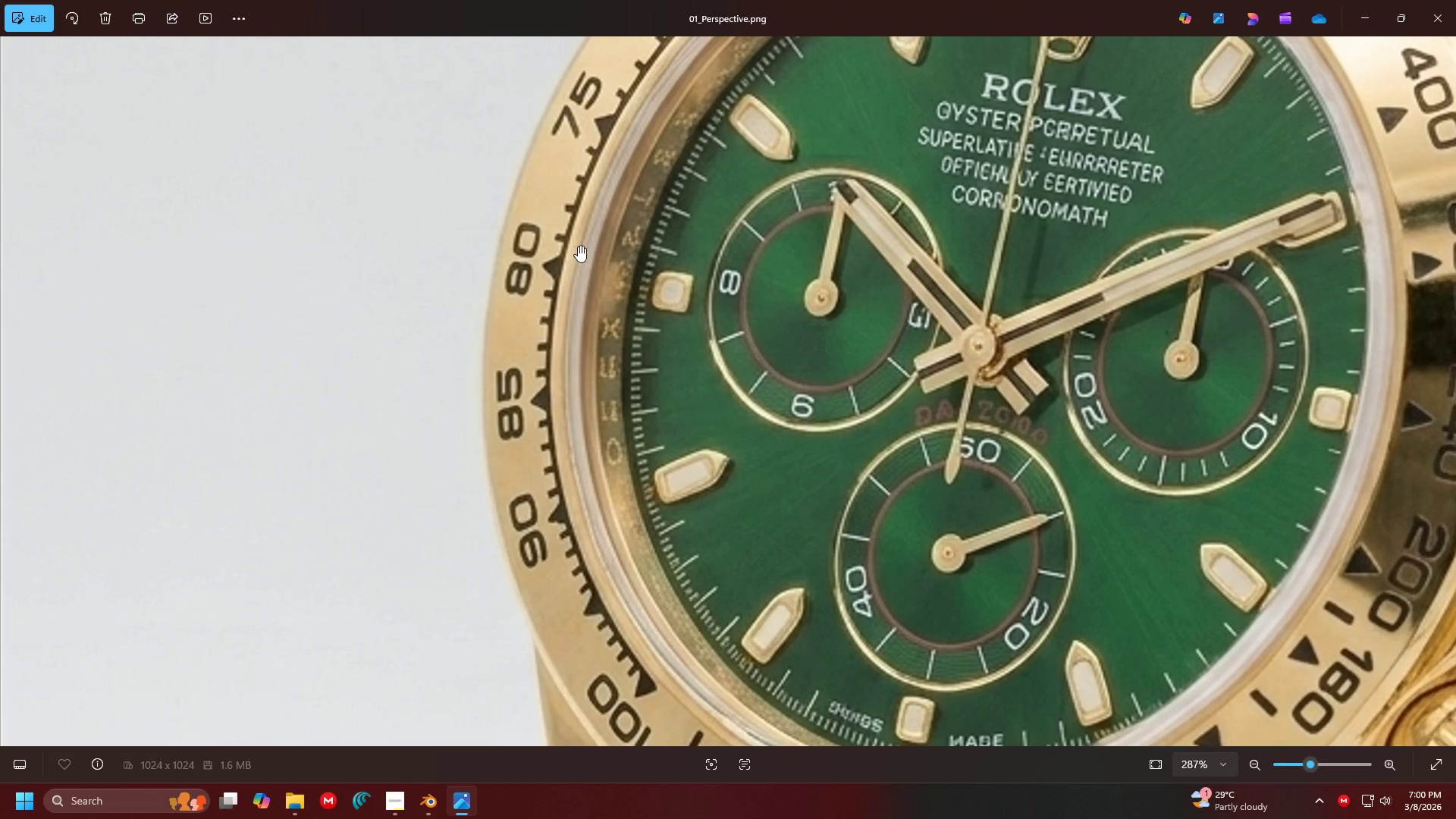 
scroll: coordinate [578, 246], scroll_direction: up, amount: 2.0
 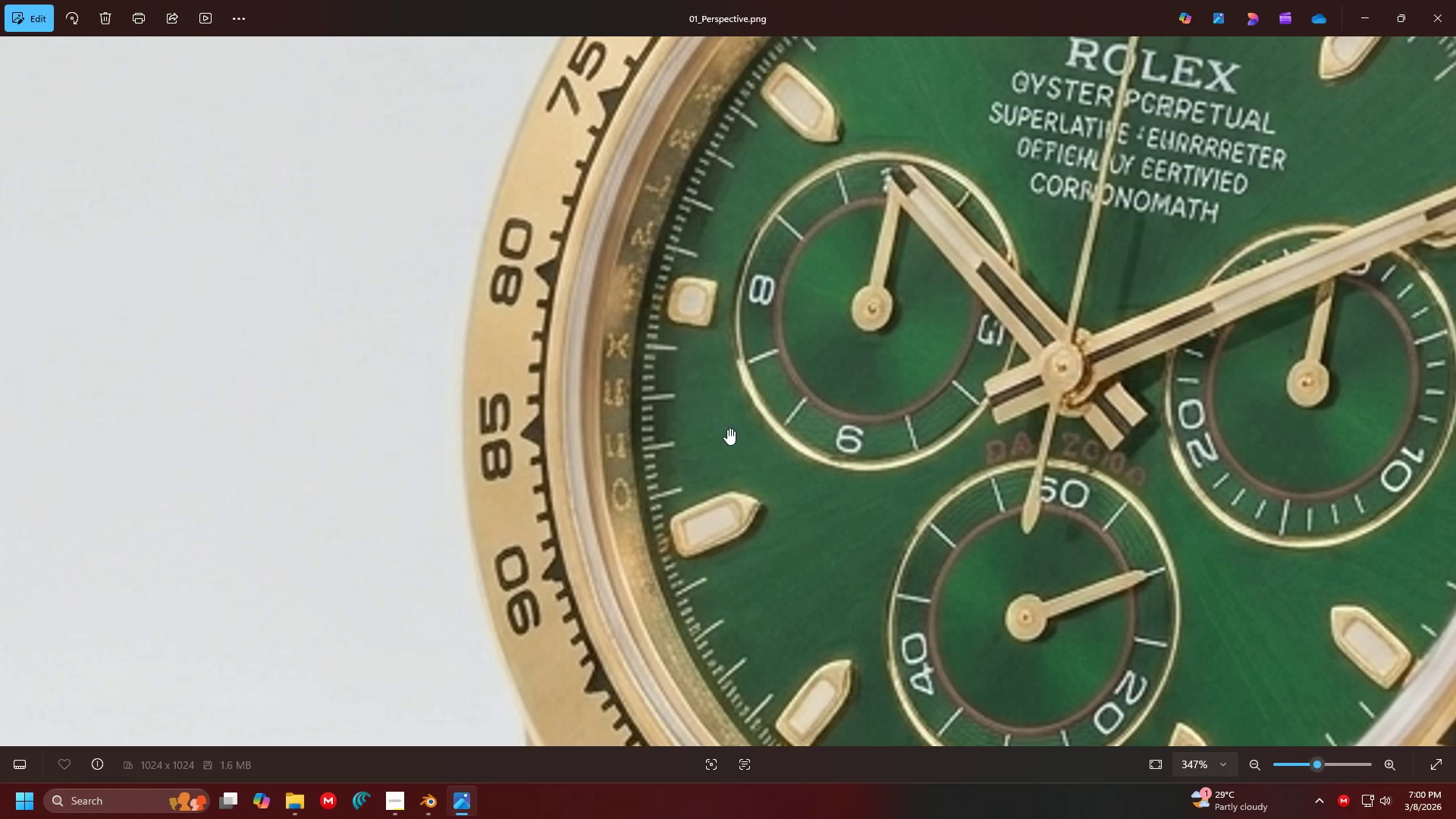 
key(Alt+AltLeft)
 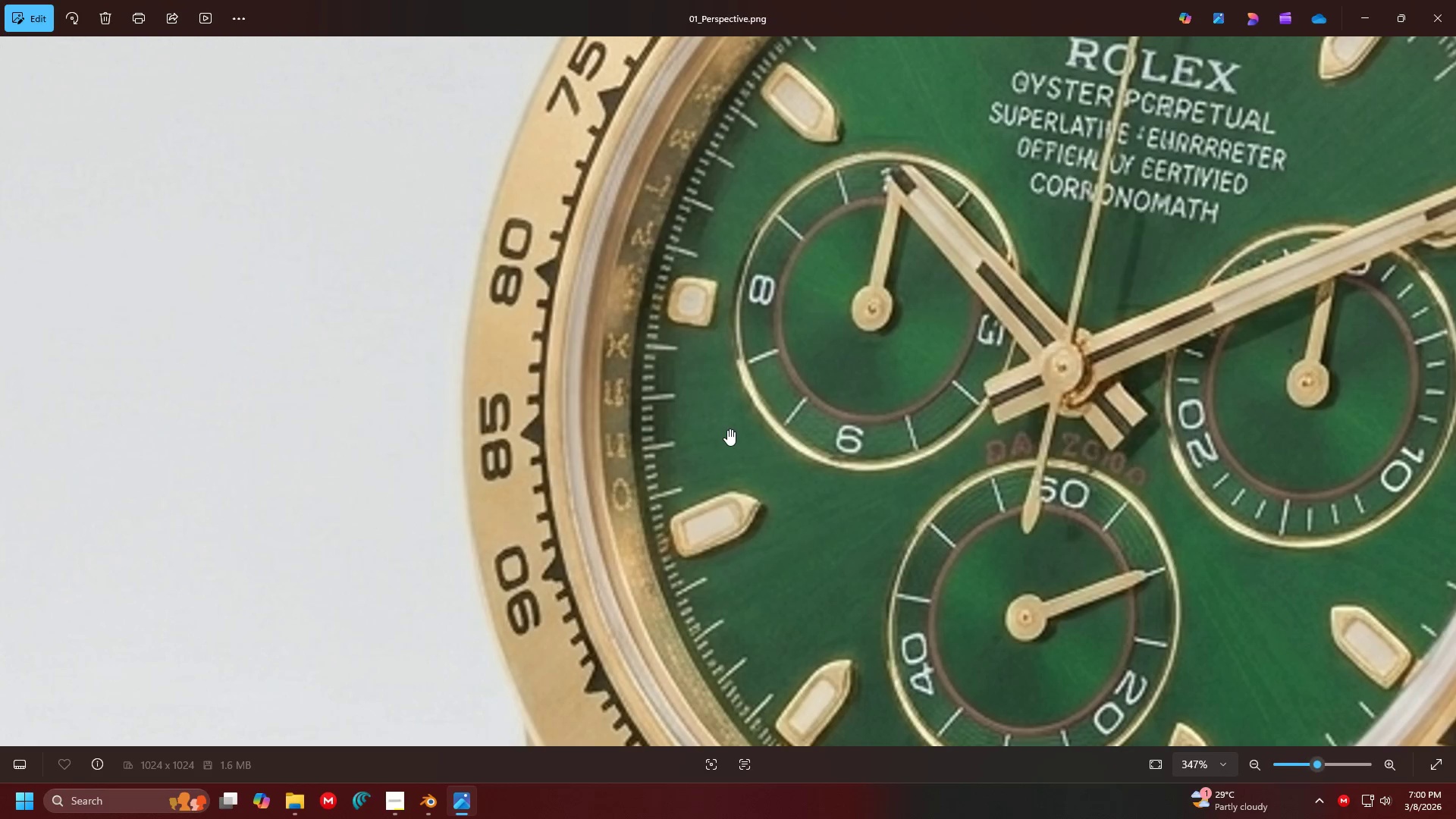 
key(Alt+Tab)
 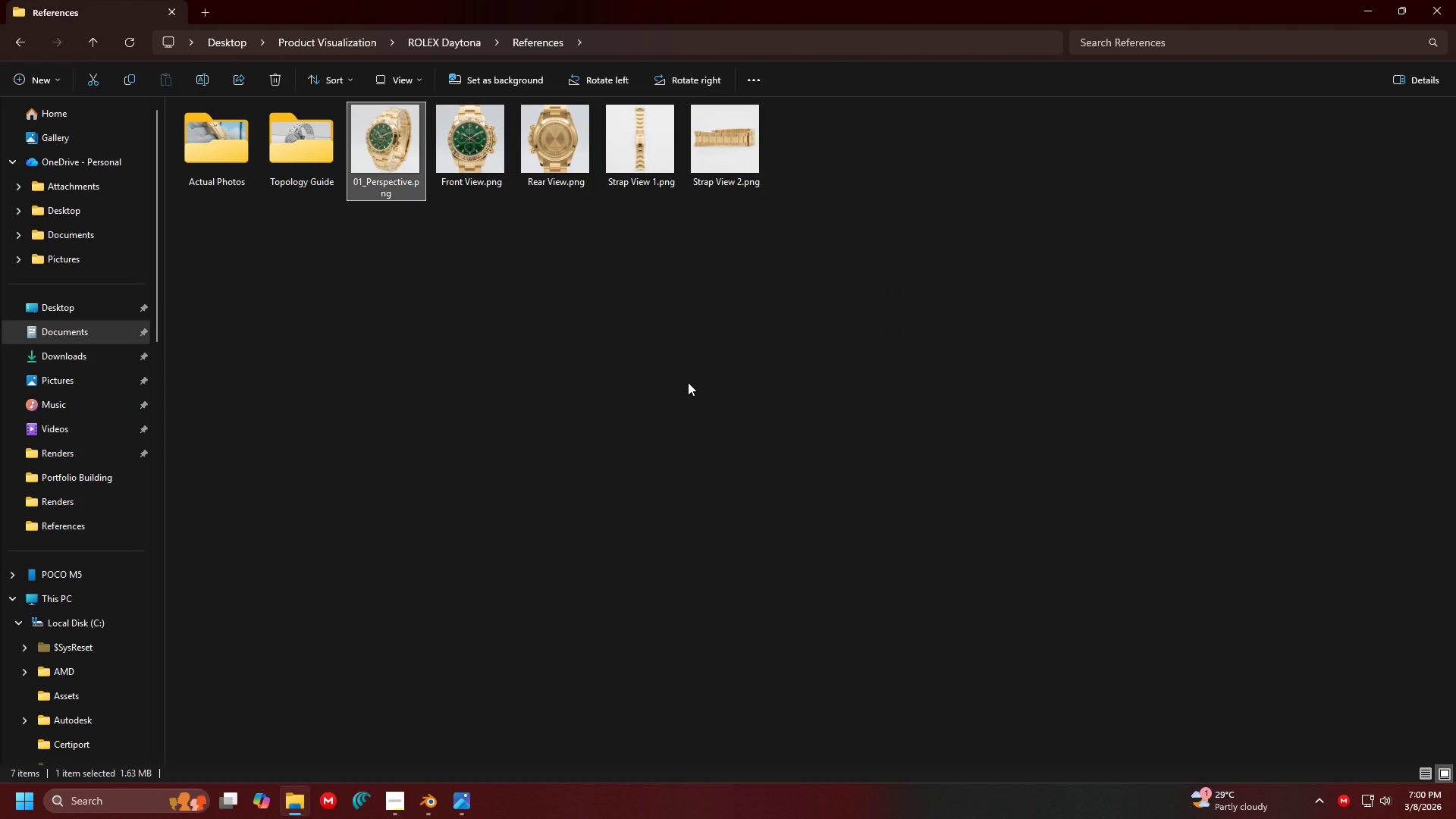 
key(Alt+Tab)
 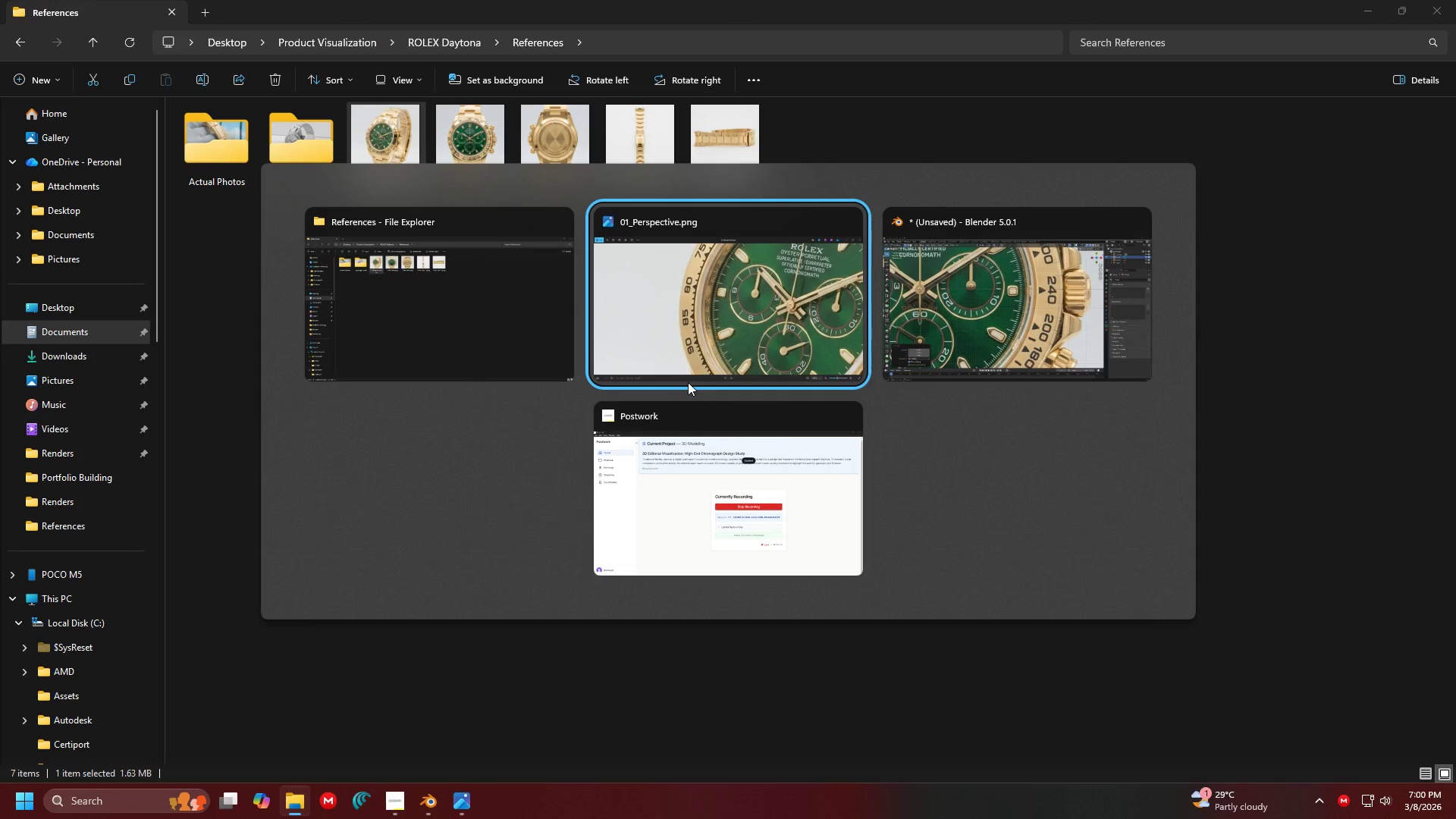 
key(Alt+Tab)
 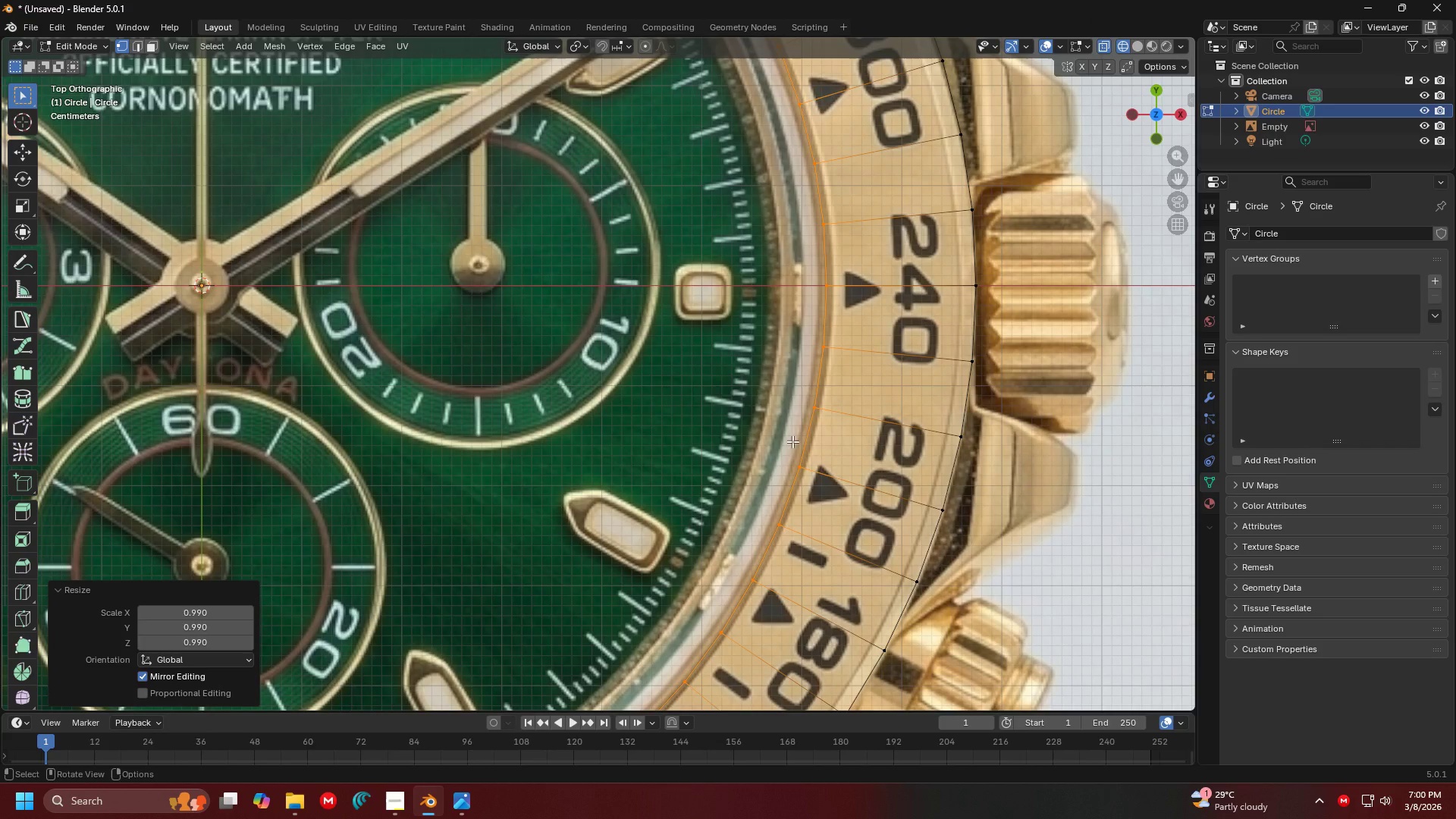 
hold_key(key=ShiftLeft, duration=0.33)
 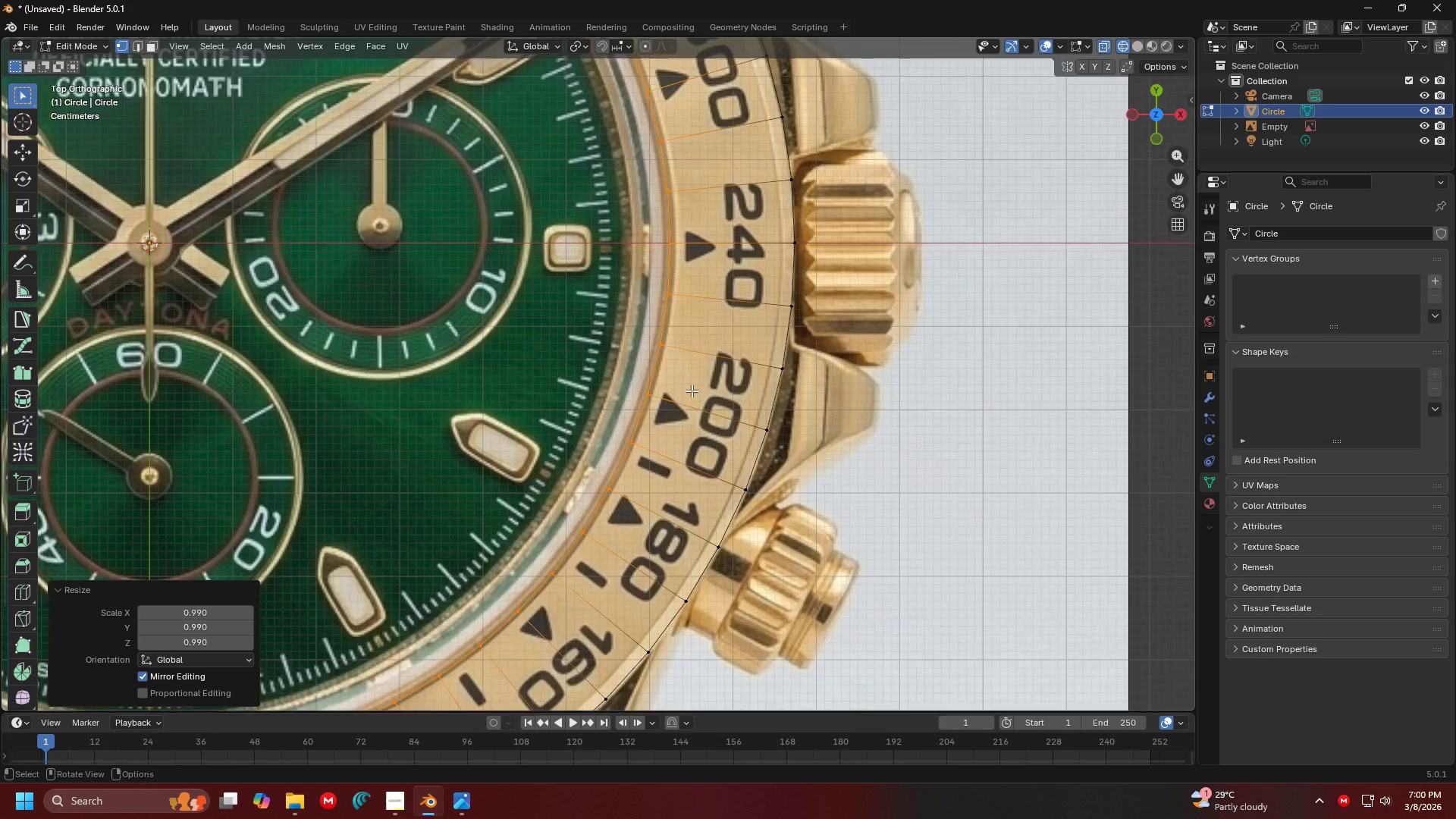 
scroll: coordinate [796, 444], scroll_direction: down, amount: 2.0
 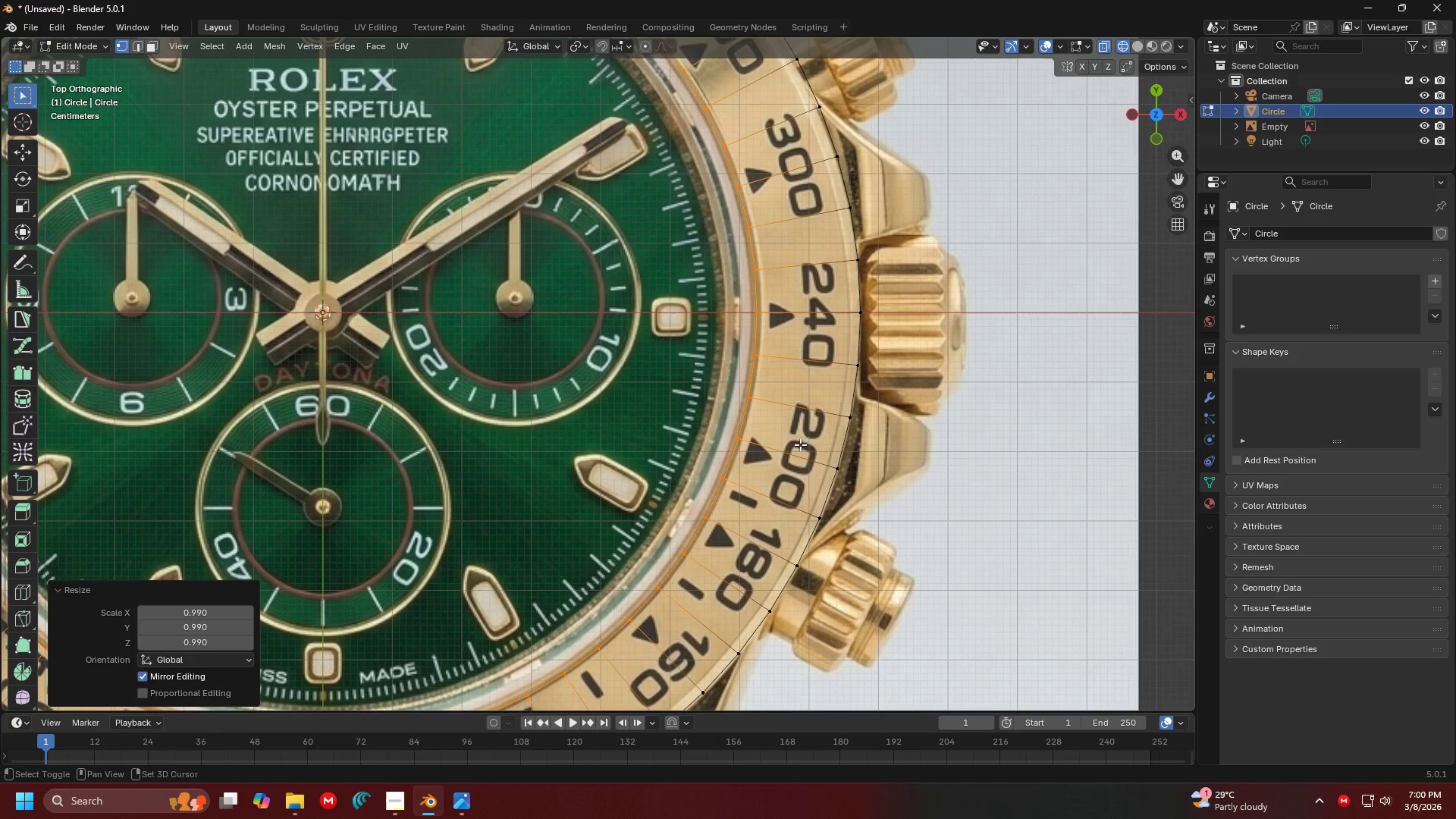 
scroll: coordinate [863, 468], scroll_direction: up, amount: 4.0
 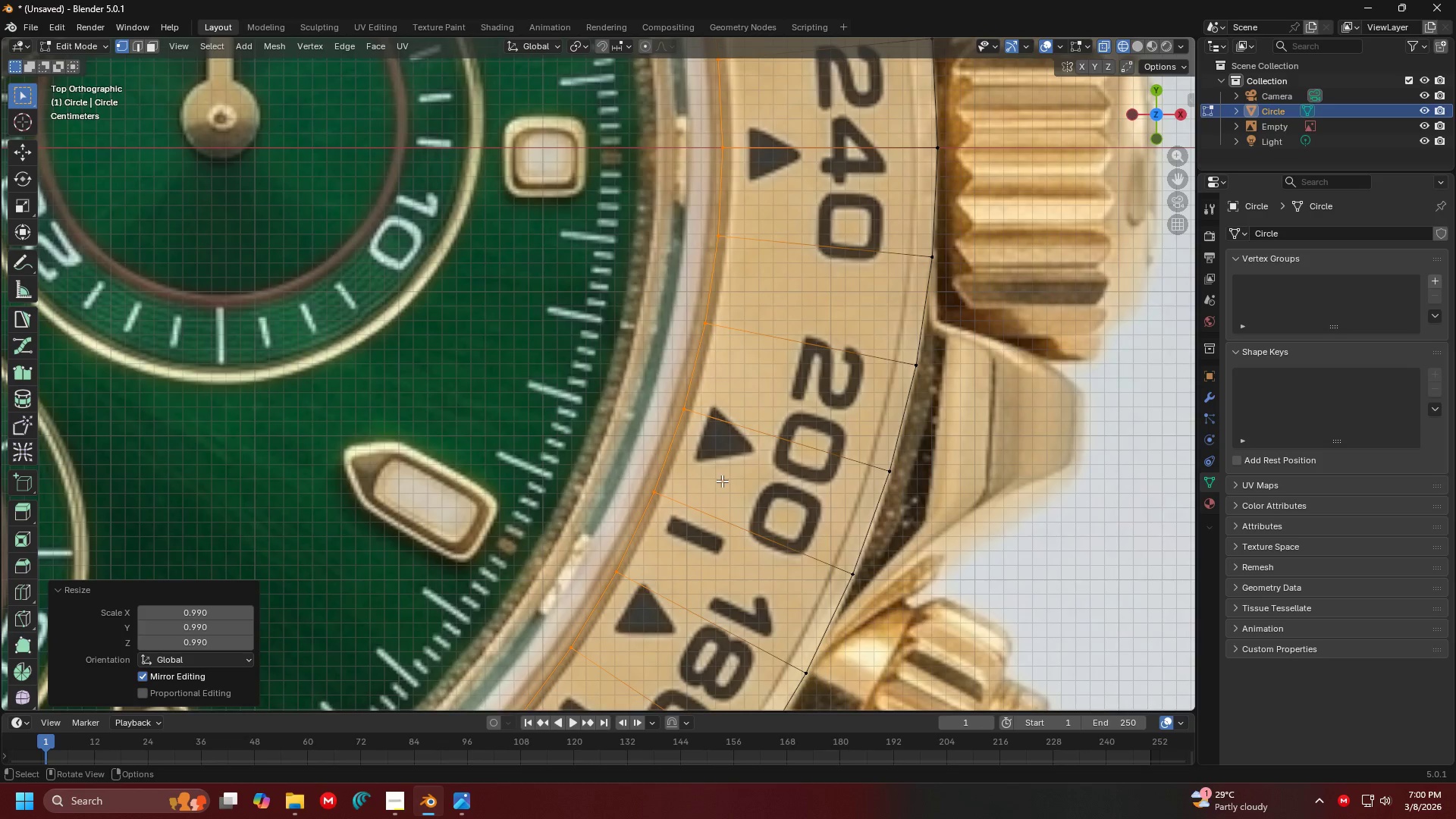 
key(S)
 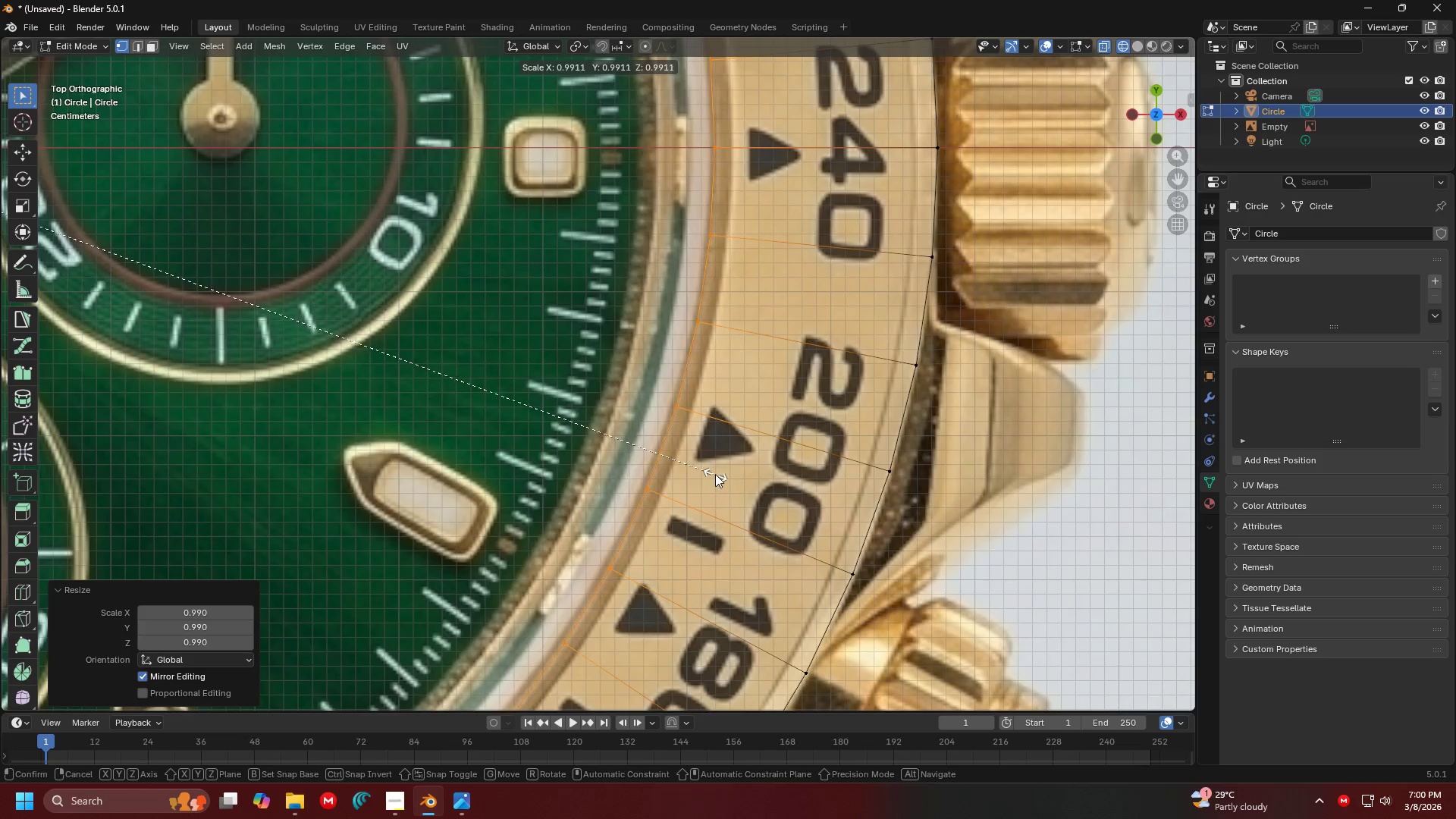 
left_click([713, 471])
 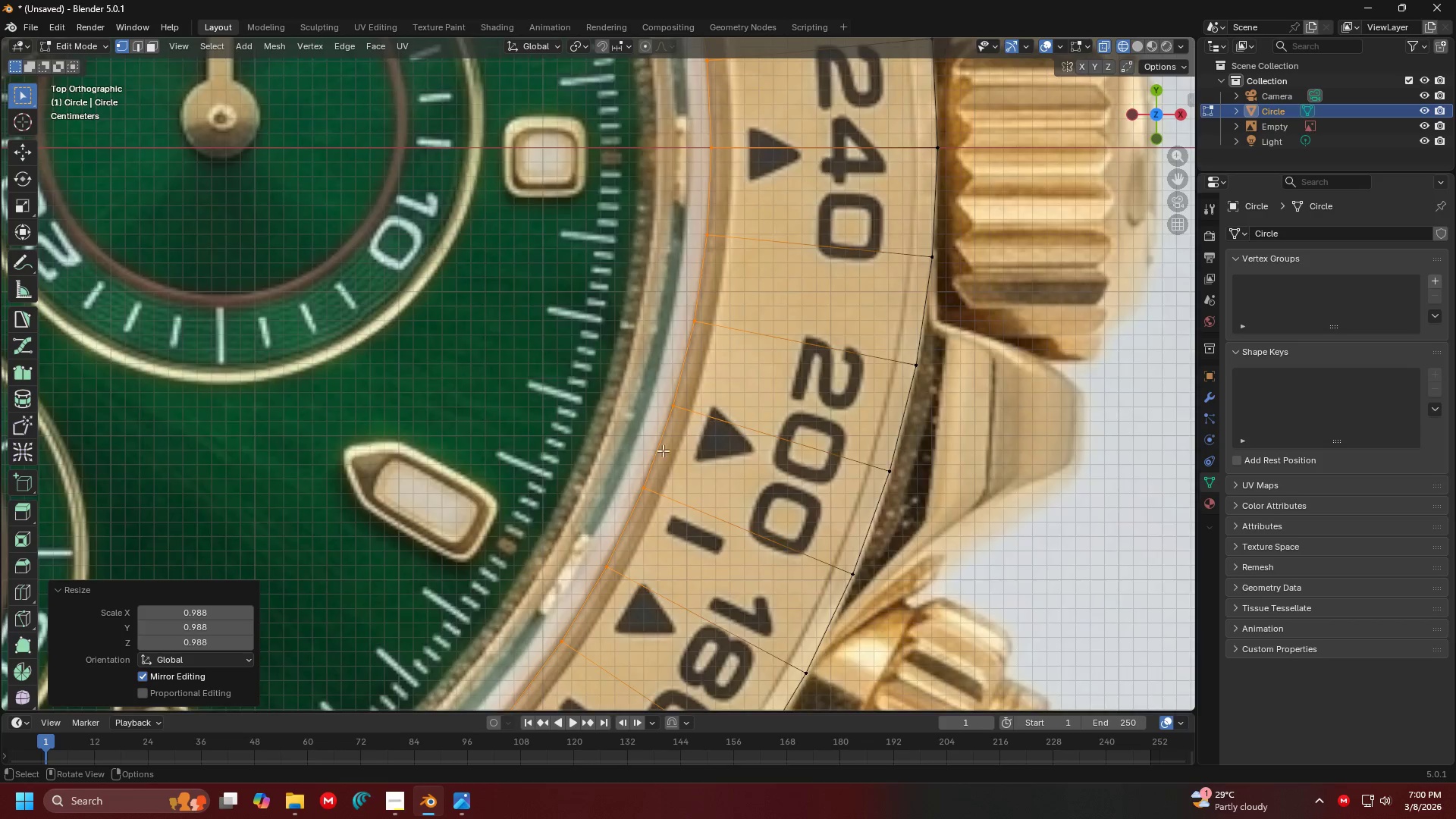 
hold_key(key=ShiftLeft, duration=0.33)
 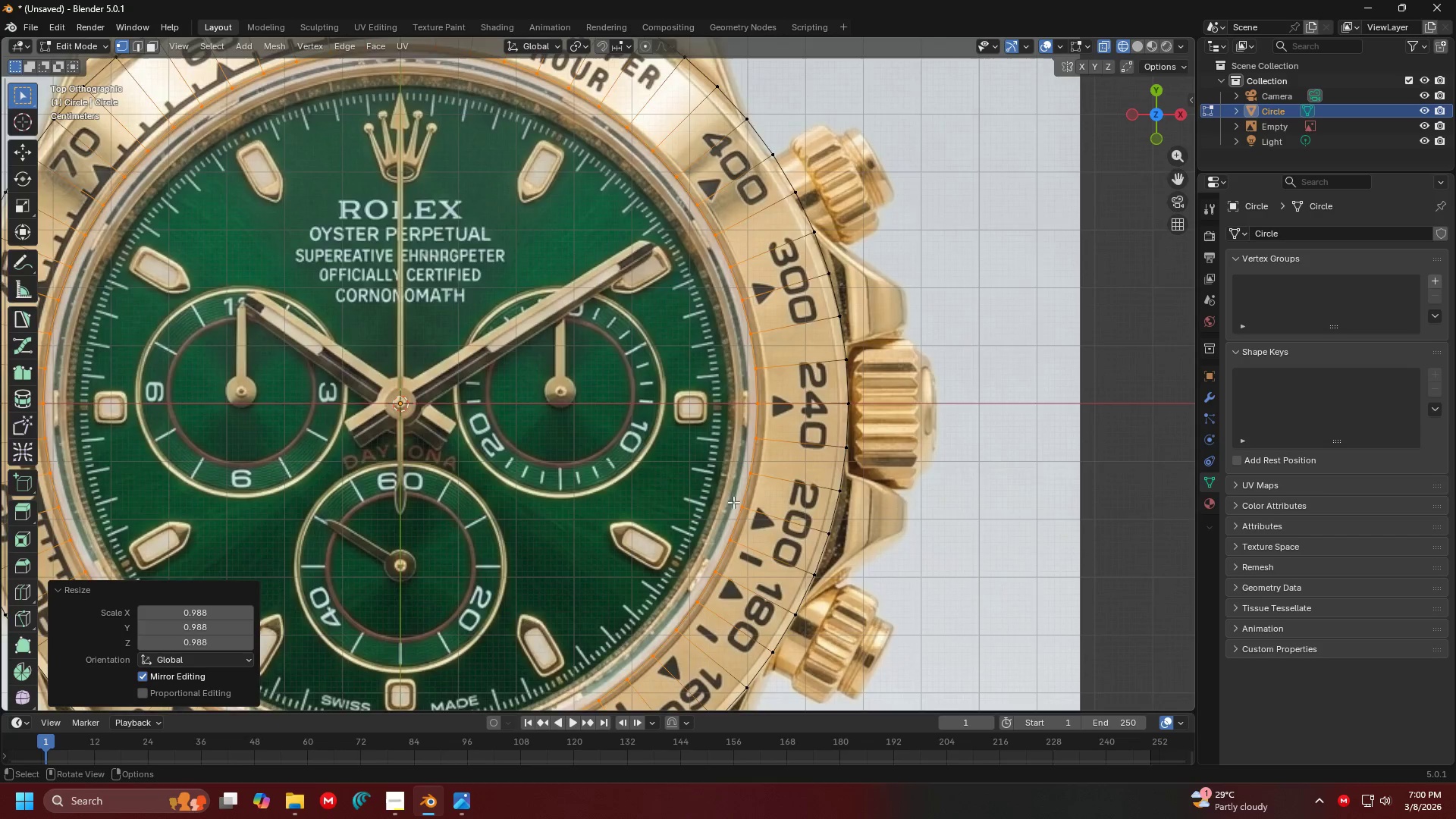 
scroll: coordinate [611, 422], scroll_direction: down, amount: 5.0
 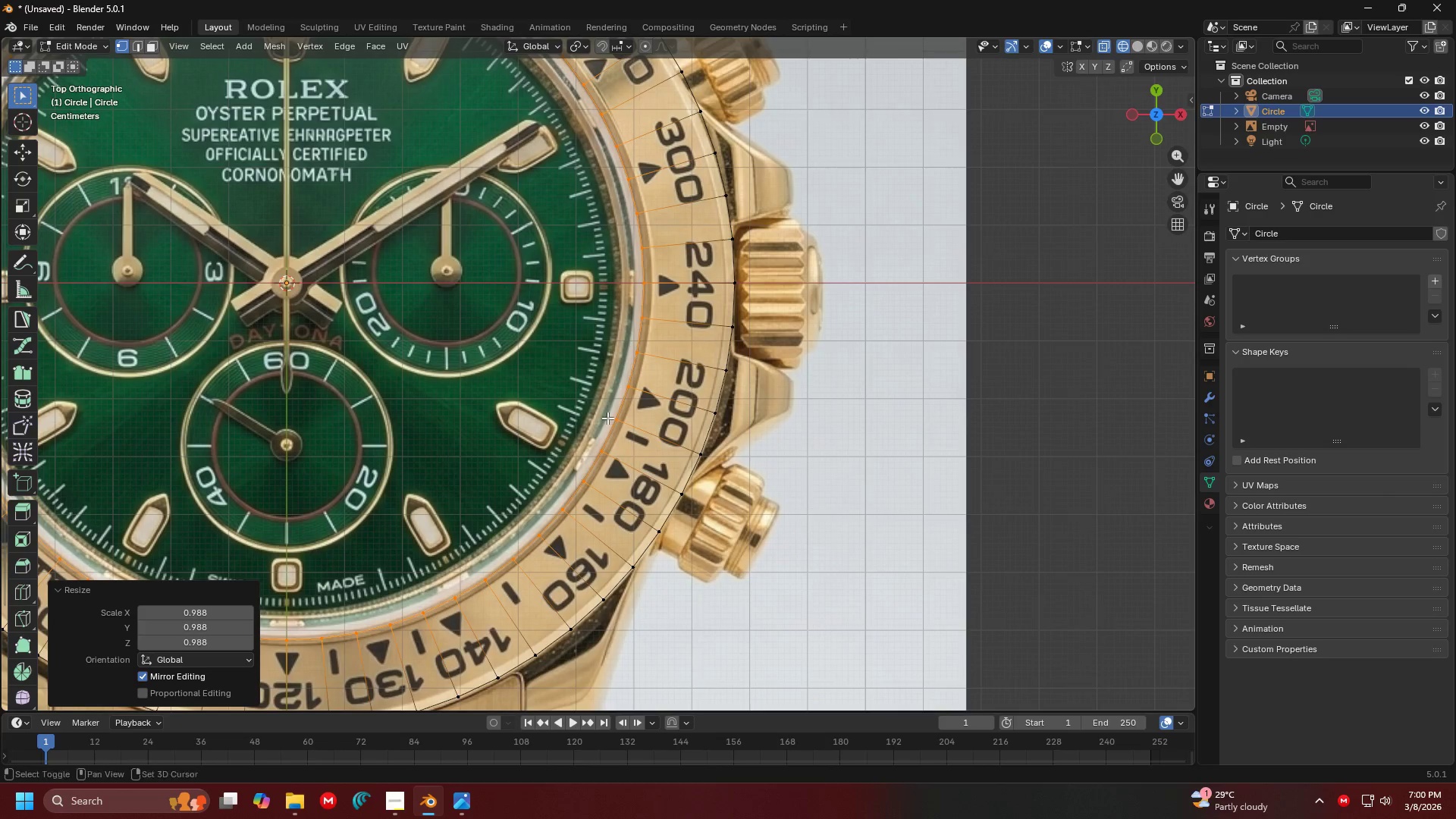 
hold_key(key=ShiftLeft, duration=0.38)
 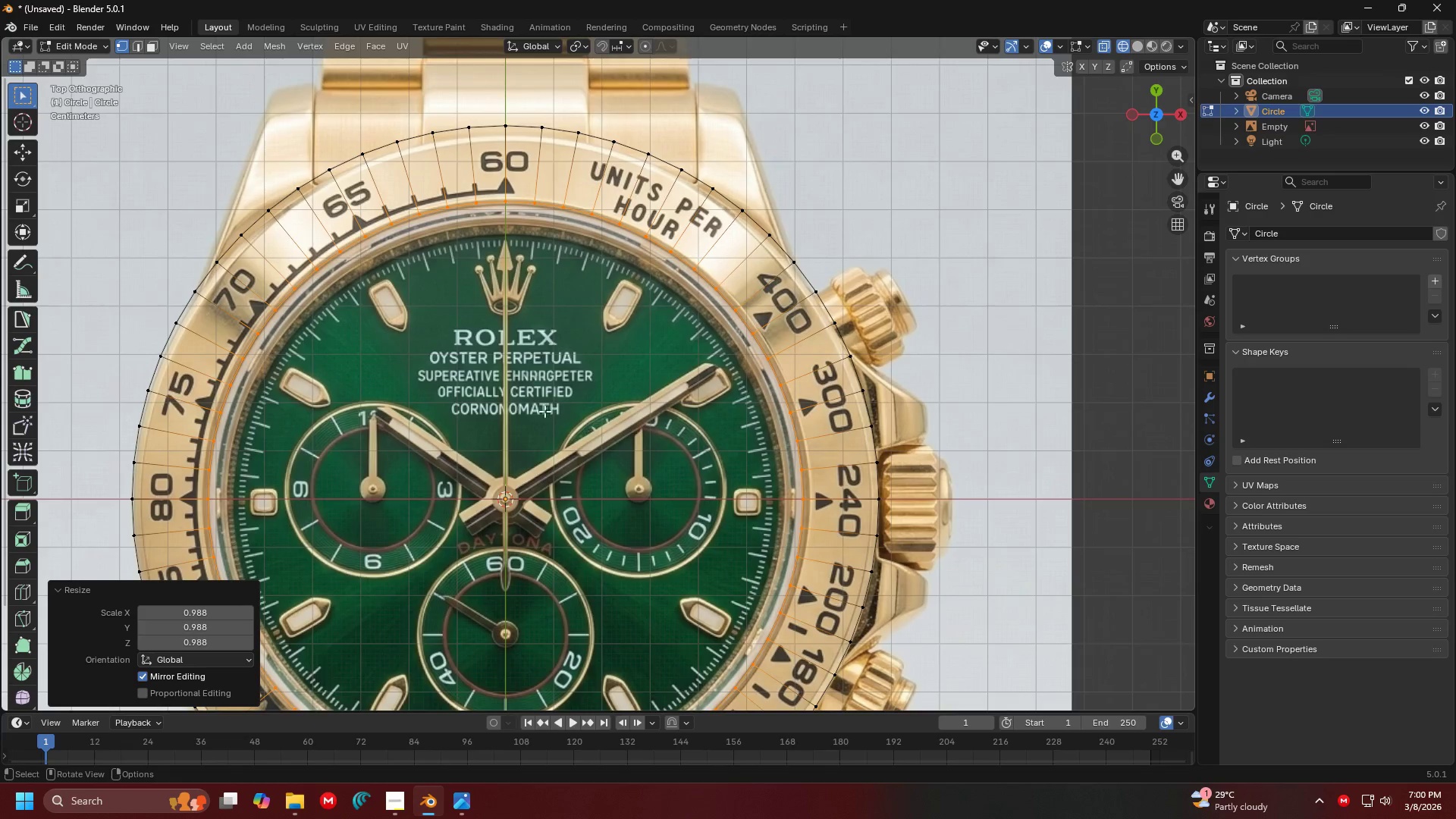 
hold_key(key=ShiftLeft, duration=0.45)
 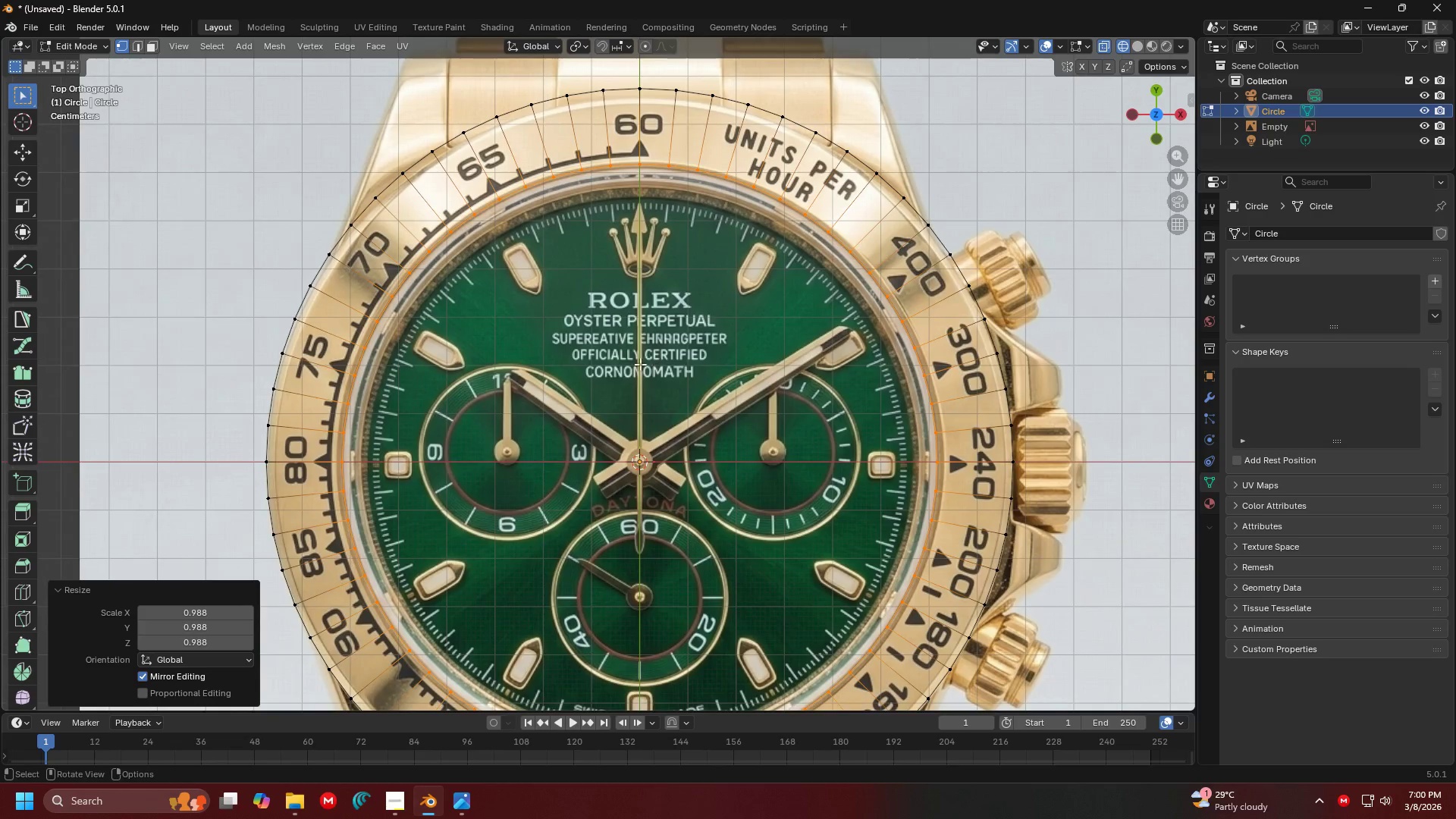 
scroll: coordinate [683, 460], scroll_direction: down, amount: 2.0
 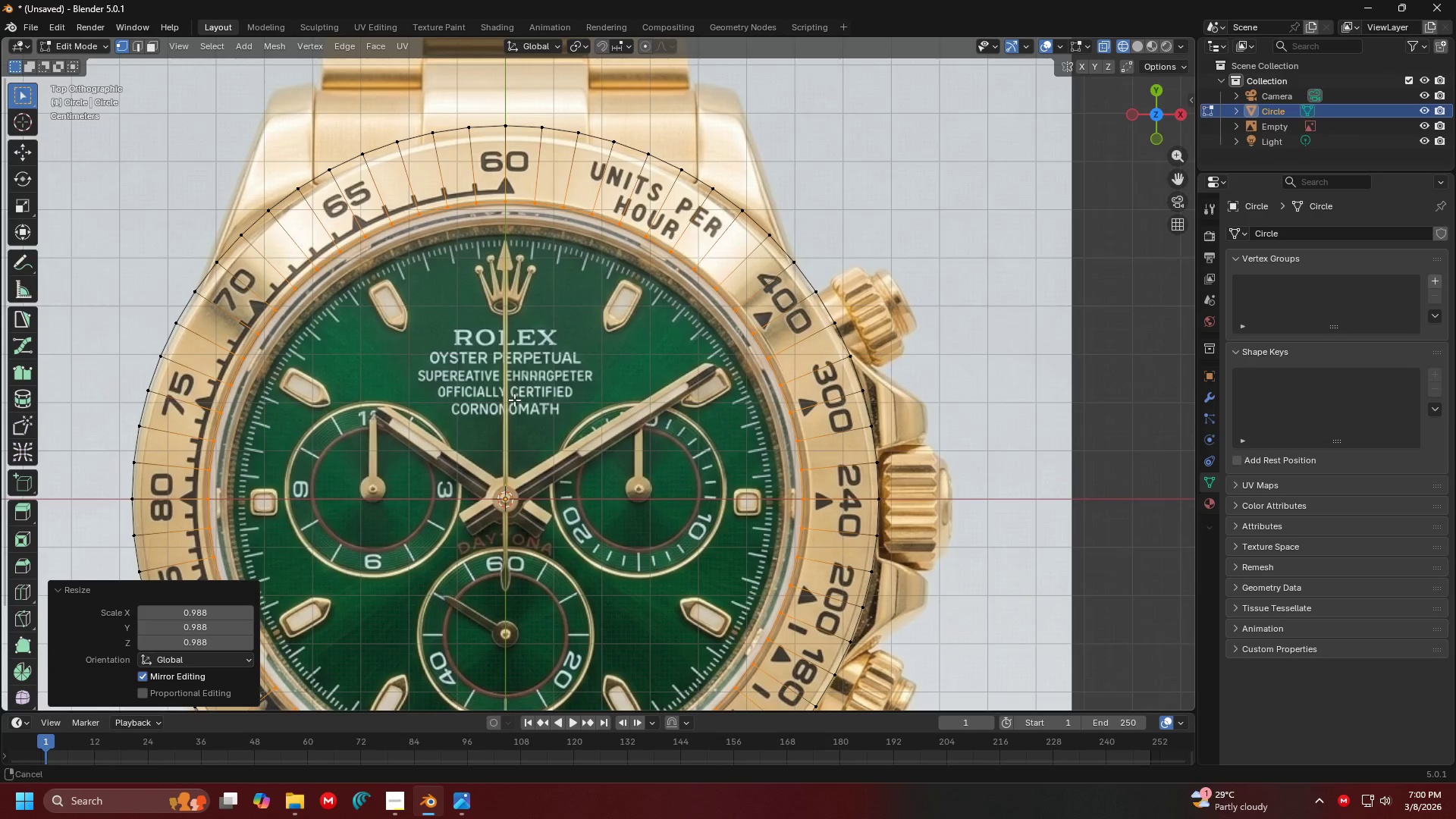 
hold_key(key=ShiftLeft, duration=0.44)
 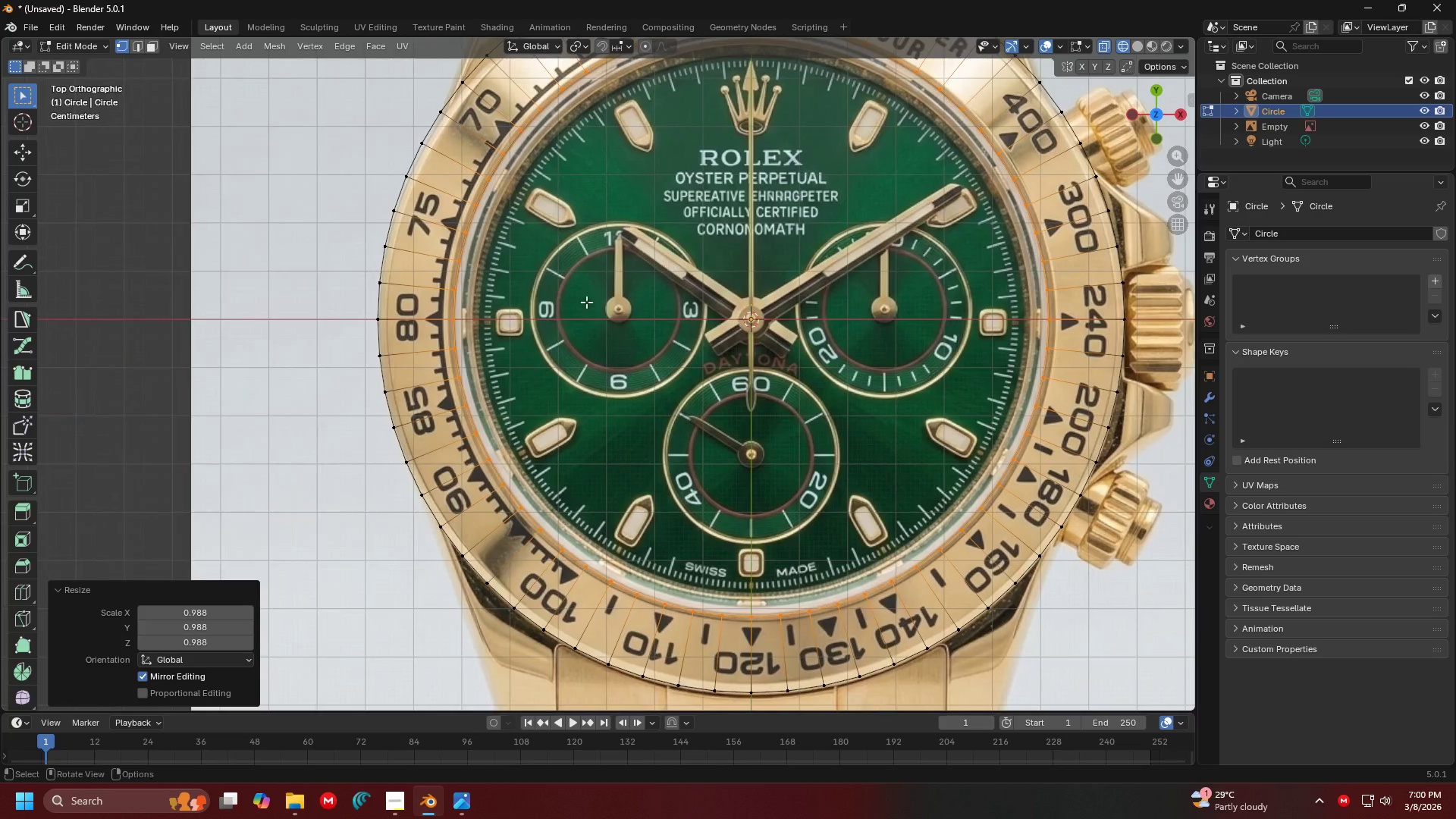 
hold_key(key=AltLeft, duration=0.58)
 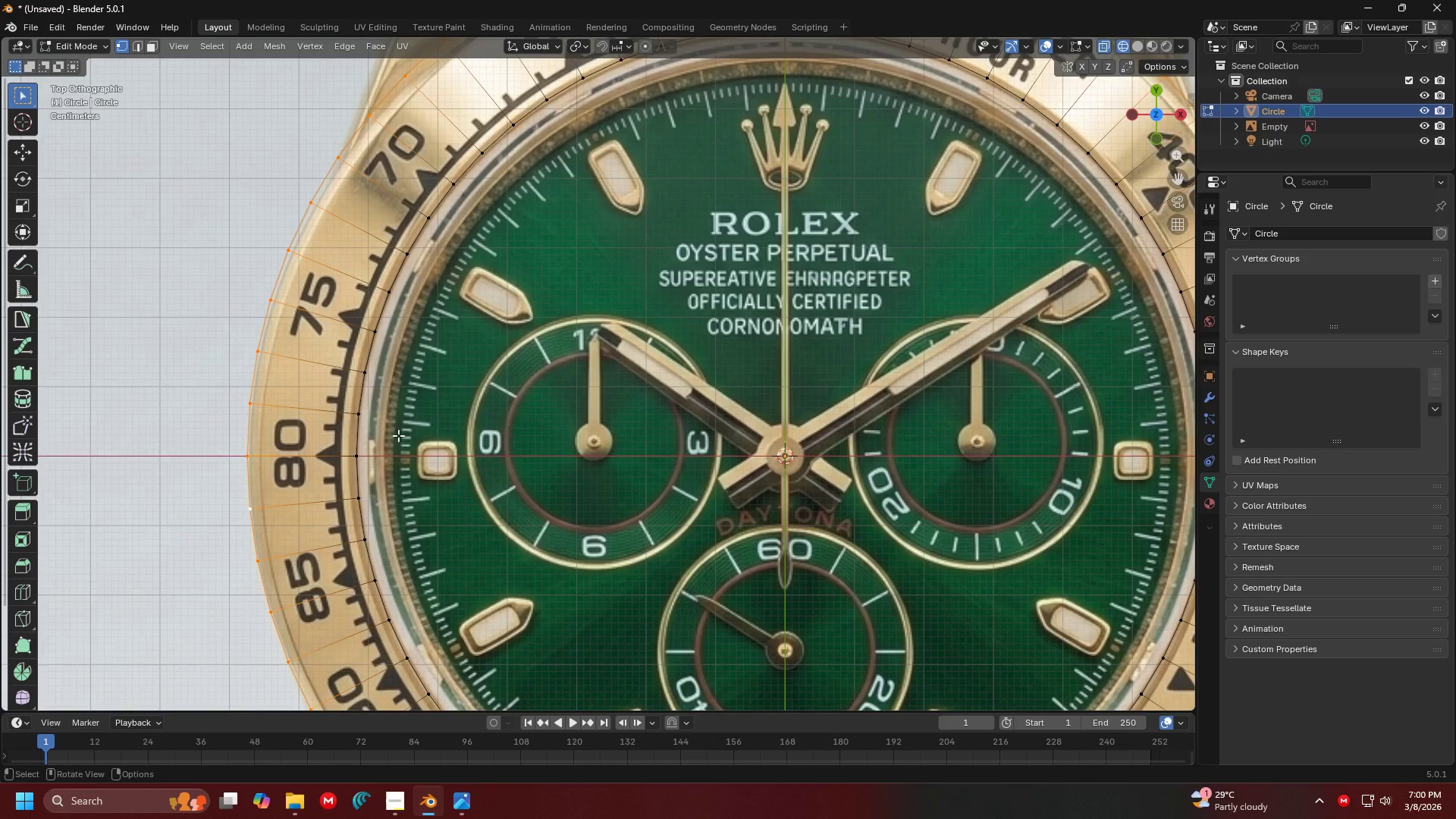 
scroll: coordinate [347, 381], scroll_direction: up, amount: 2.0
 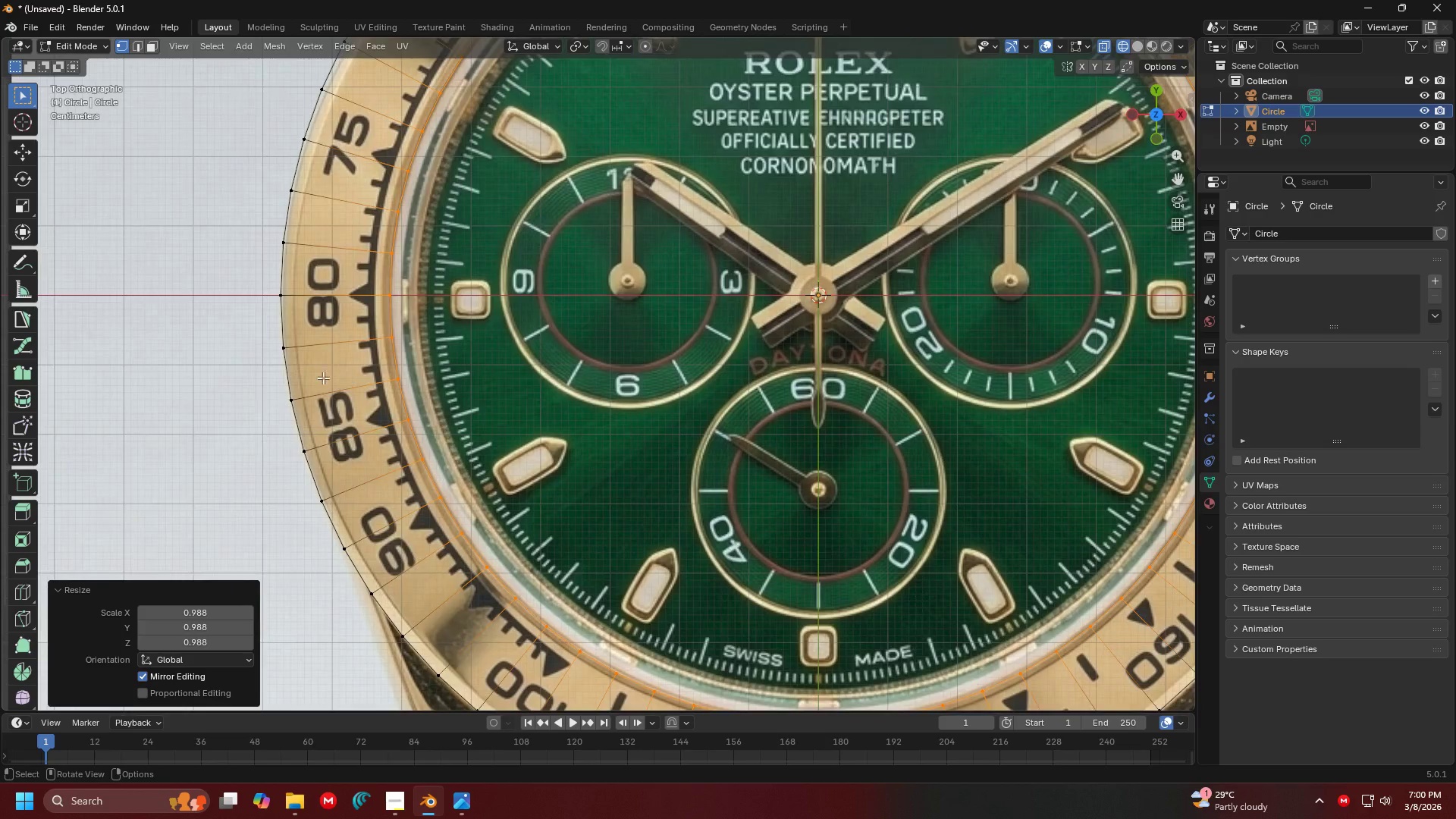 
left_click([282, 368])
 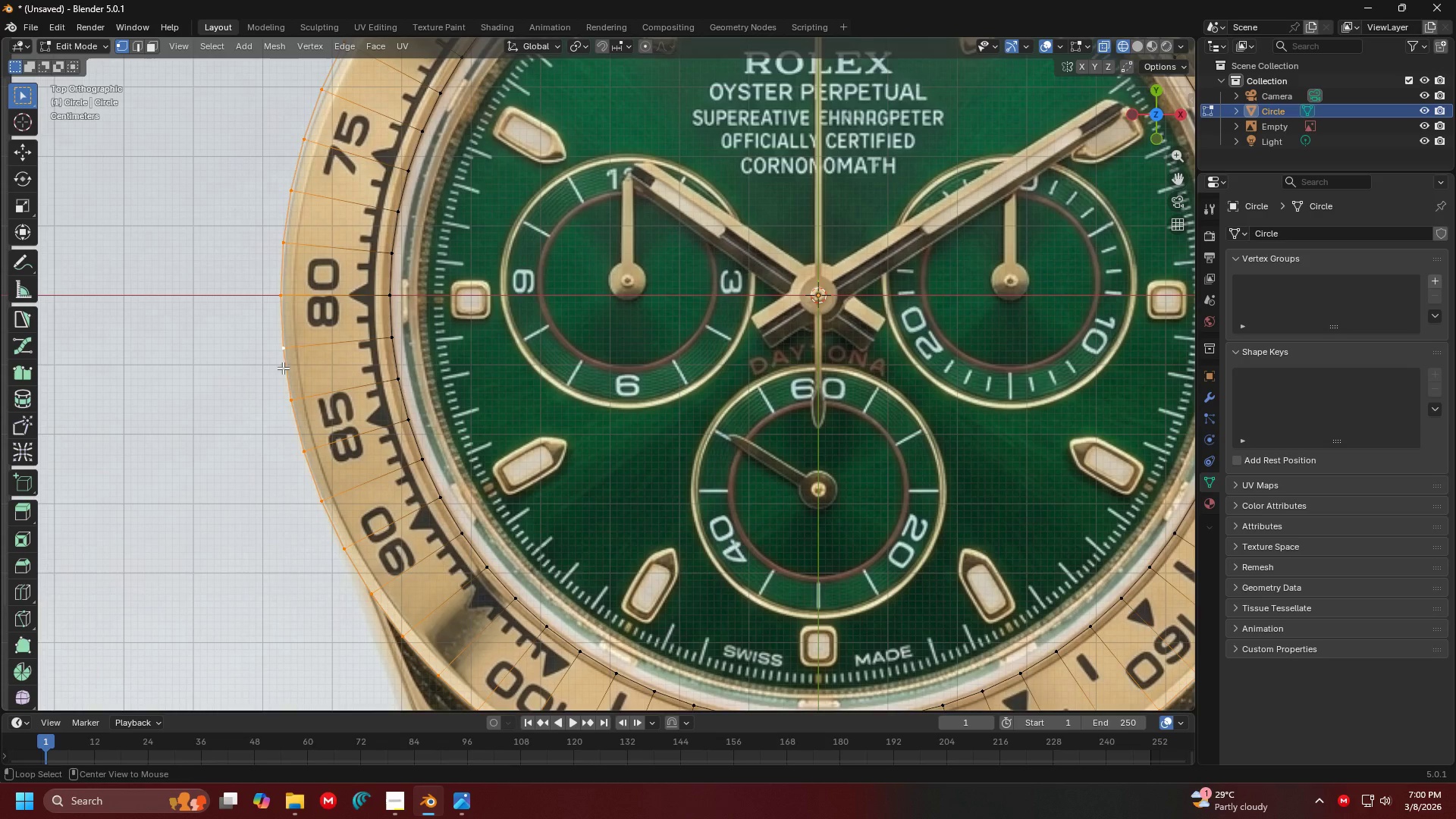 
hold_key(key=AltLeft, duration=10.95)
 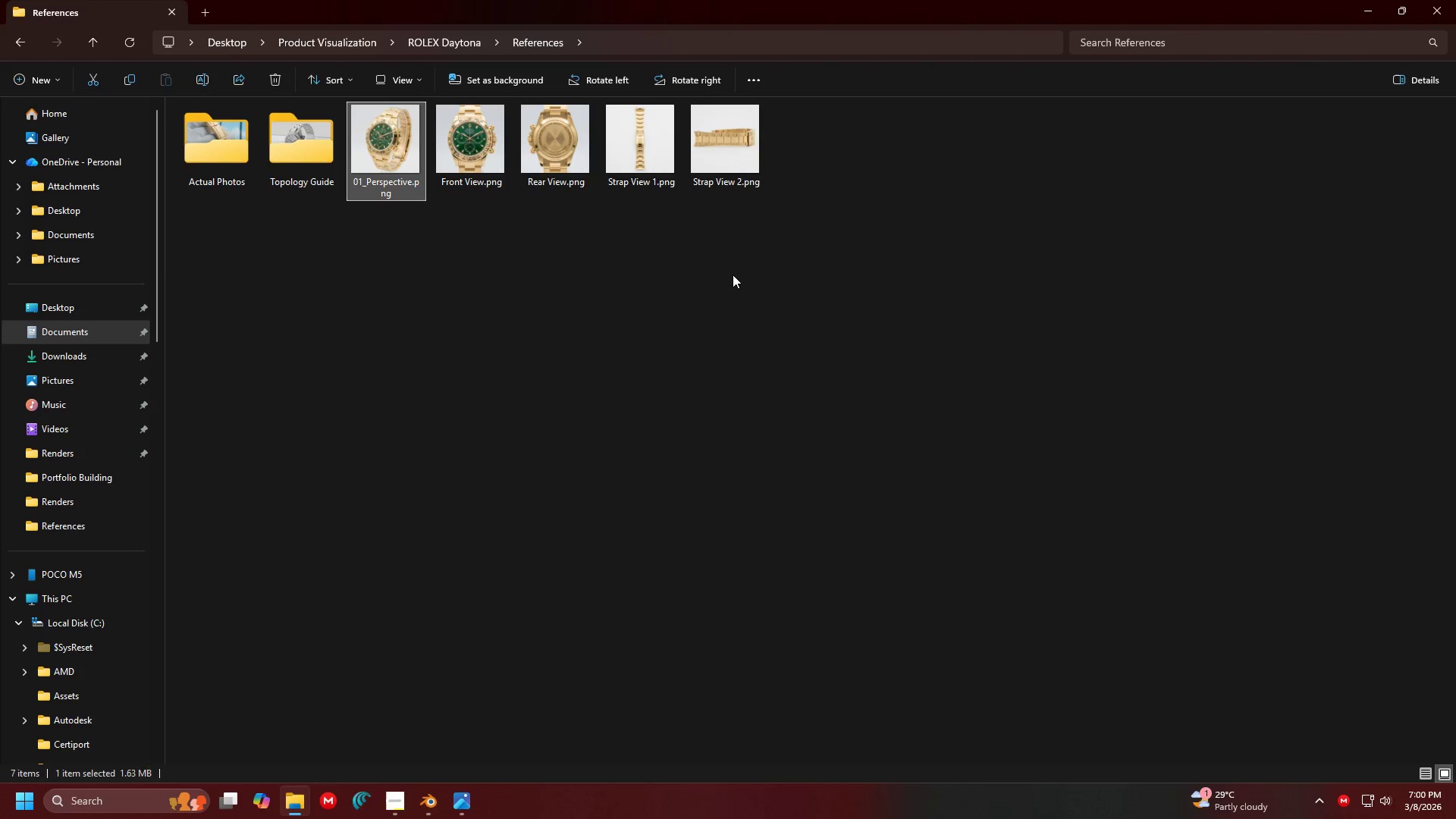 
key(Shift+ShiftLeft)
 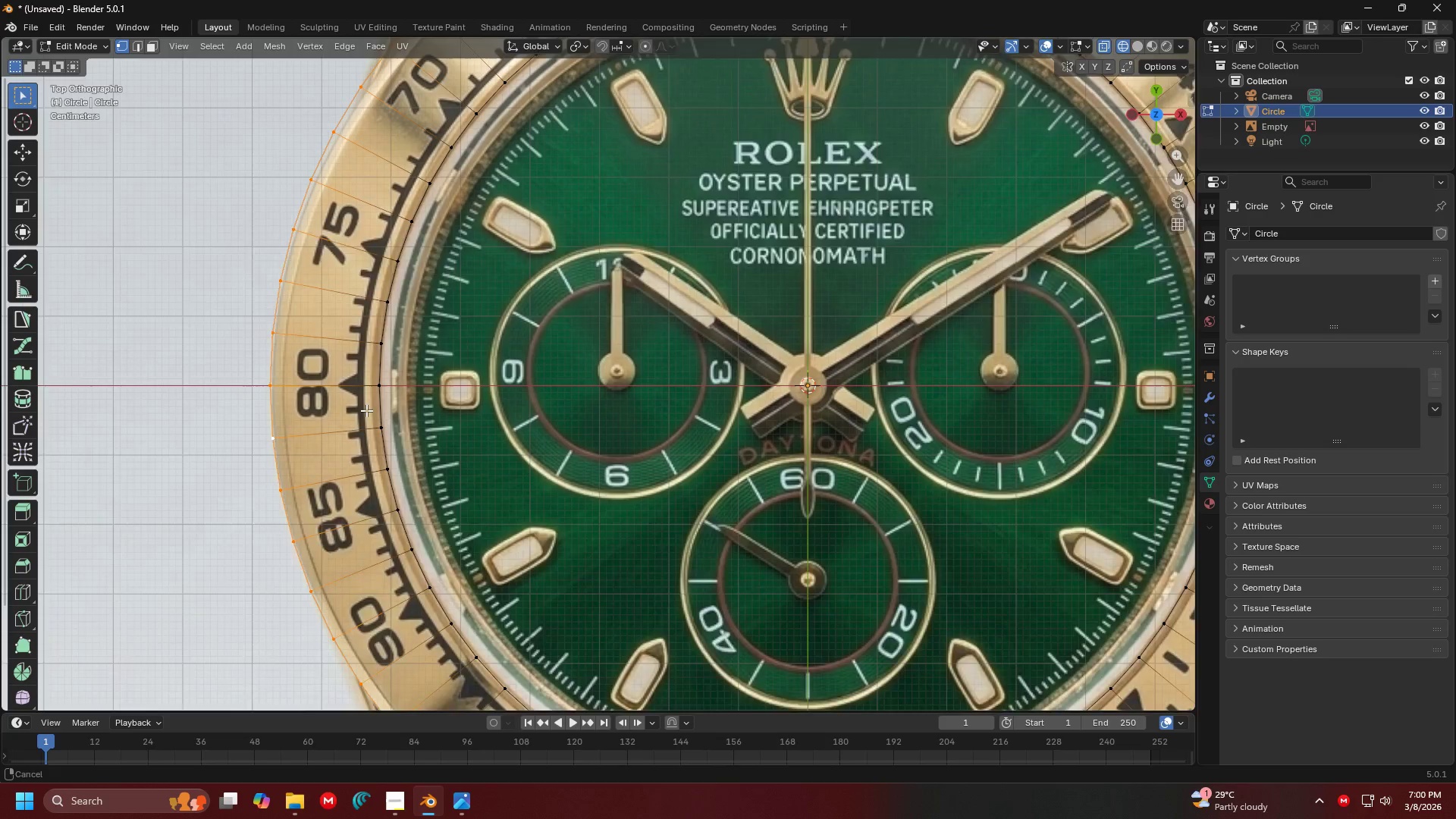 
hold_key(key=ShiftLeft, duration=0.98)
scroll: coordinate [576, 287], scroll_direction: down, amount: 2.0
 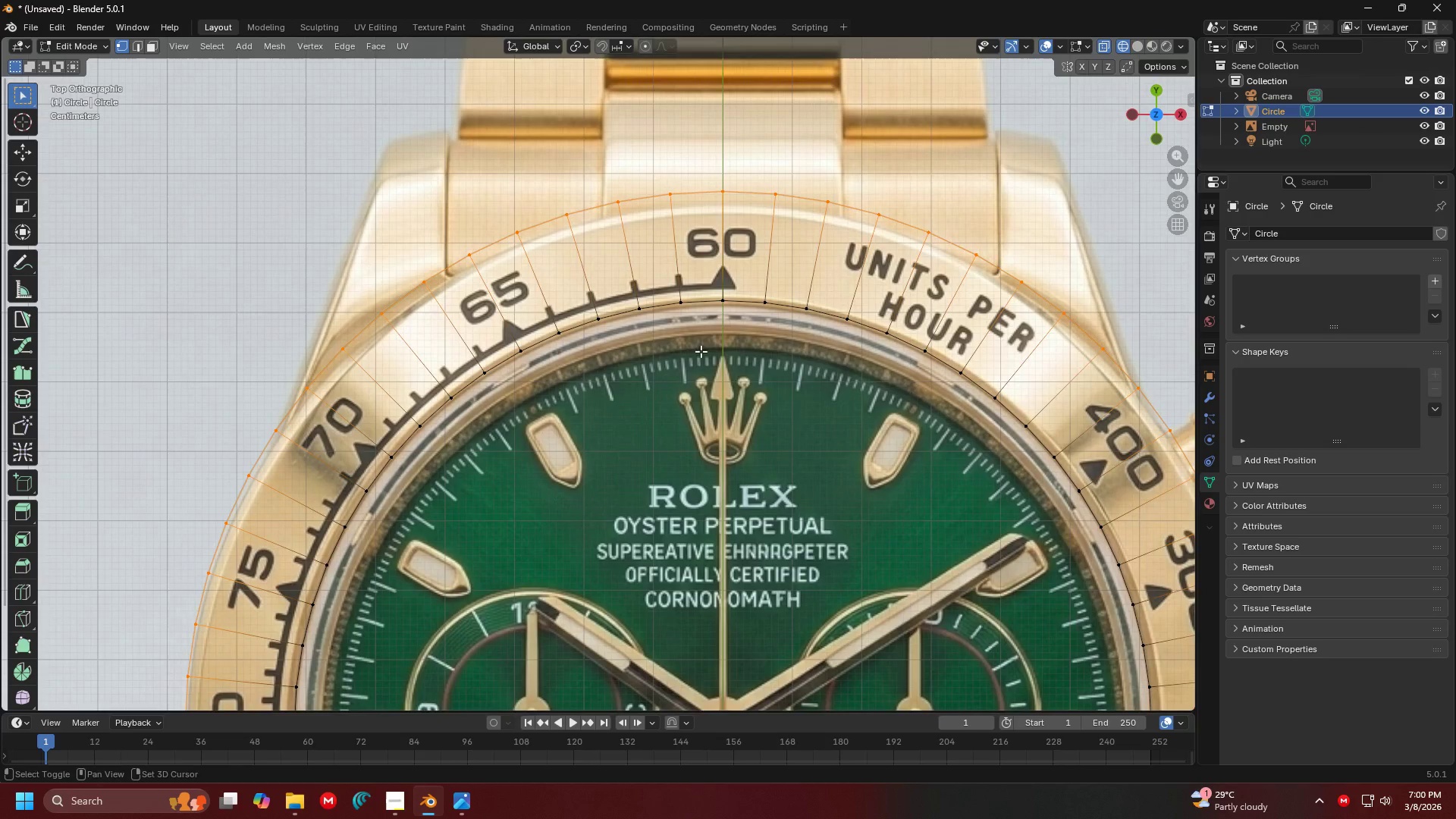 
hold_key(key=ShiftLeft, duration=0.88)
 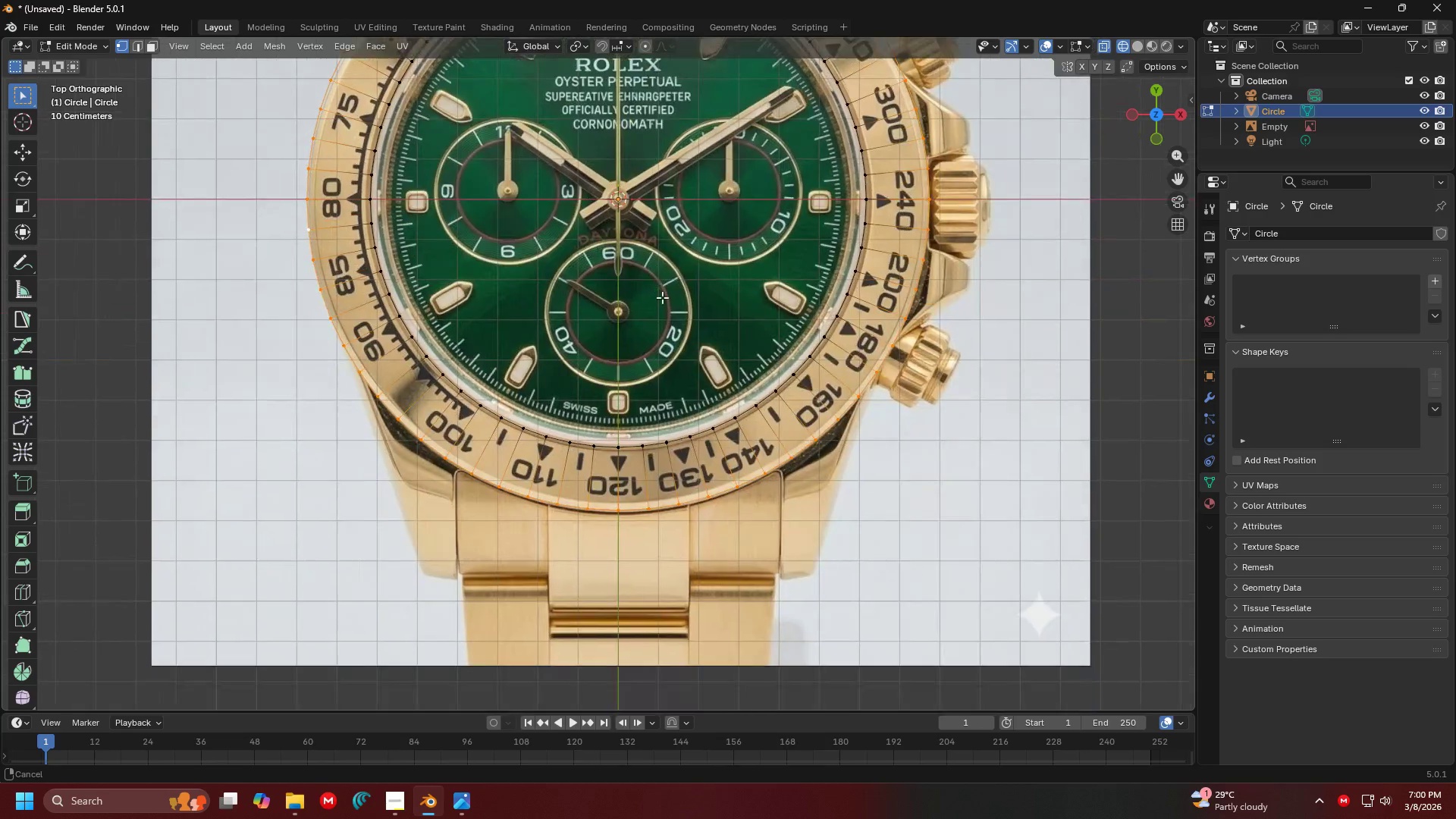 
hold_key(key=ShiftLeft, duration=0.58)
scroll: coordinate [686, 500], scroll_direction: none, amount: 0.0
 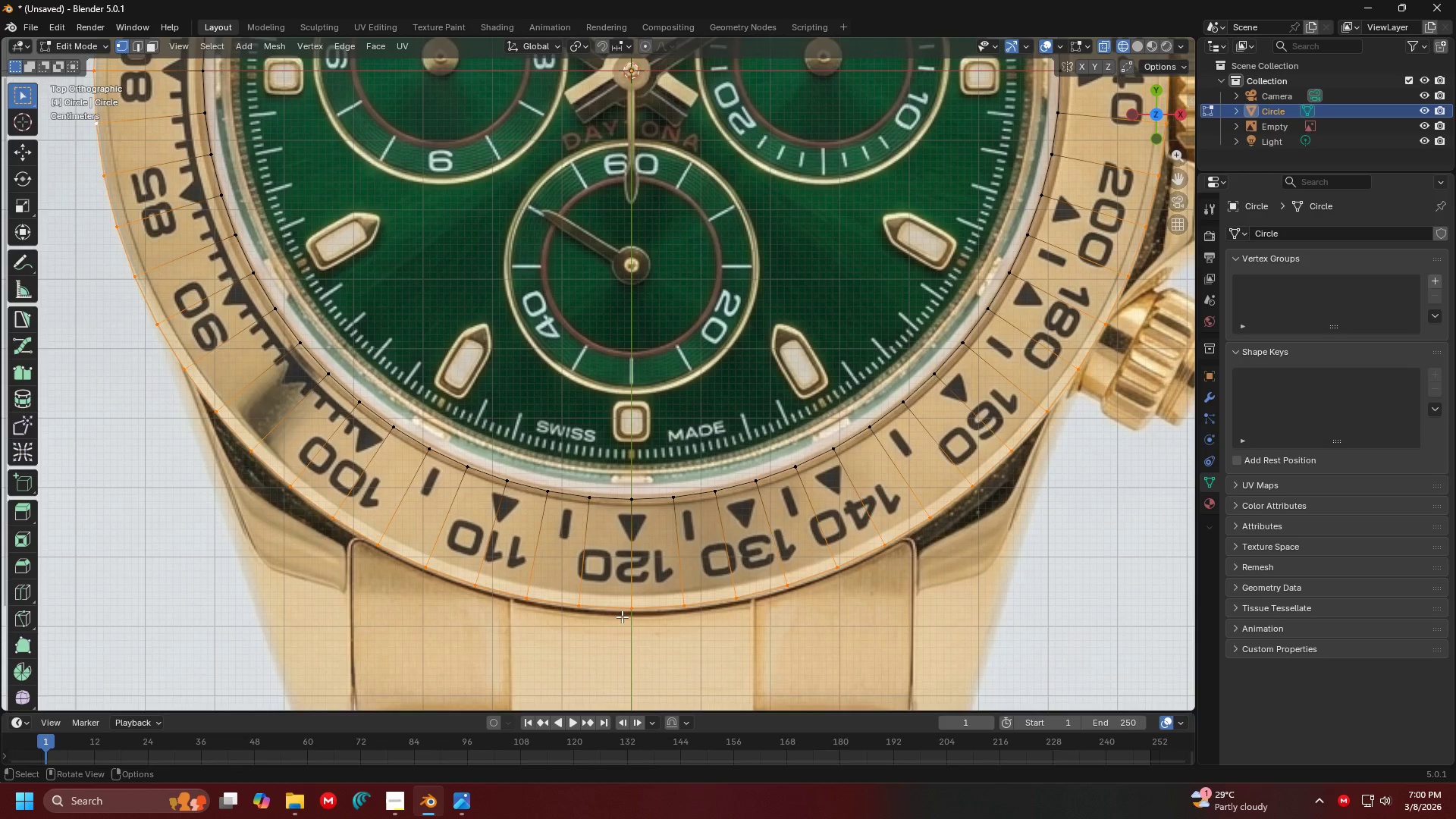 
hold_key(key=ShiftLeft, duration=1.19)
 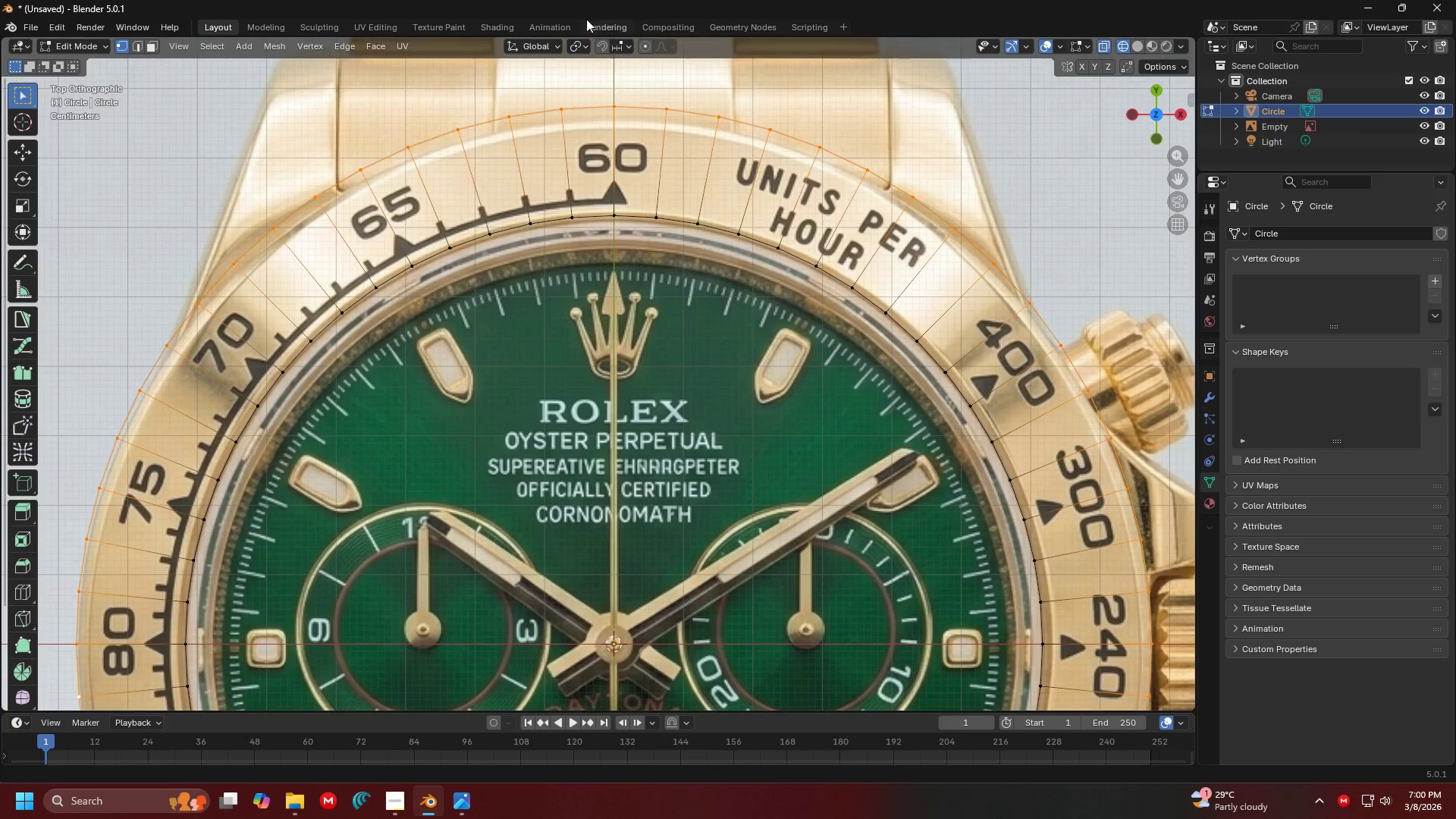 
hold_key(key=ShiftLeft, duration=0.52)
 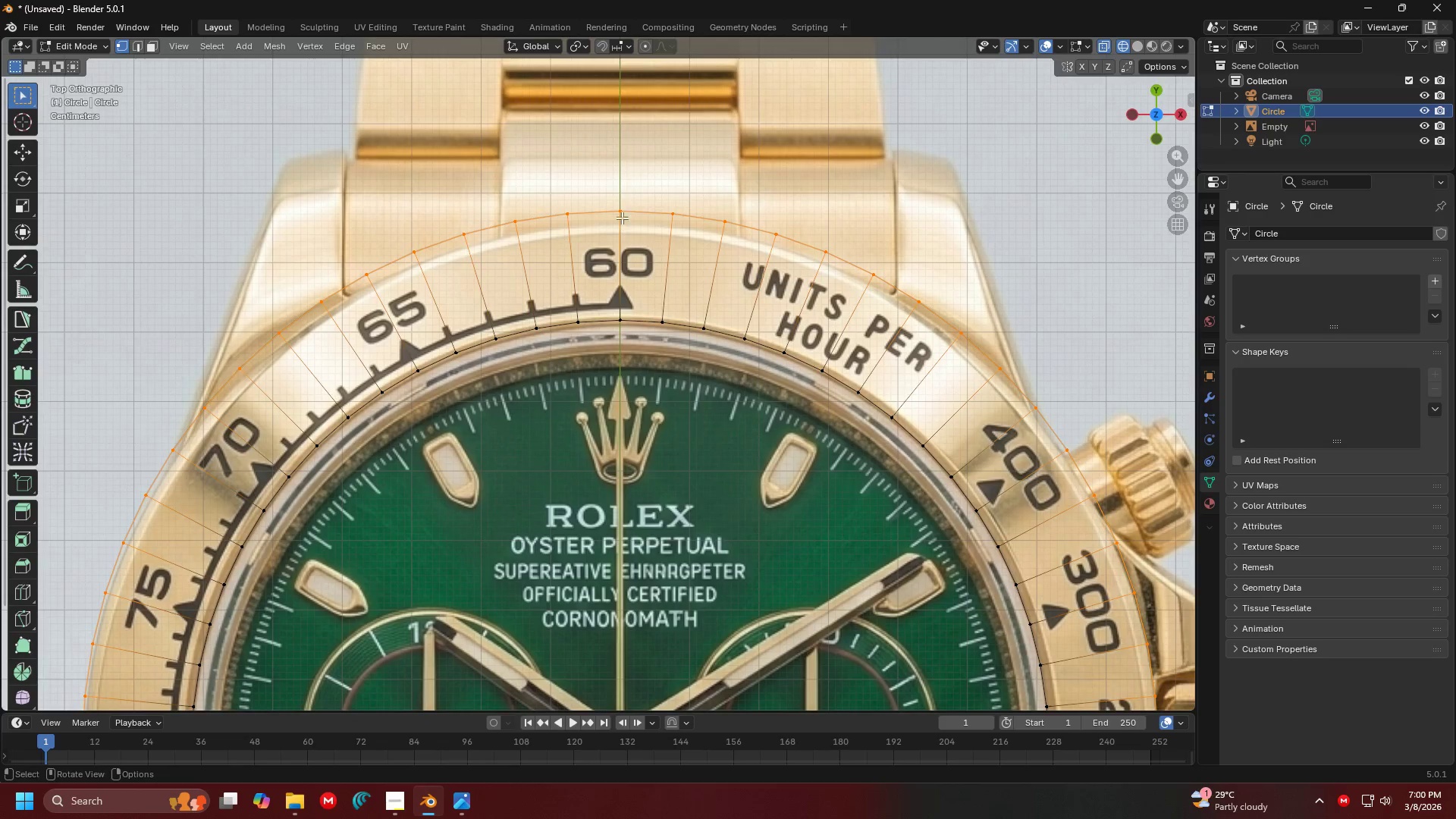 
key(Tab)
 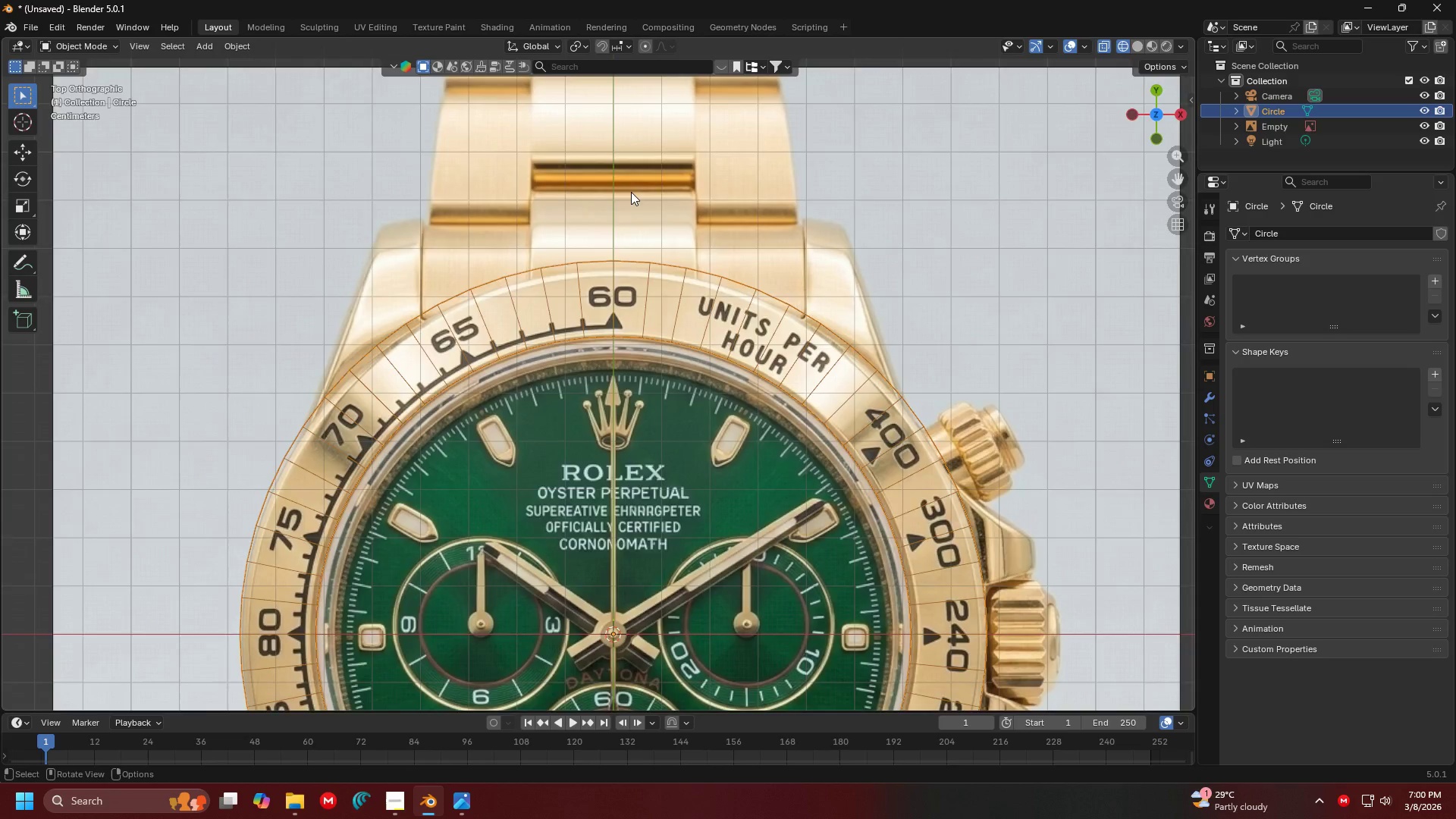 
scroll: coordinate [631, 192], scroll_direction: down, amount: 4.0
 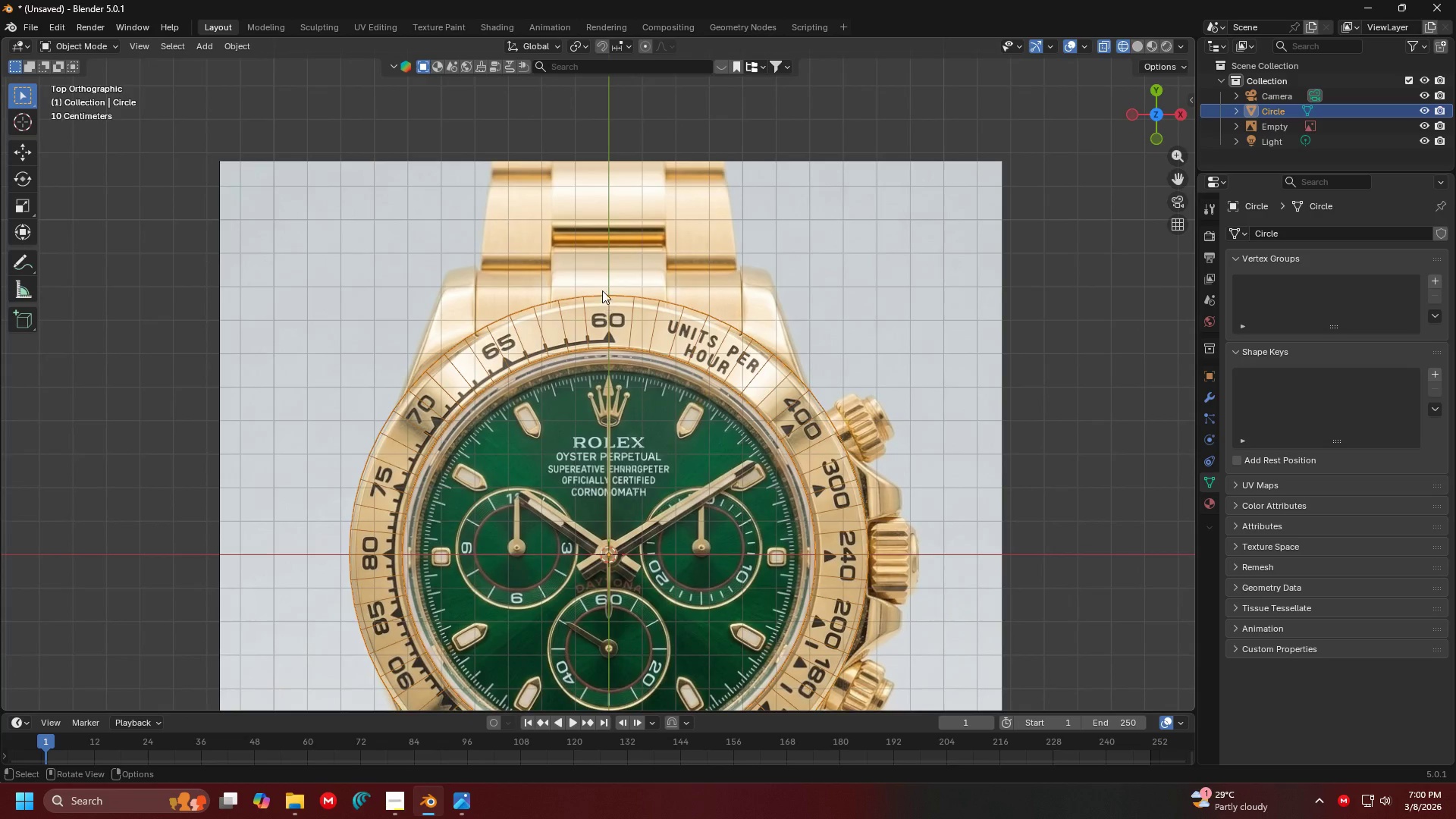 
hold_key(key=ShiftLeft, duration=0.44)
 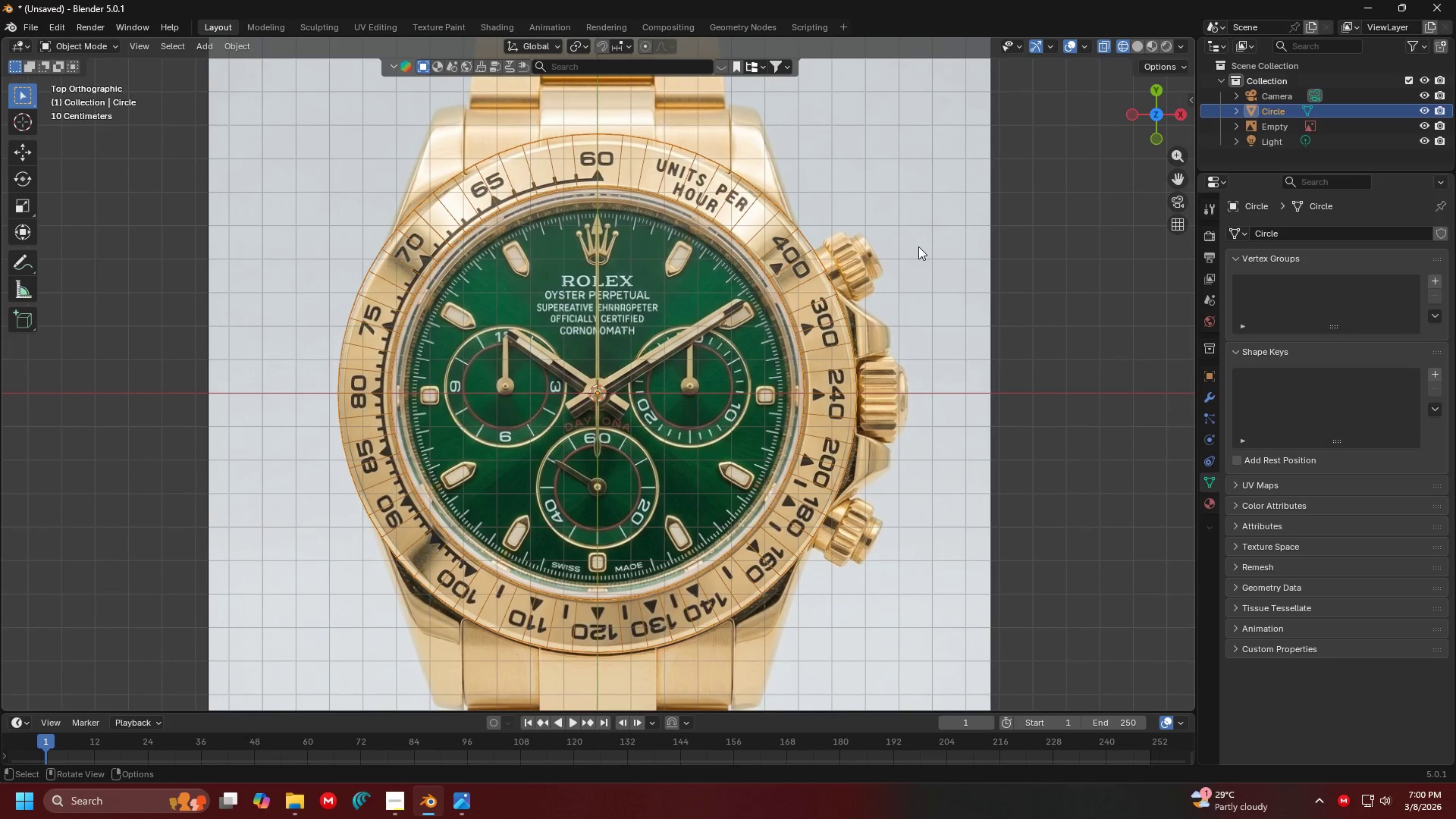 
hold_key(key=ShiftLeft, duration=0.36)
 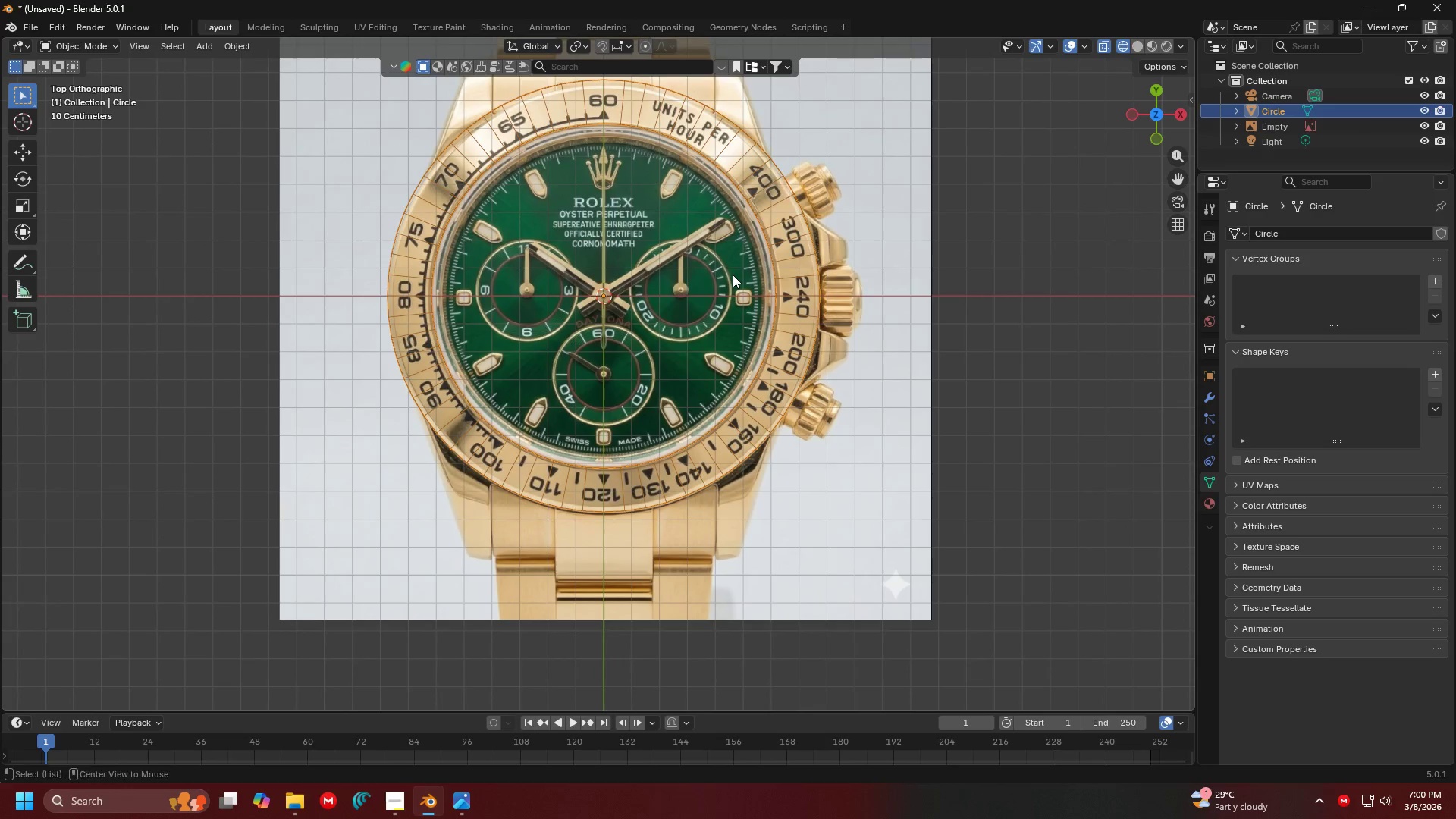 
scroll: coordinate [834, 337], scroll_direction: down, amount: 1.0
 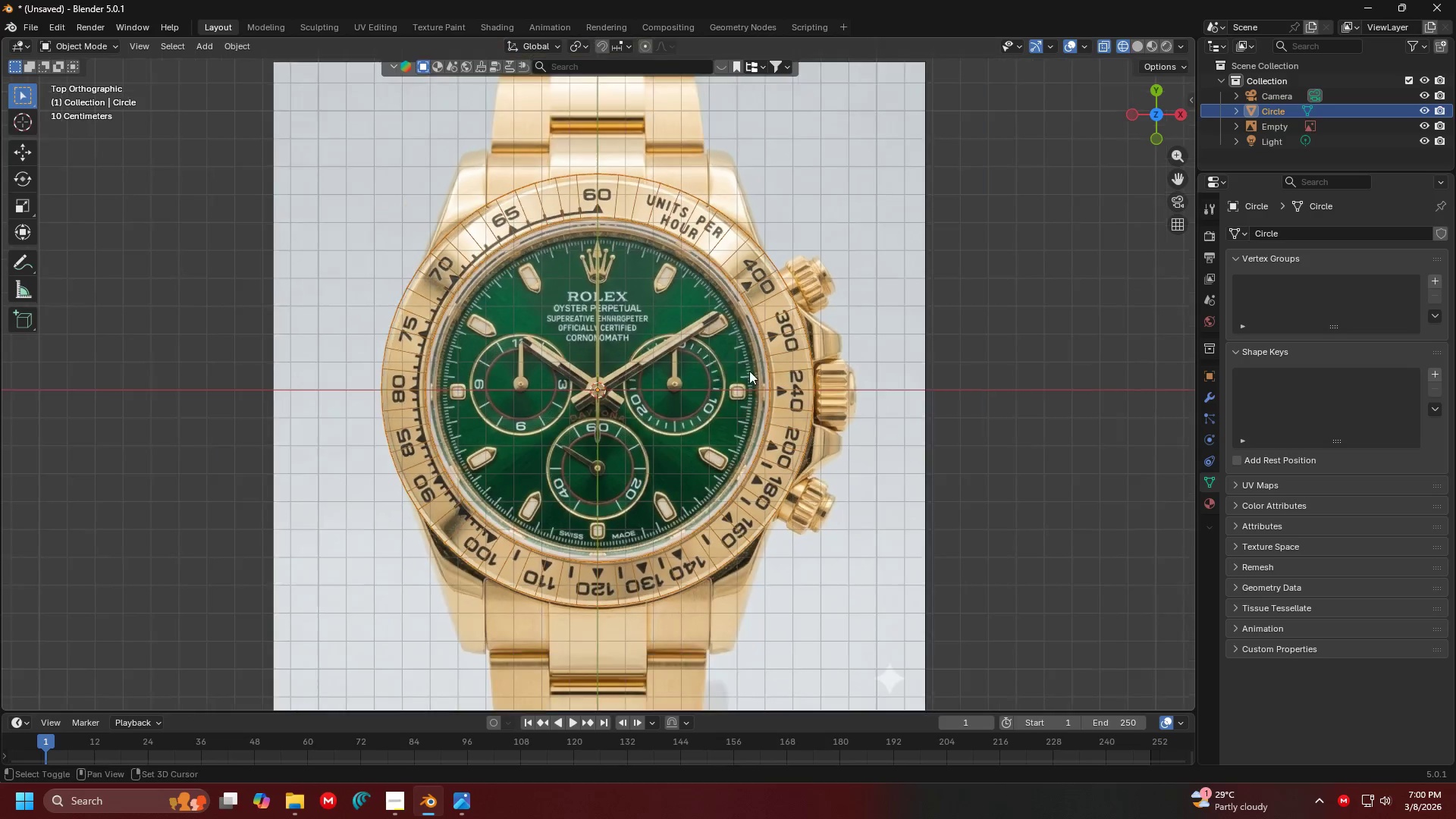 
key(Alt+Tab)
 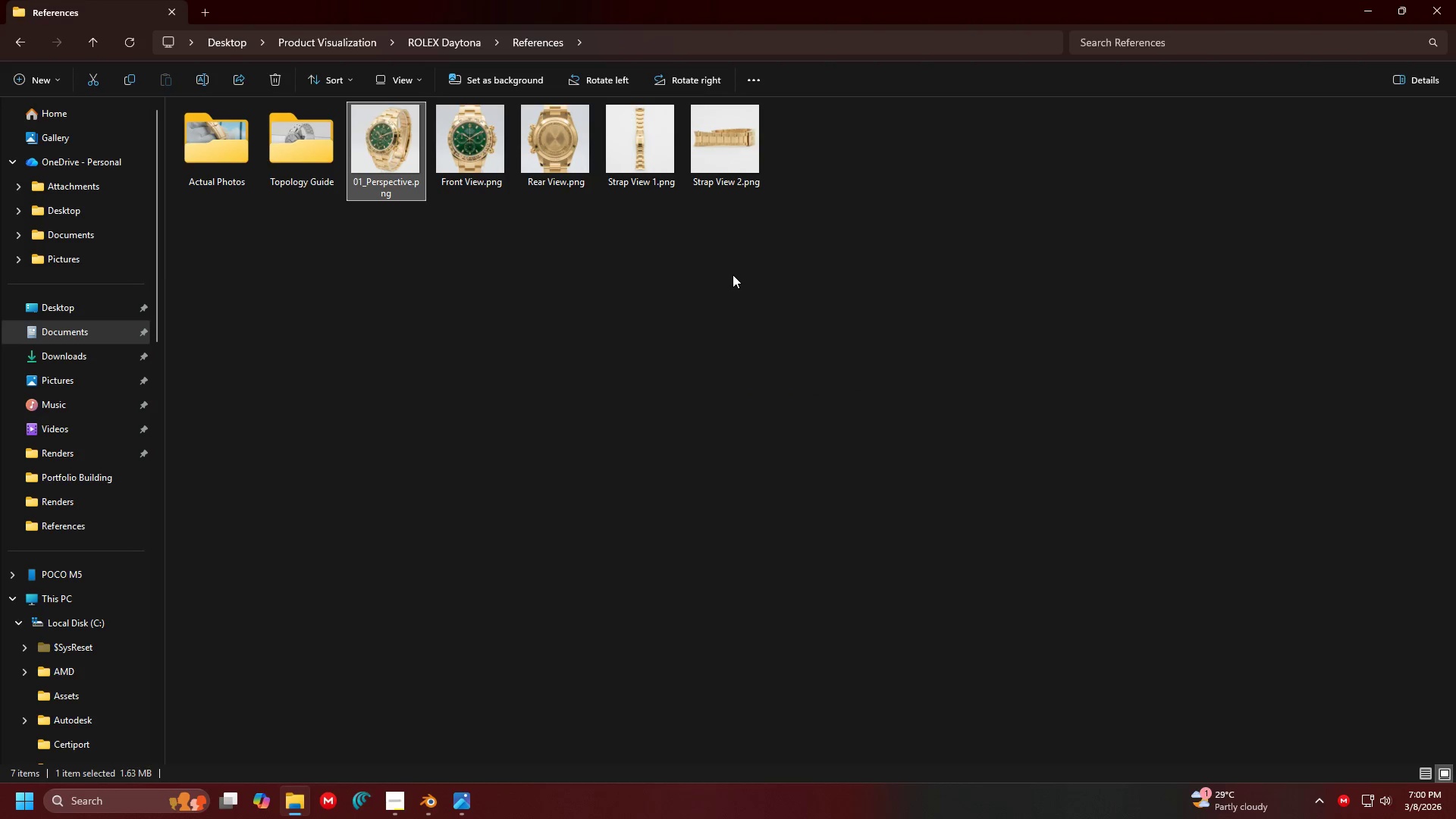 
key(Alt+Tab)
 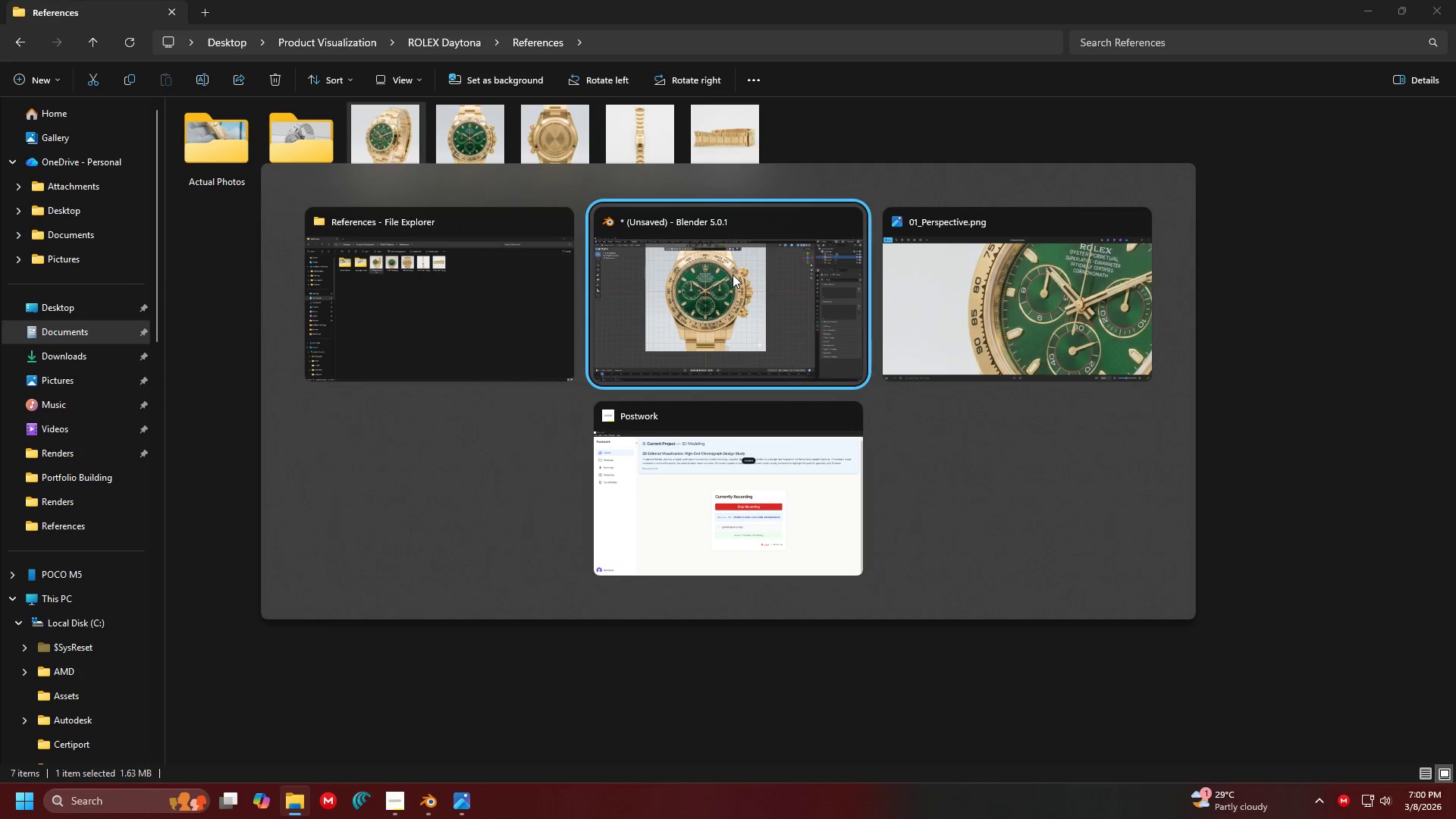 
key(Alt+Tab)
 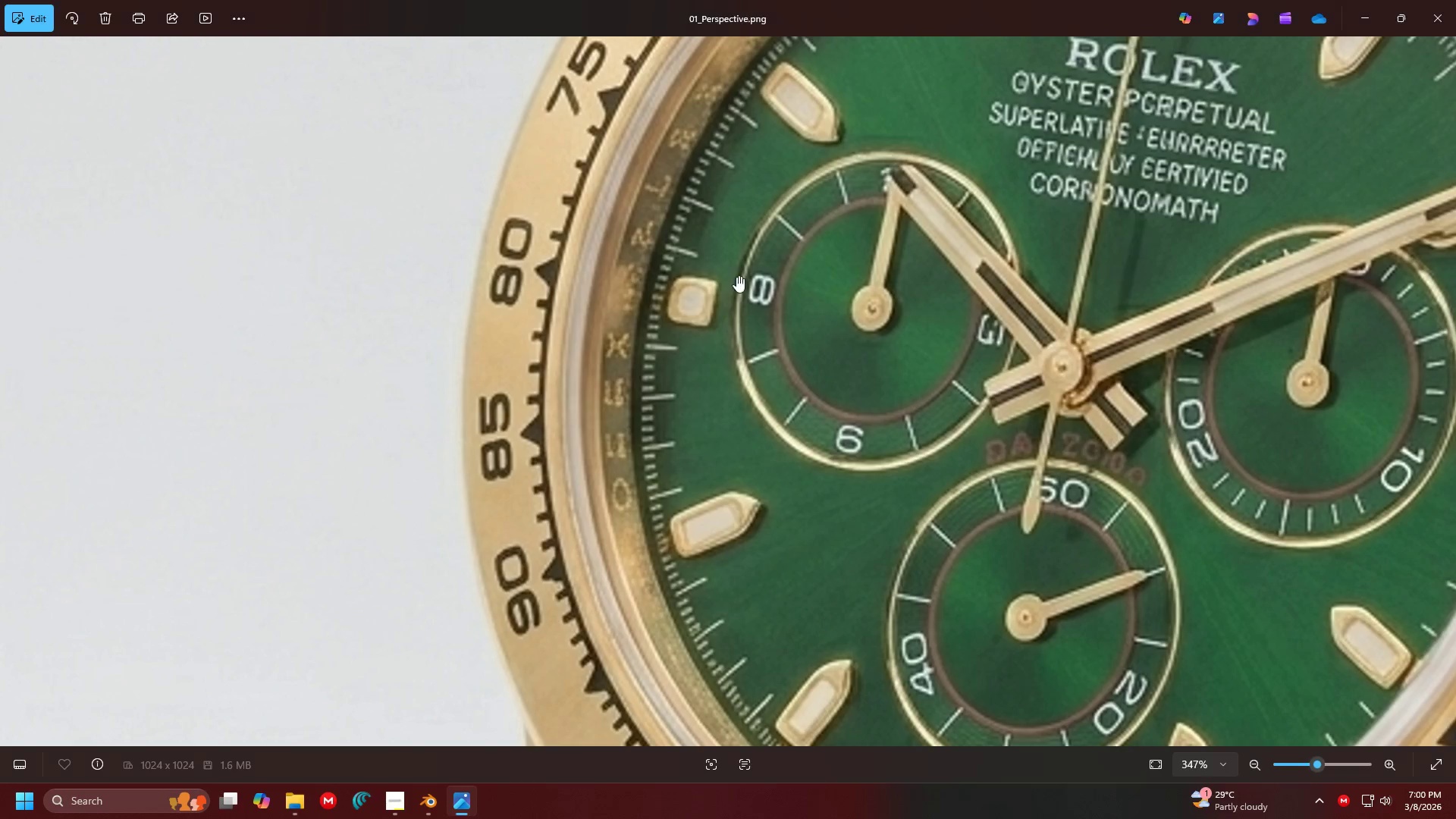 
scroll: coordinate [760, 278], scroll_direction: down, amount: 12.0
 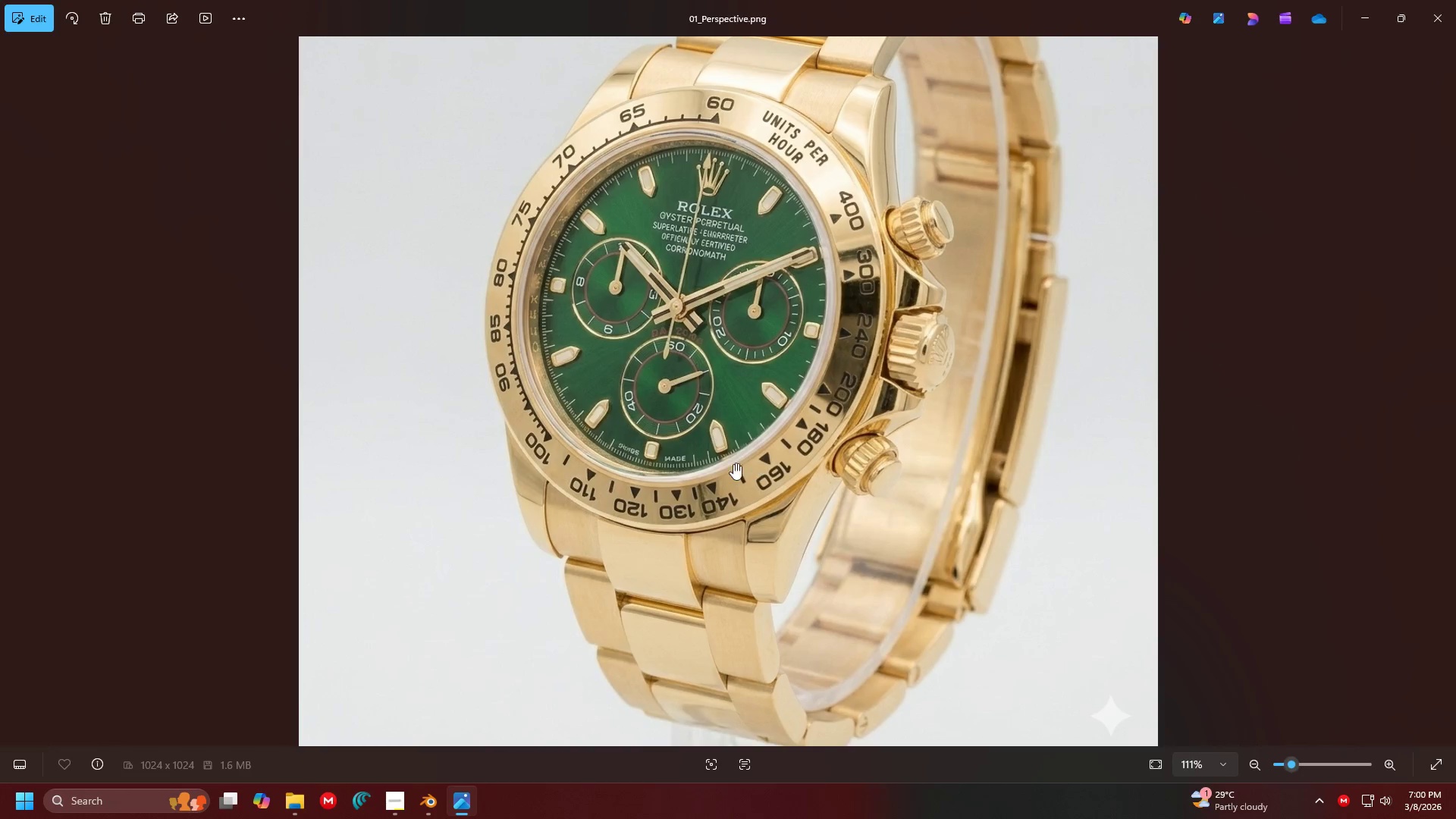 
key(Alt+AltLeft)
 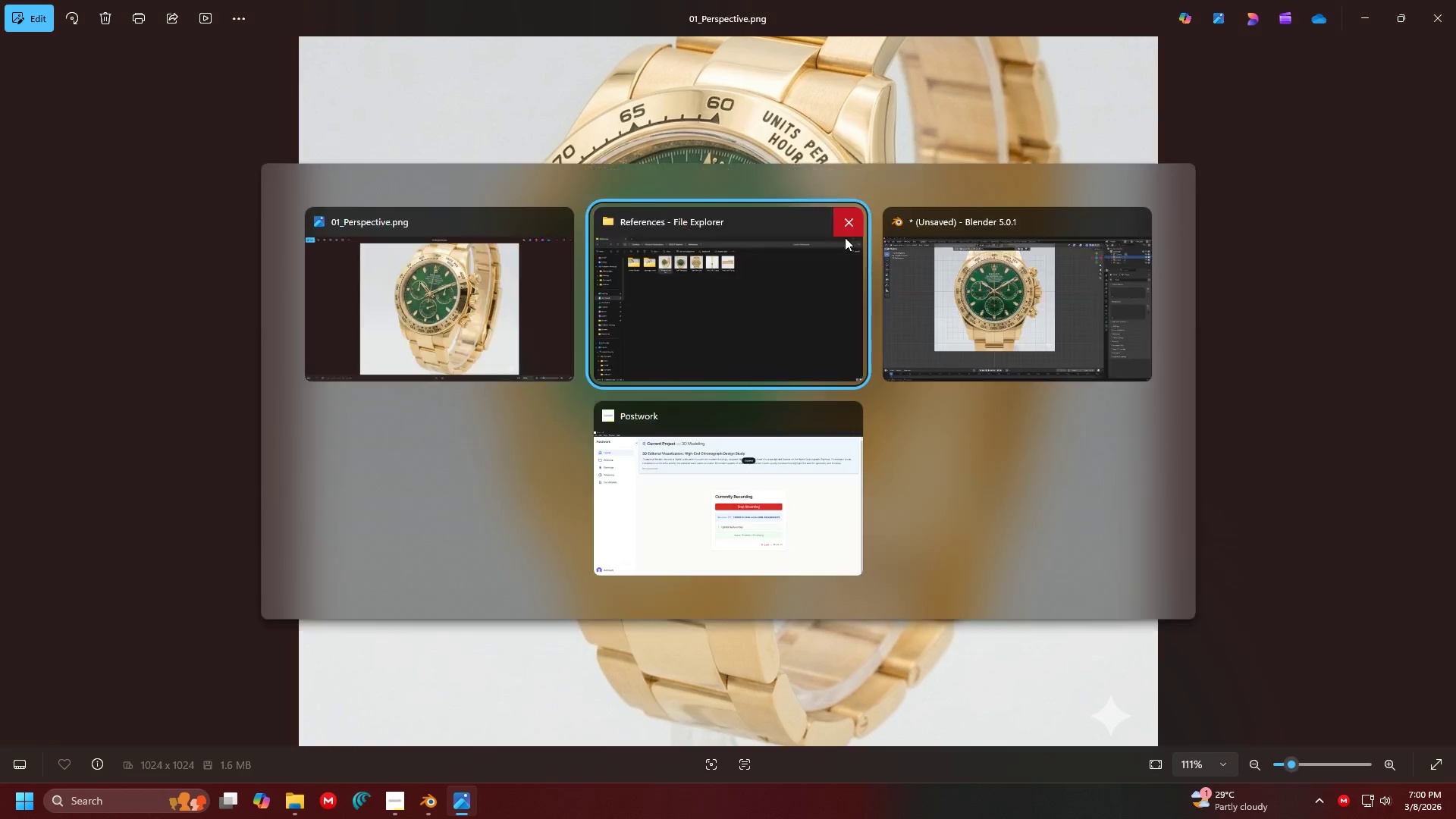 
key(Alt+Tab)
 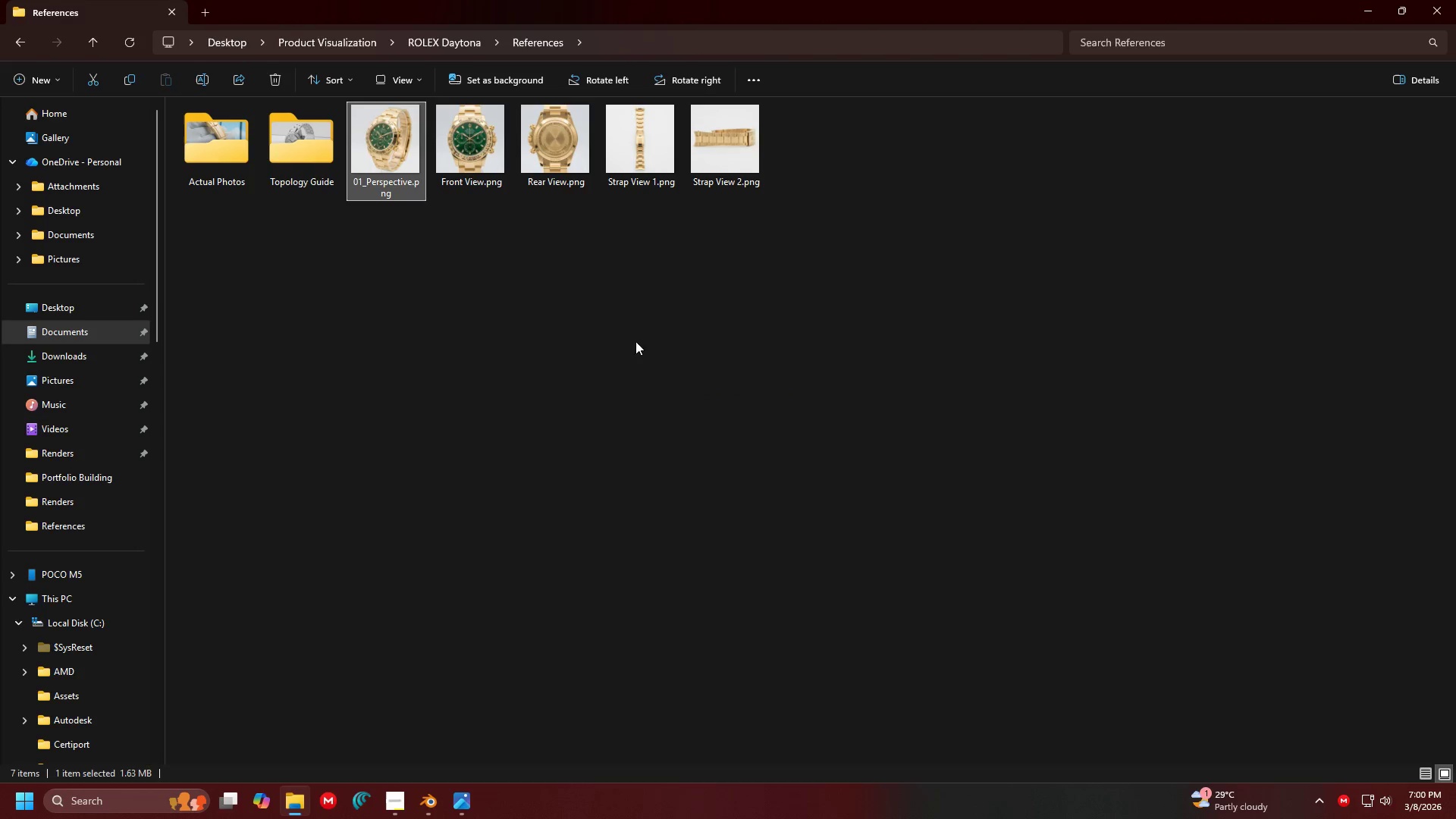 
key(Alt+Tab)
 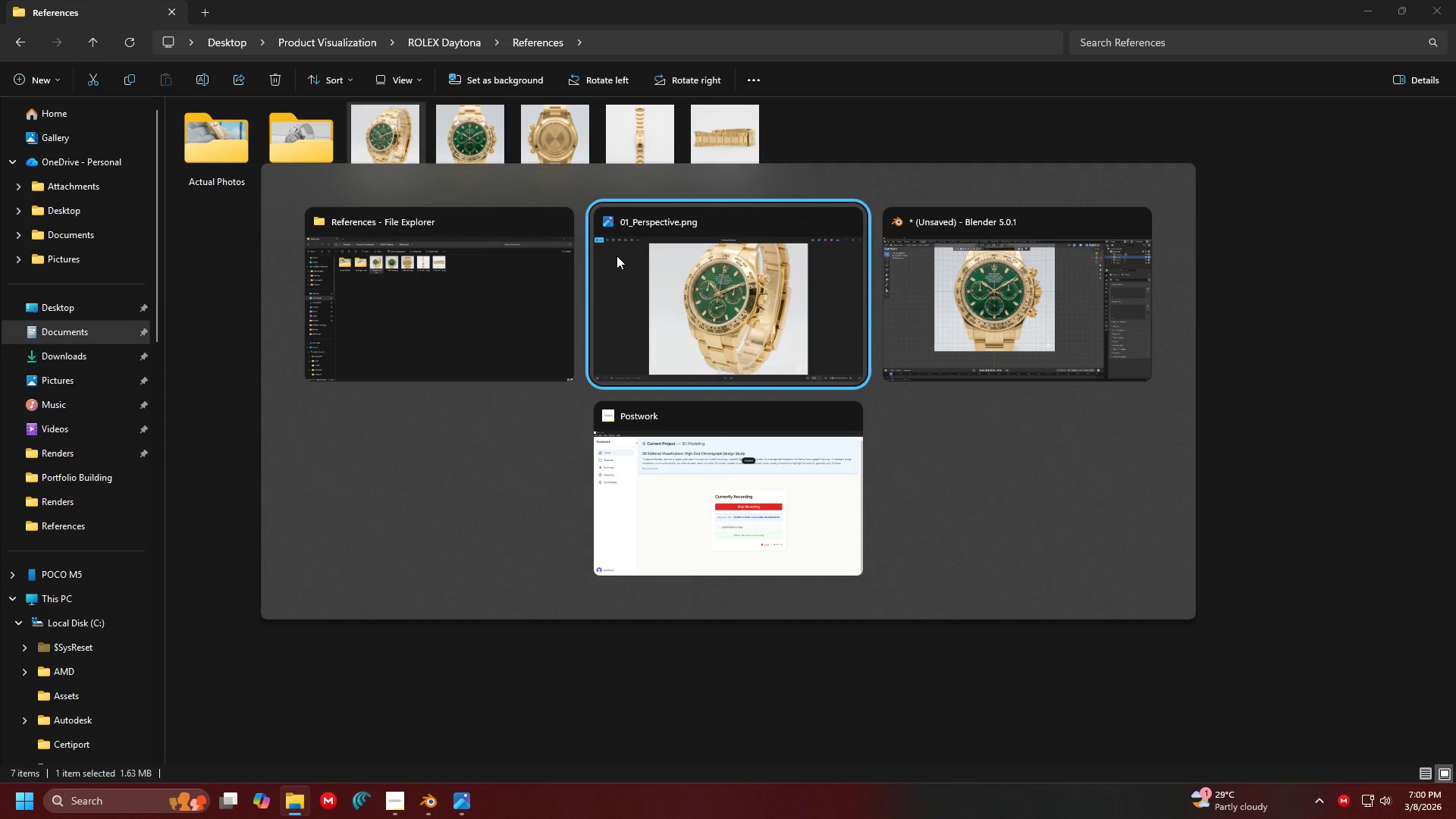 
key(Alt+Tab)
 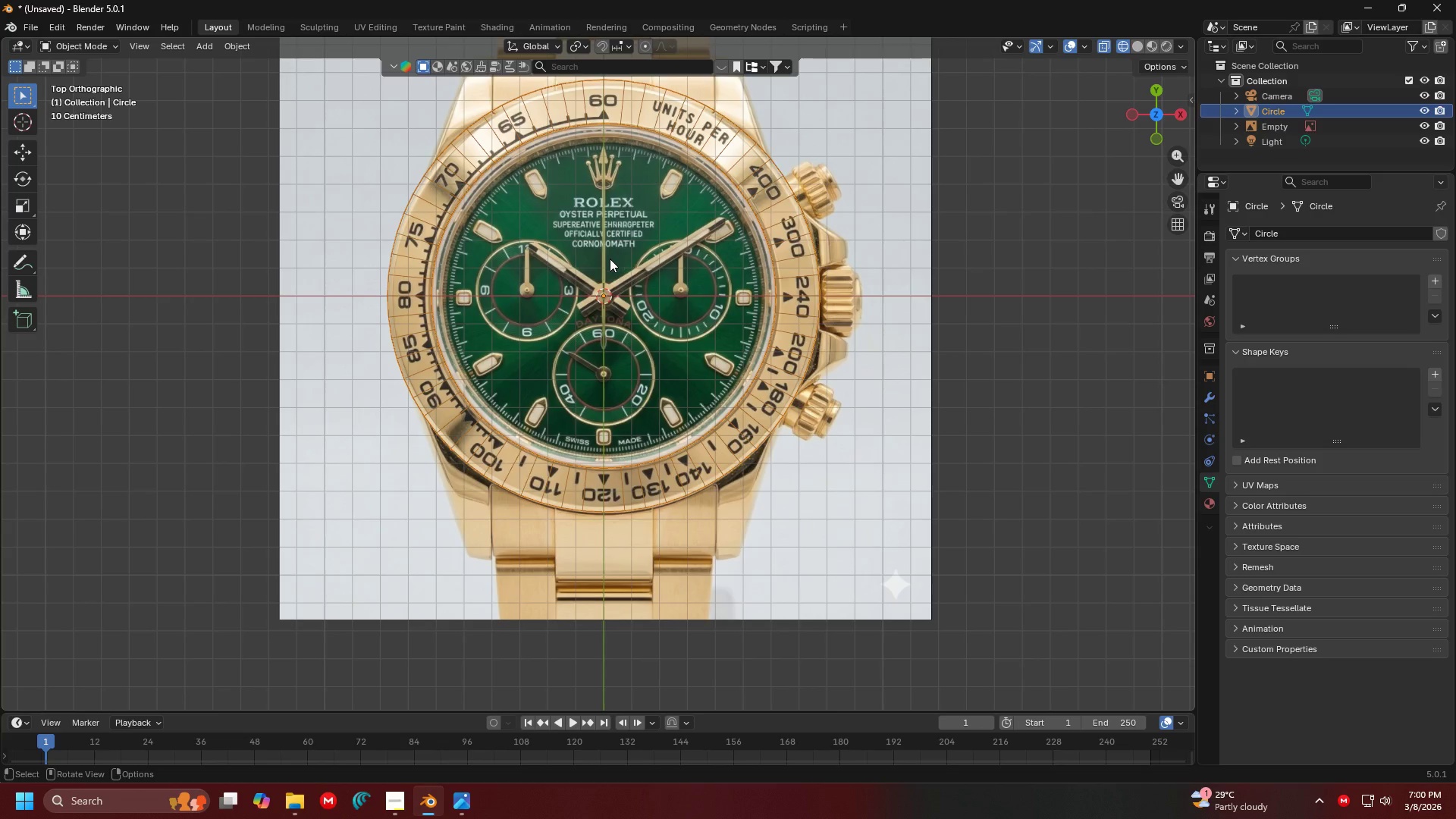 
scroll: coordinate [595, 265], scroll_direction: up, amount: 3.0
 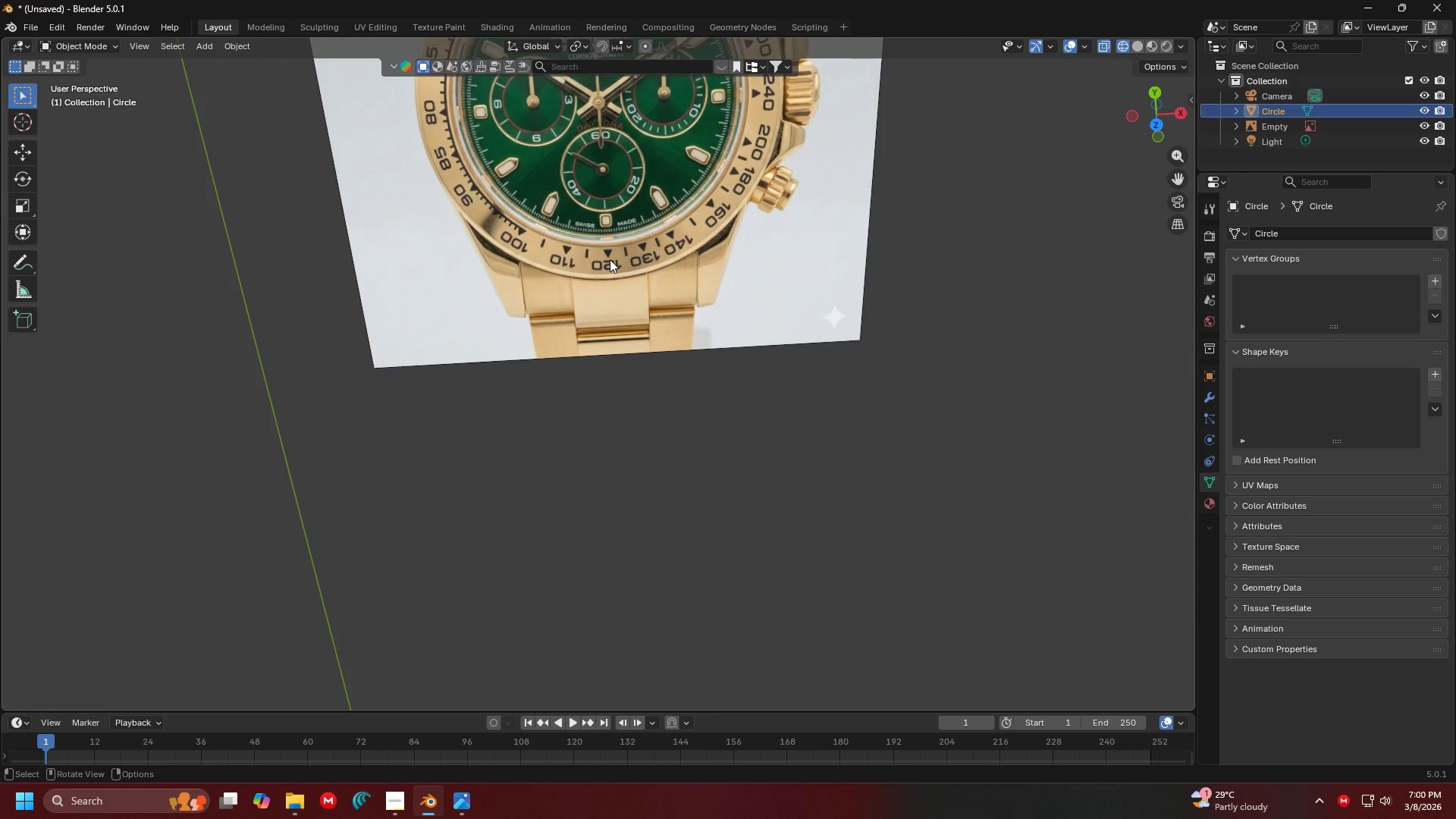 
key(7)
 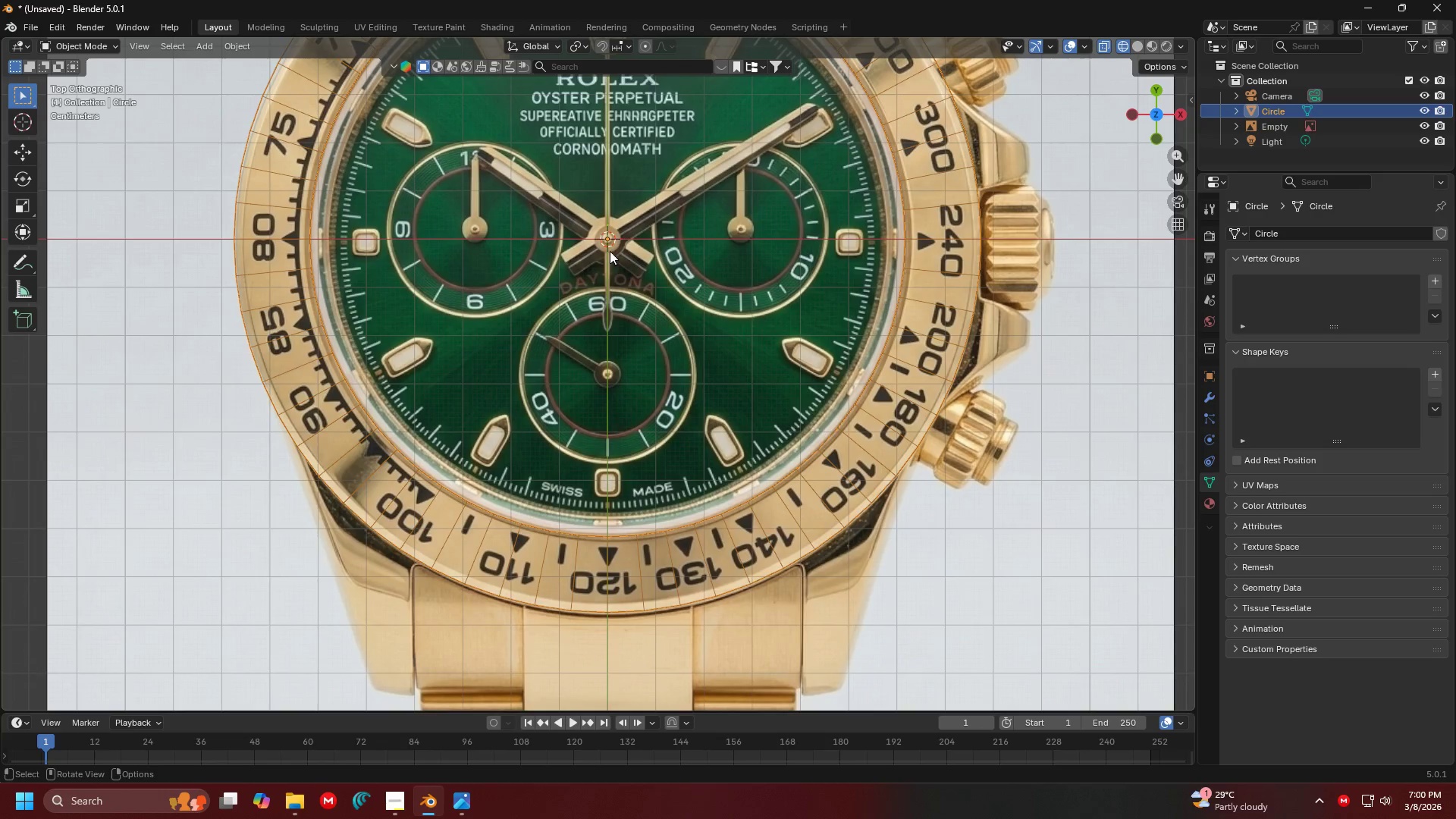 
hold_key(key=ShiftLeft, duration=0.56)
 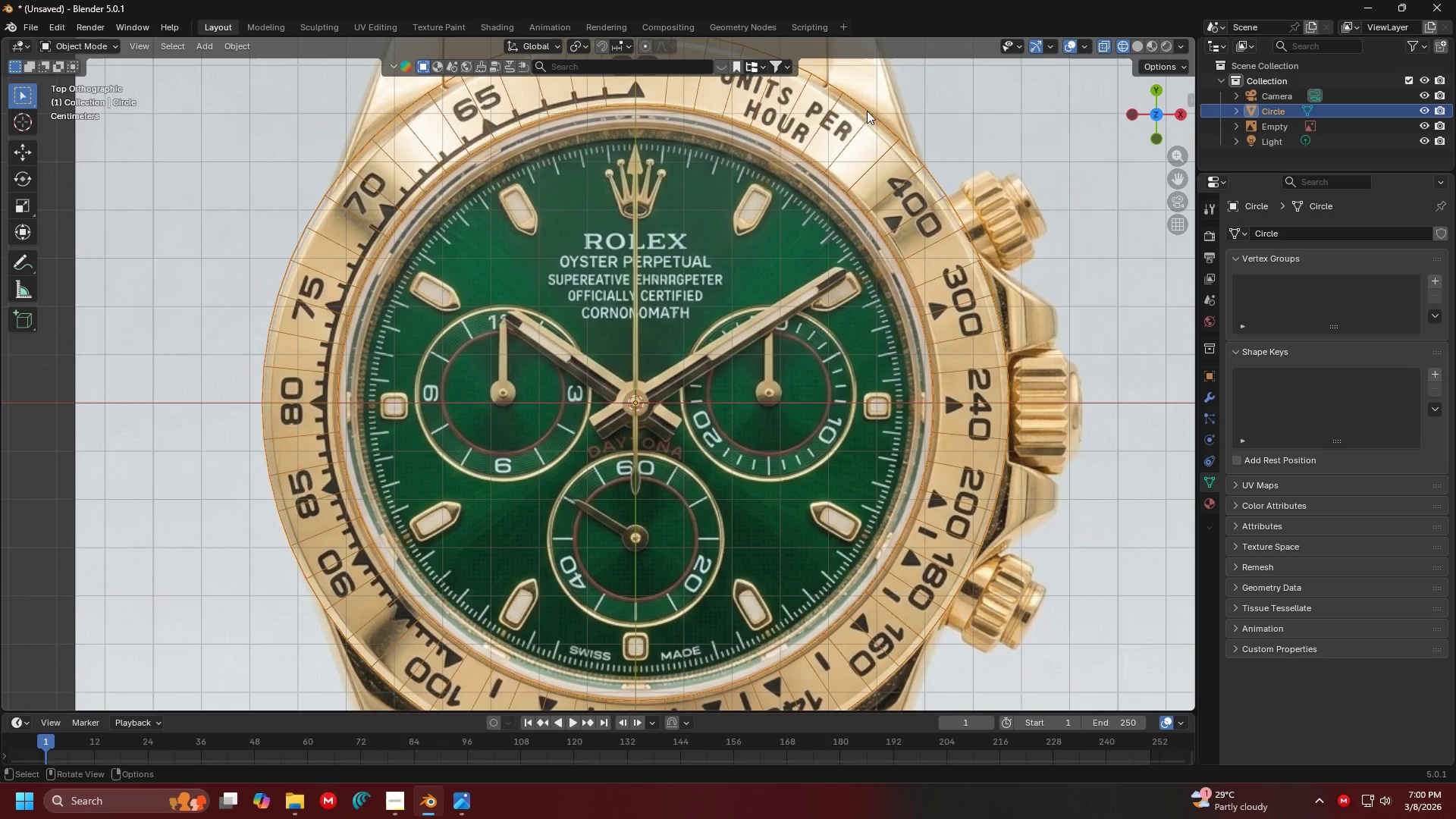 
left_click([868, 110])
 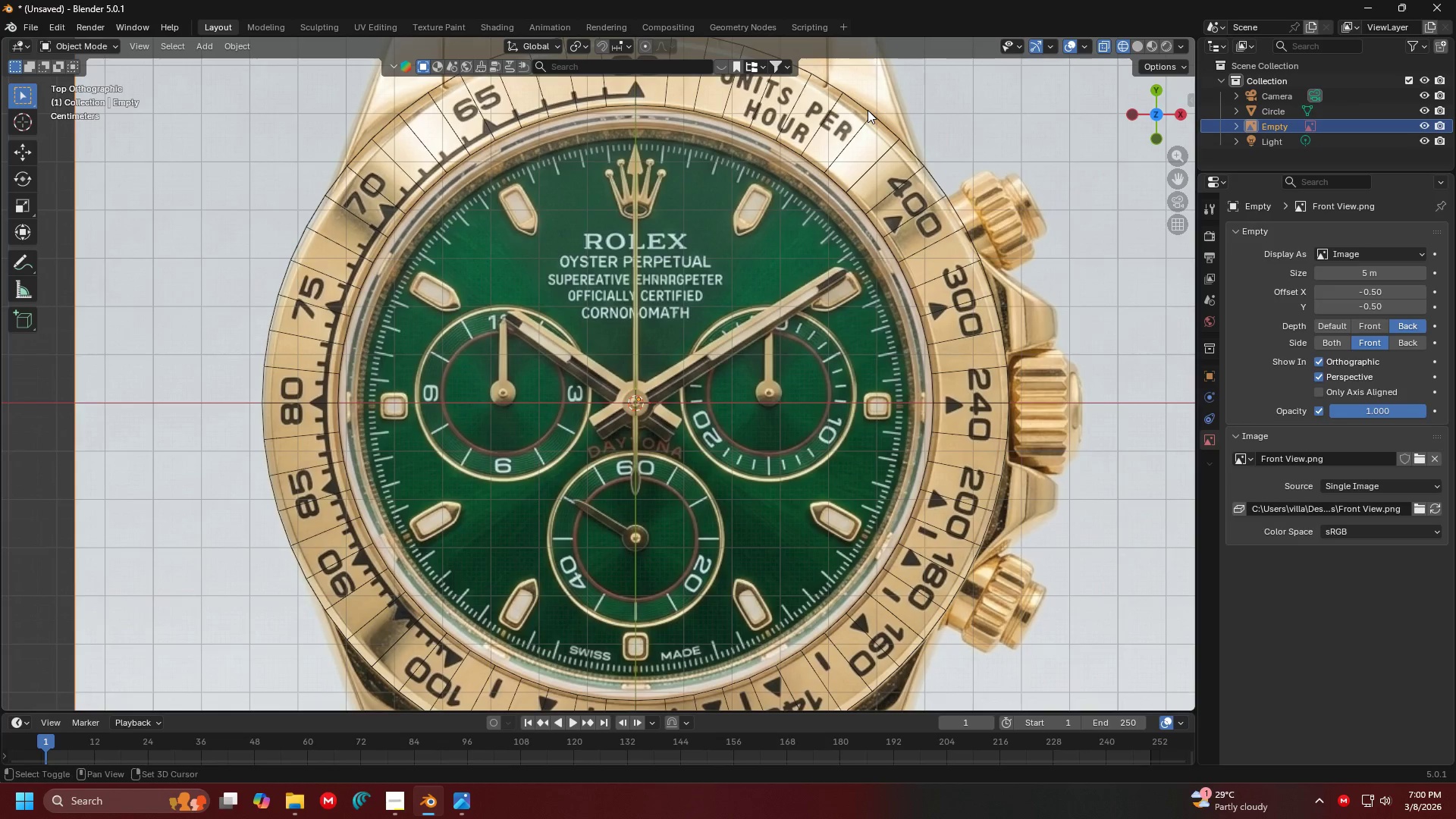 
key(Shift+ShiftLeft)
 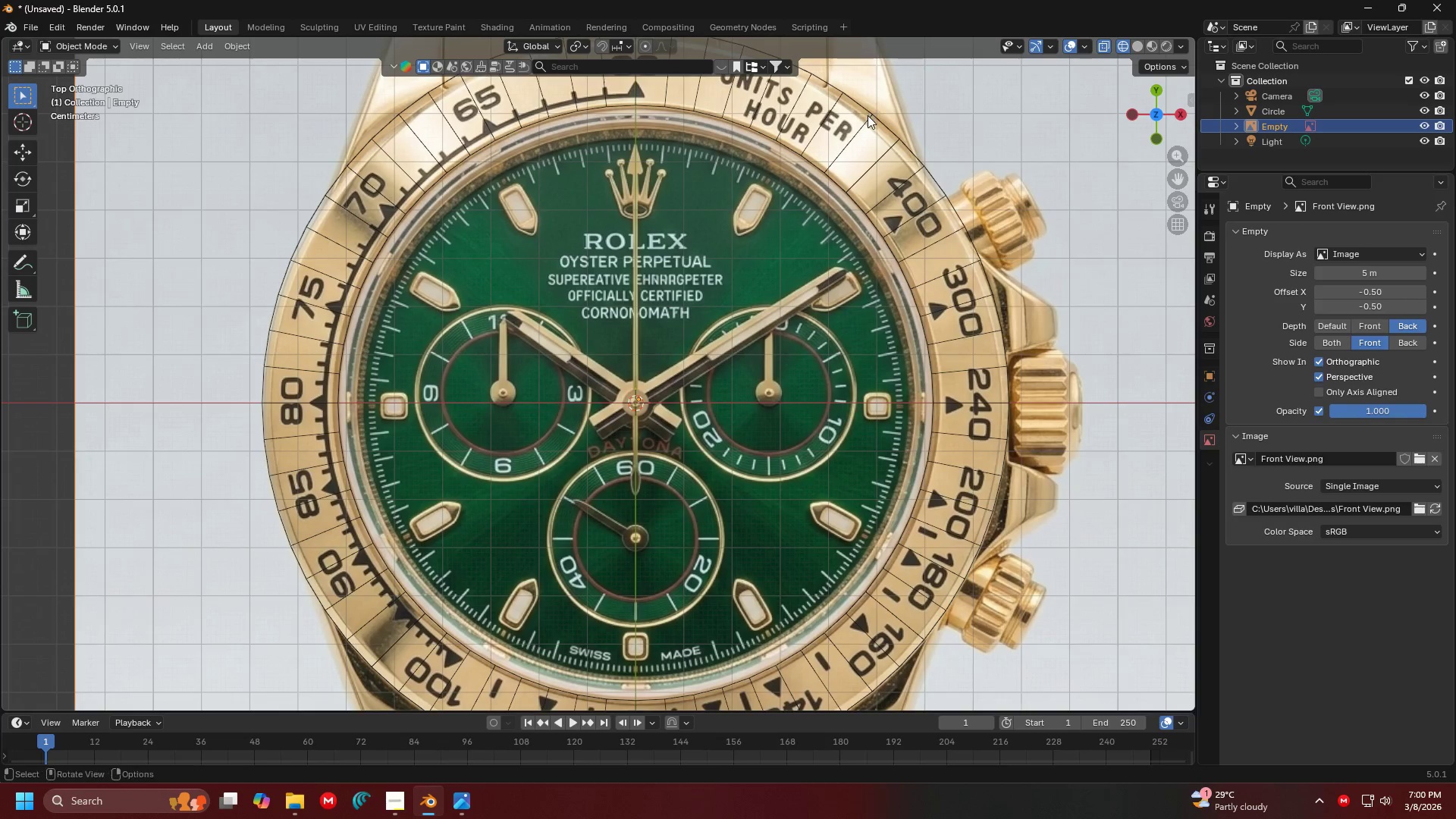 
left_click([868, 115])
 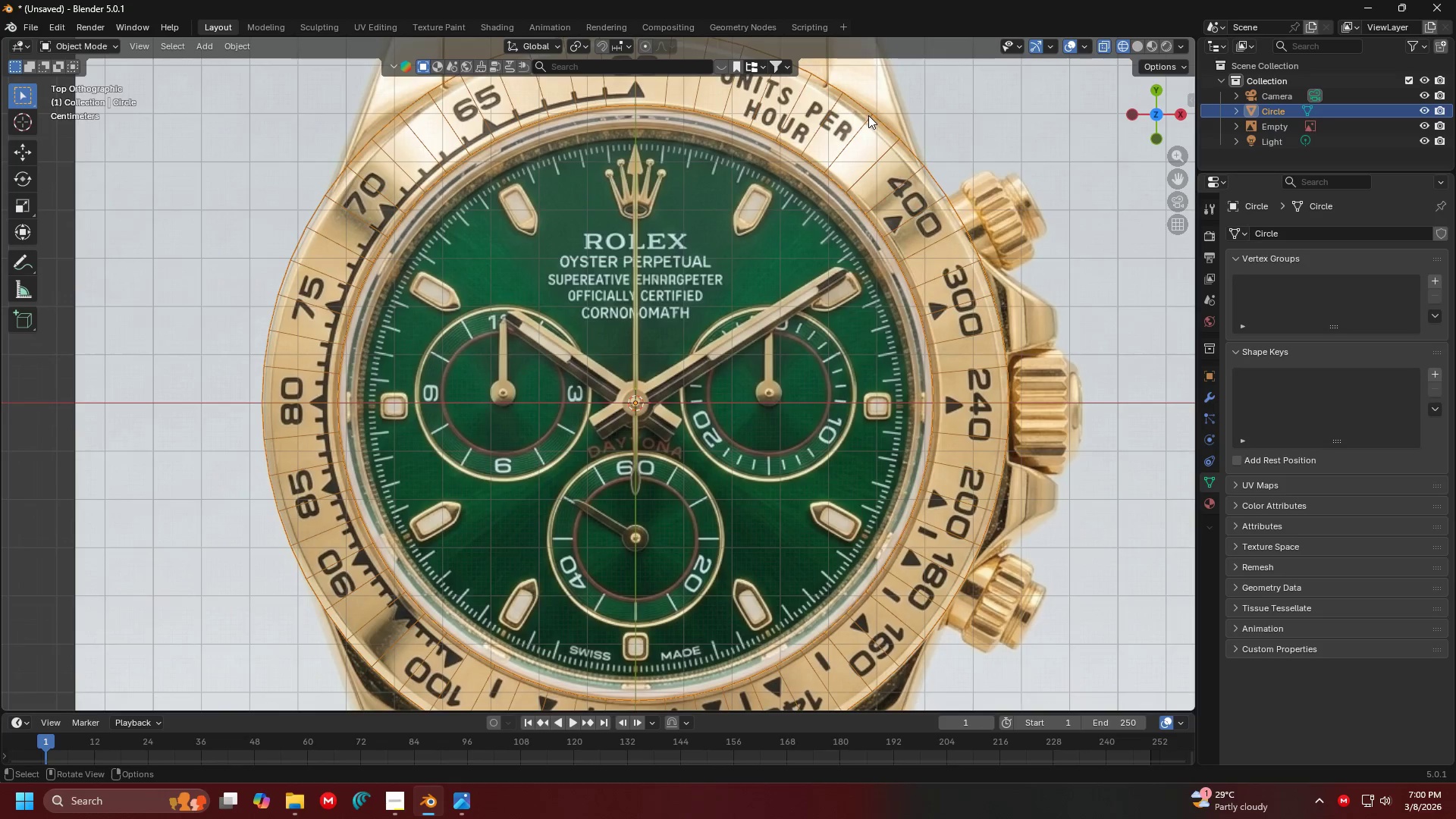 
hold_key(key=ShiftLeft, duration=0.36)
 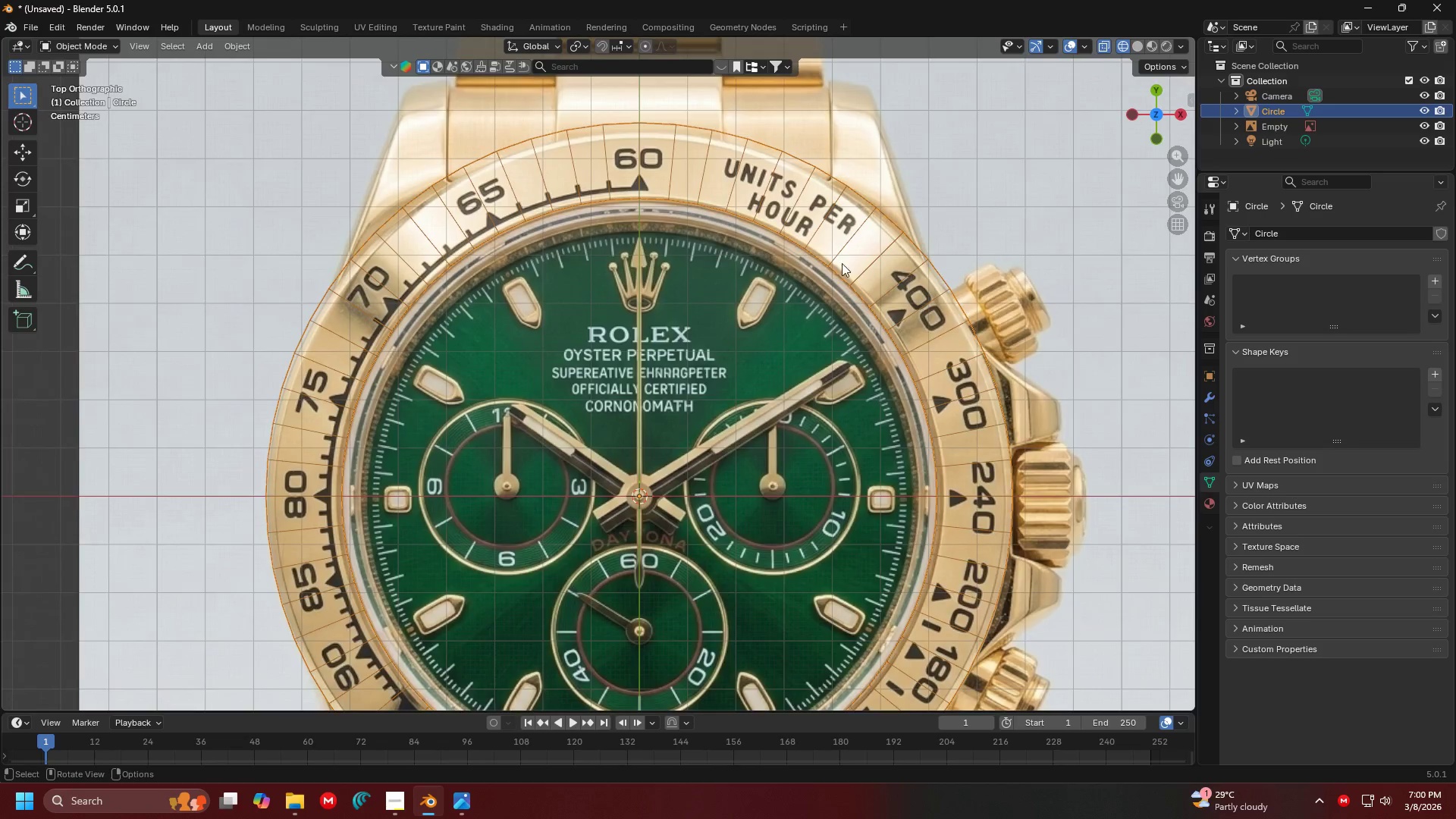 
hold_key(key=ShiftLeft, duration=0.56)
 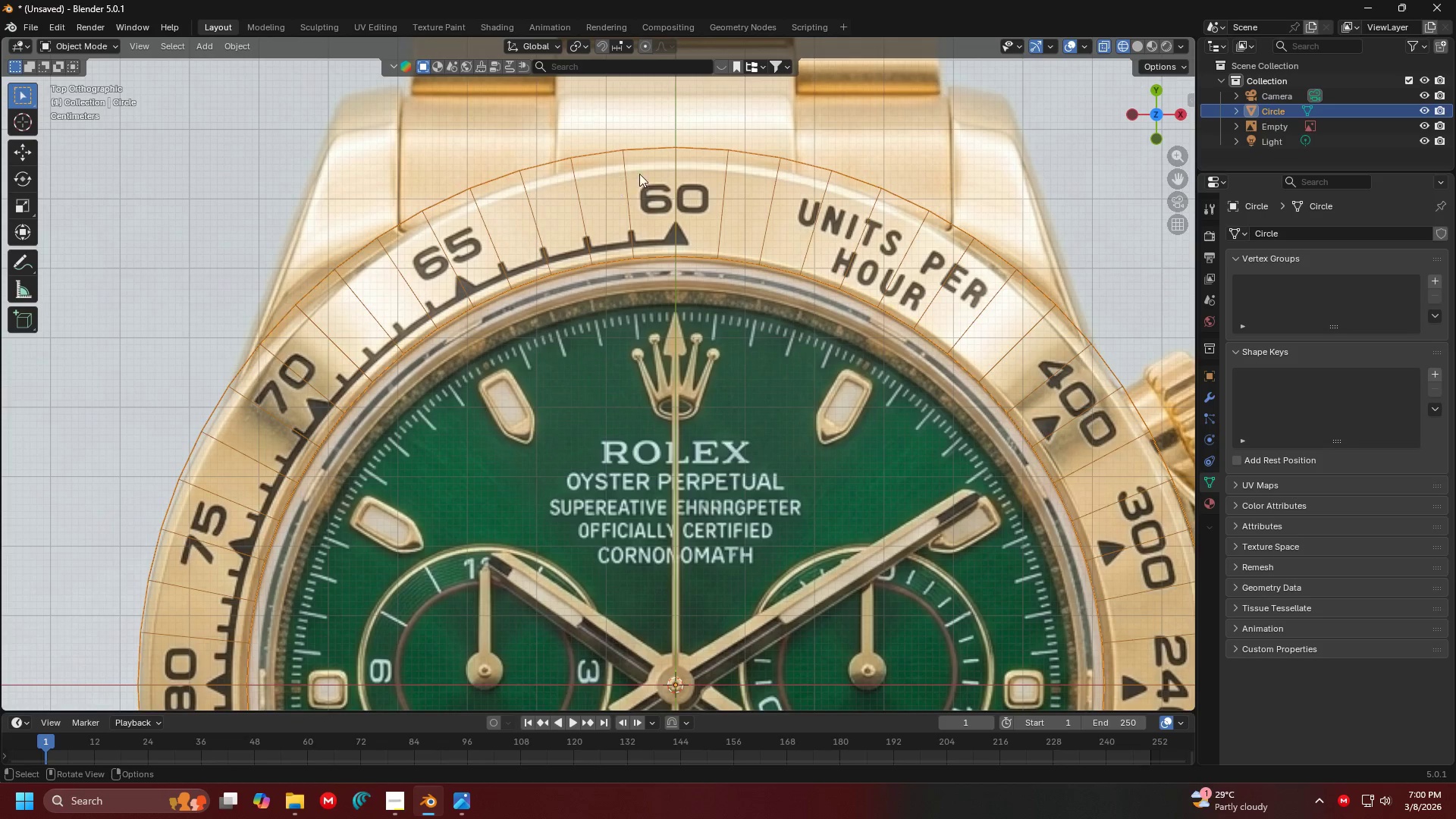 
scroll: coordinate [792, 271], scroll_direction: up, amount: 2.0
 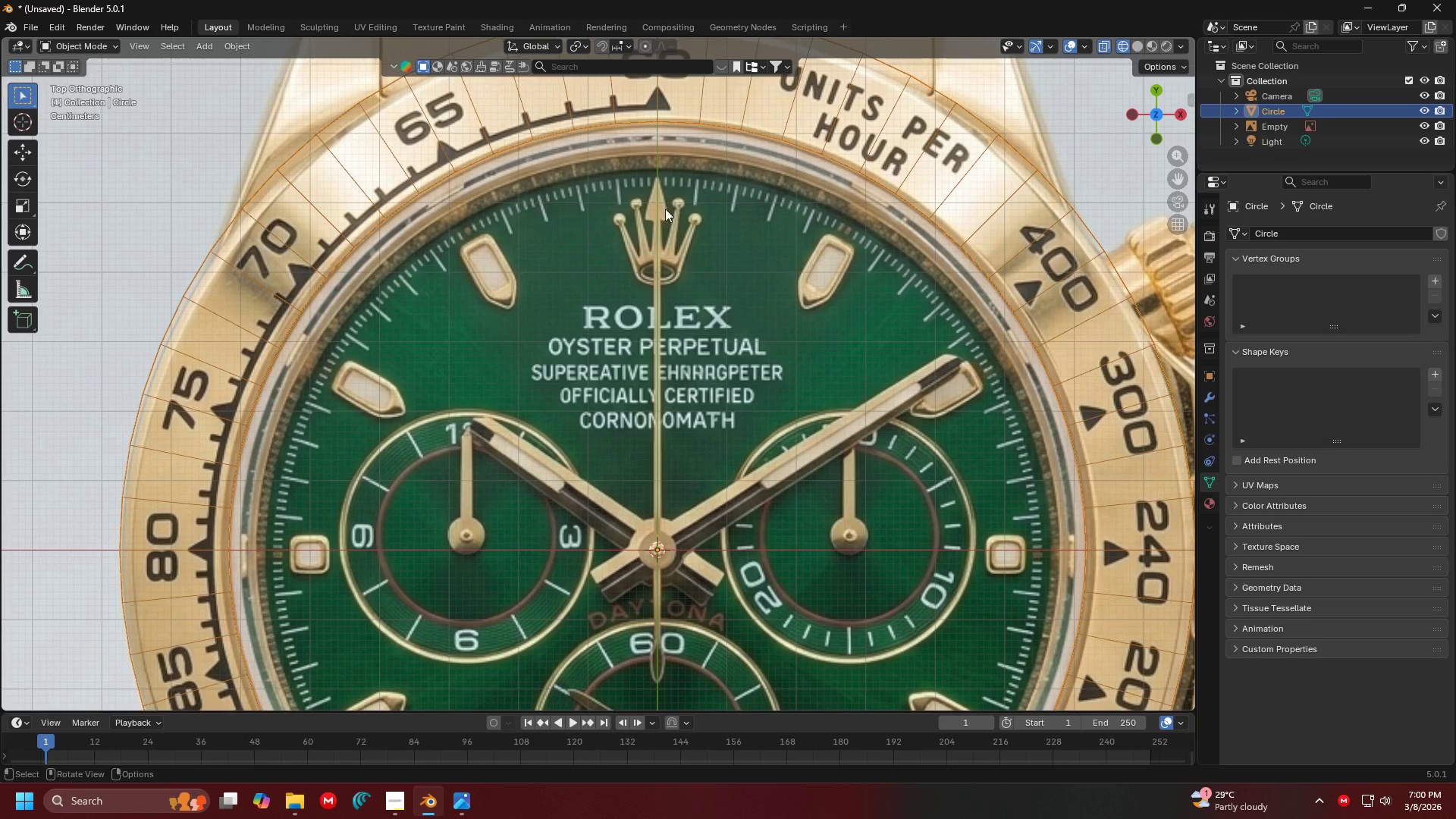 
hold_key(key=ShiftLeft, duration=0.41)
 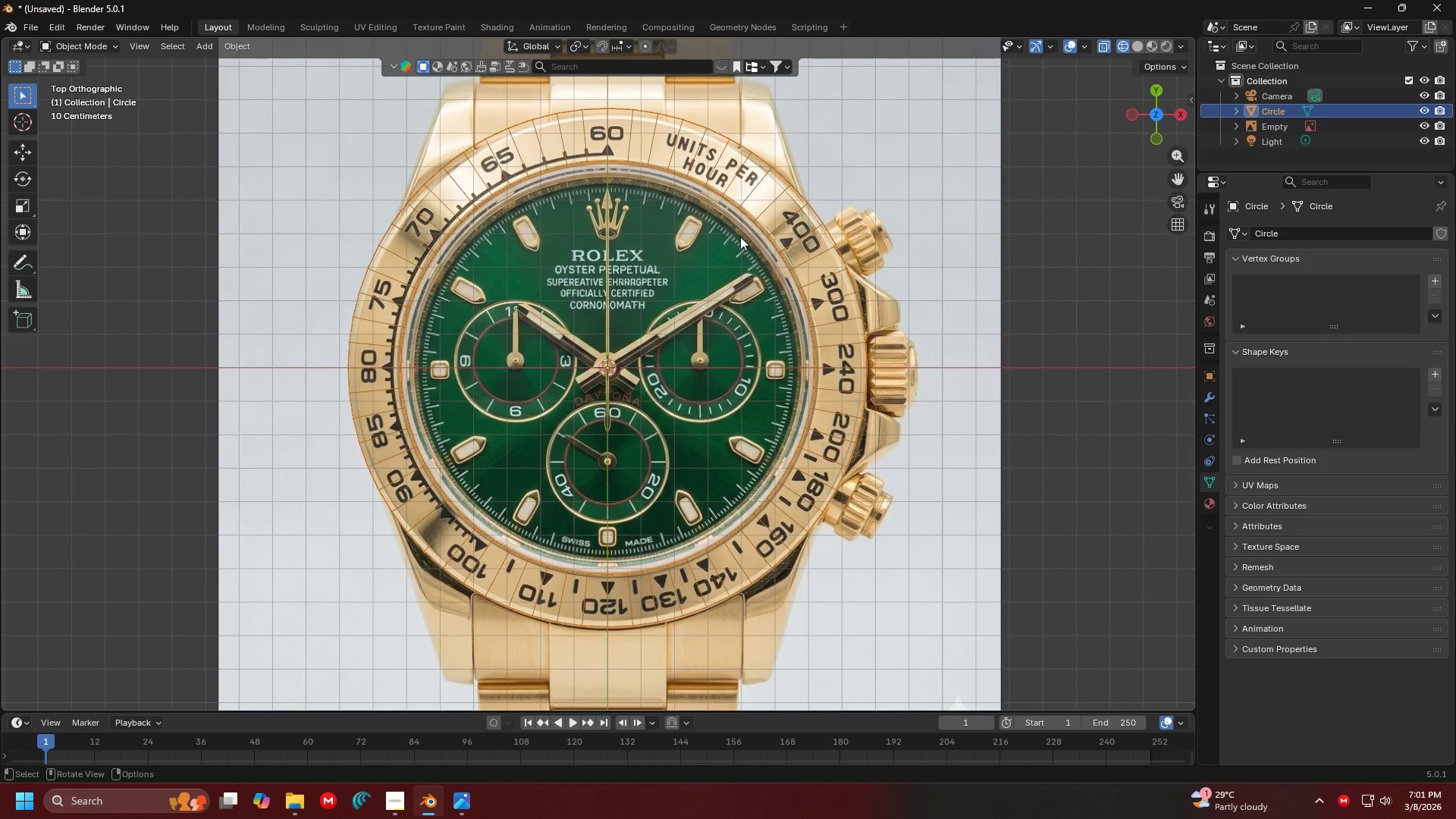 
scroll: coordinate [767, 322], scroll_direction: down, amount: 4.0
 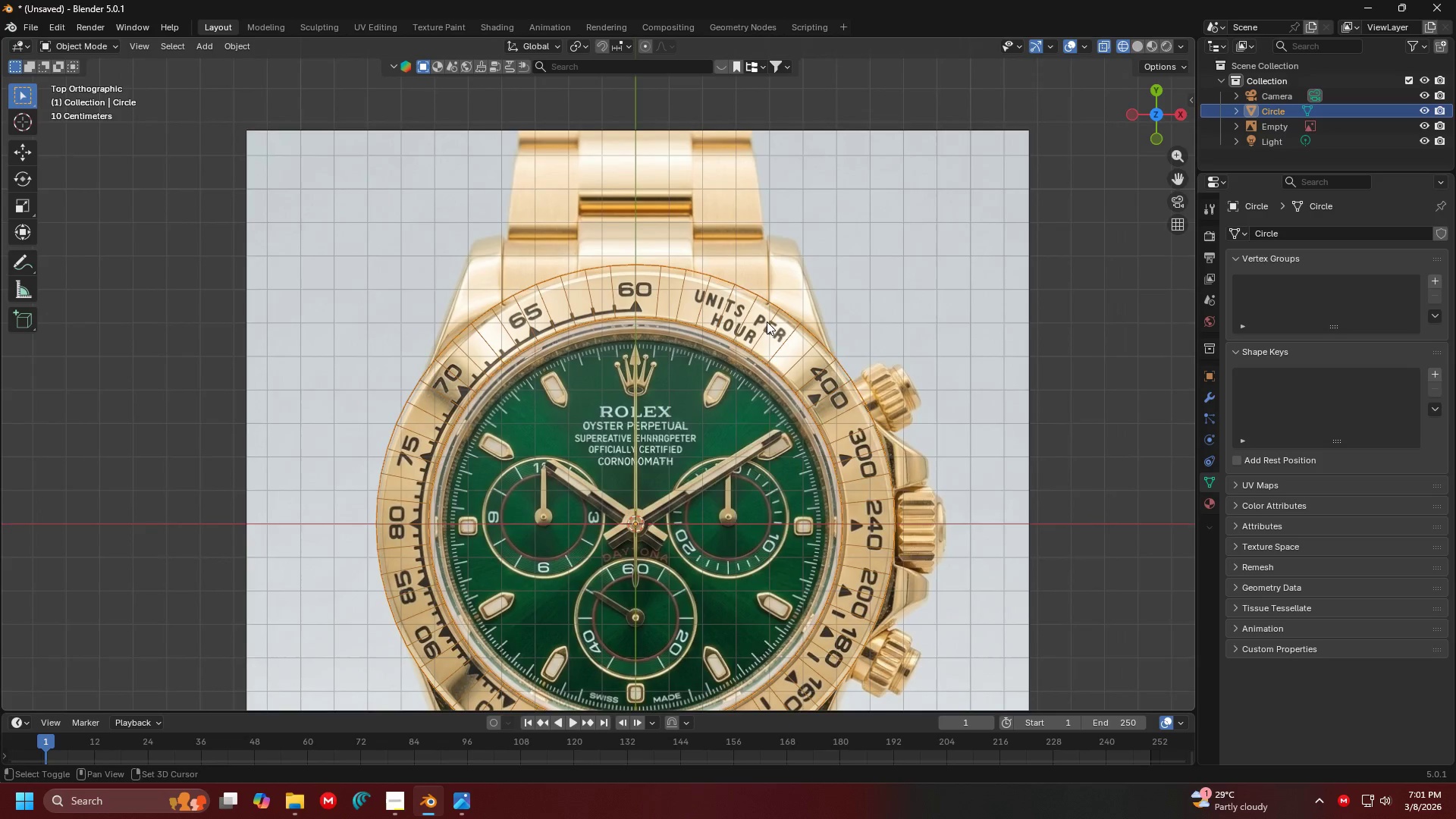 
hold_key(key=ShiftLeft, duration=0.31)
 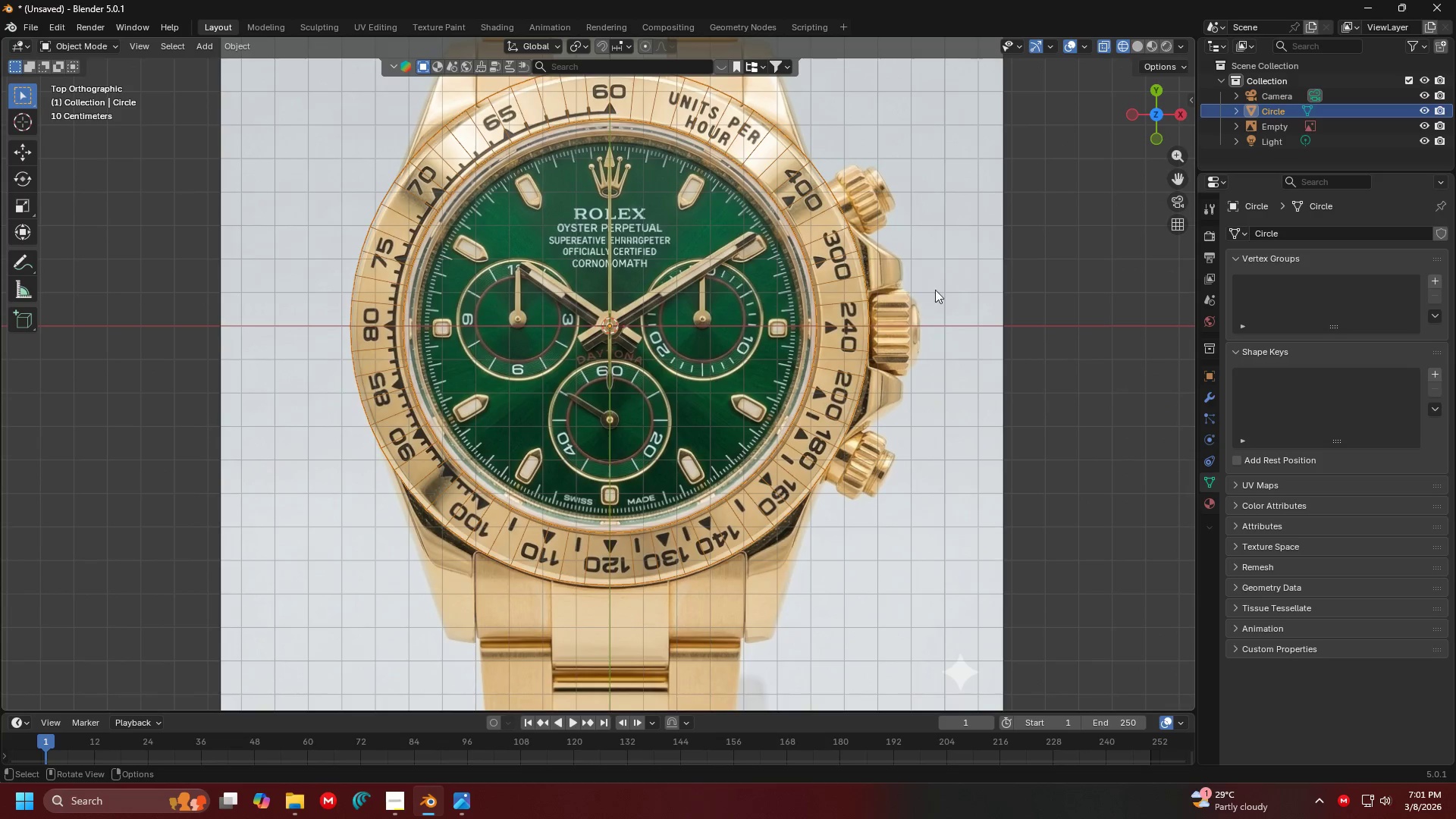 
left_click([937, 290])
 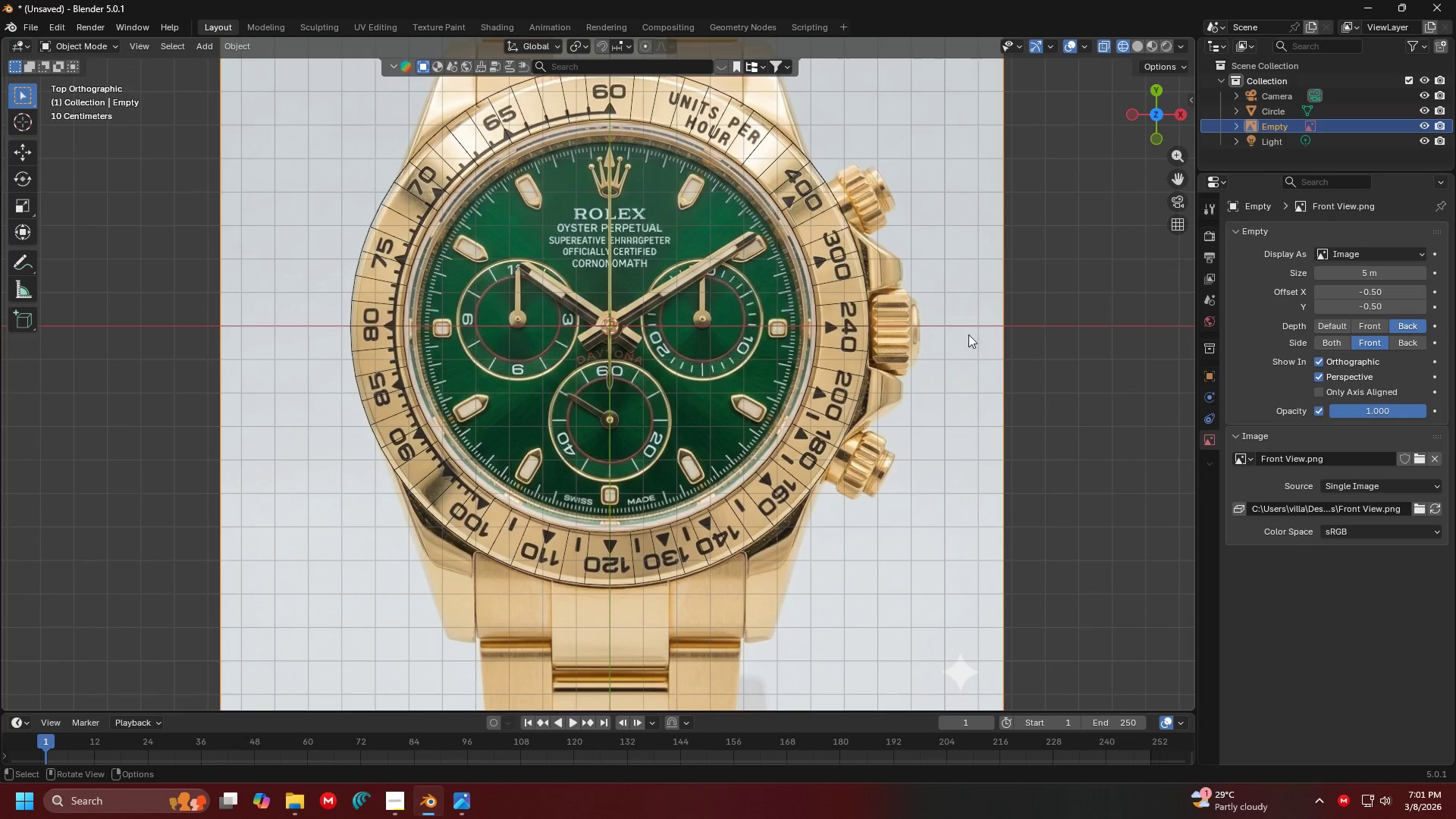 
hold_key(key=ShiftLeft, duration=0.64)
 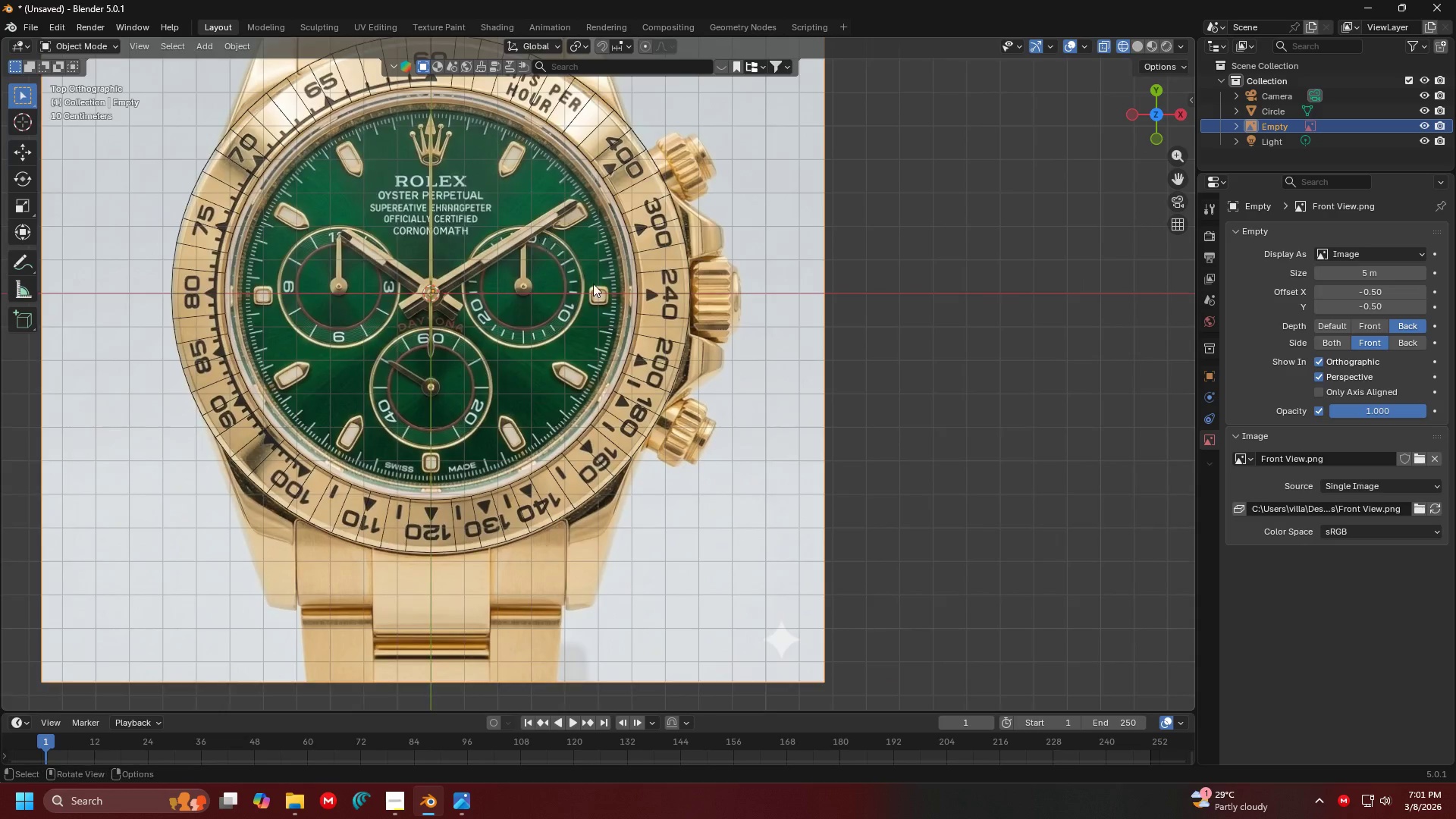 
hold_key(key=ShiftLeft, duration=0.44)
 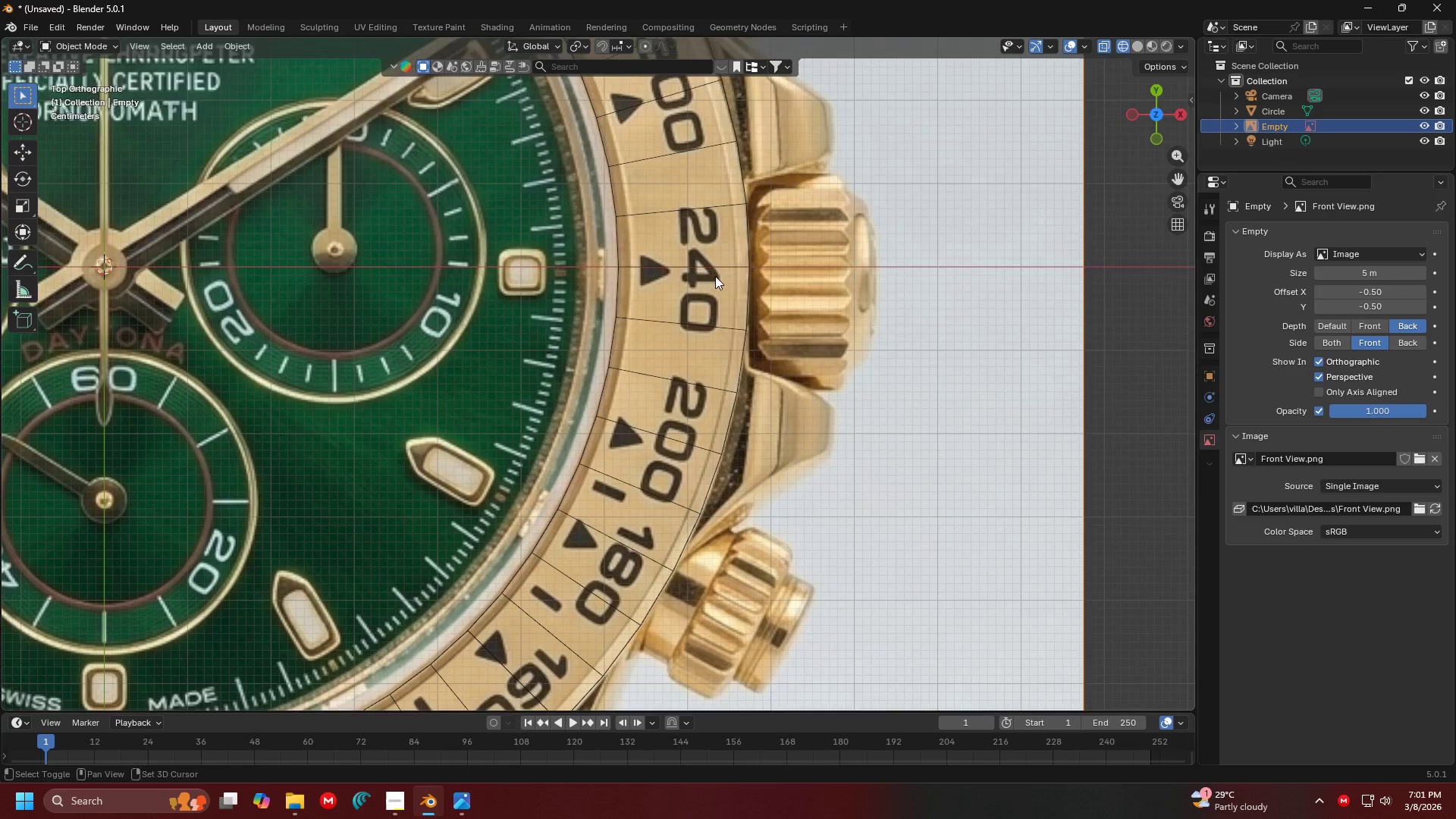 
scroll: coordinate [716, 276], scroll_direction: up, amount: 8.0
 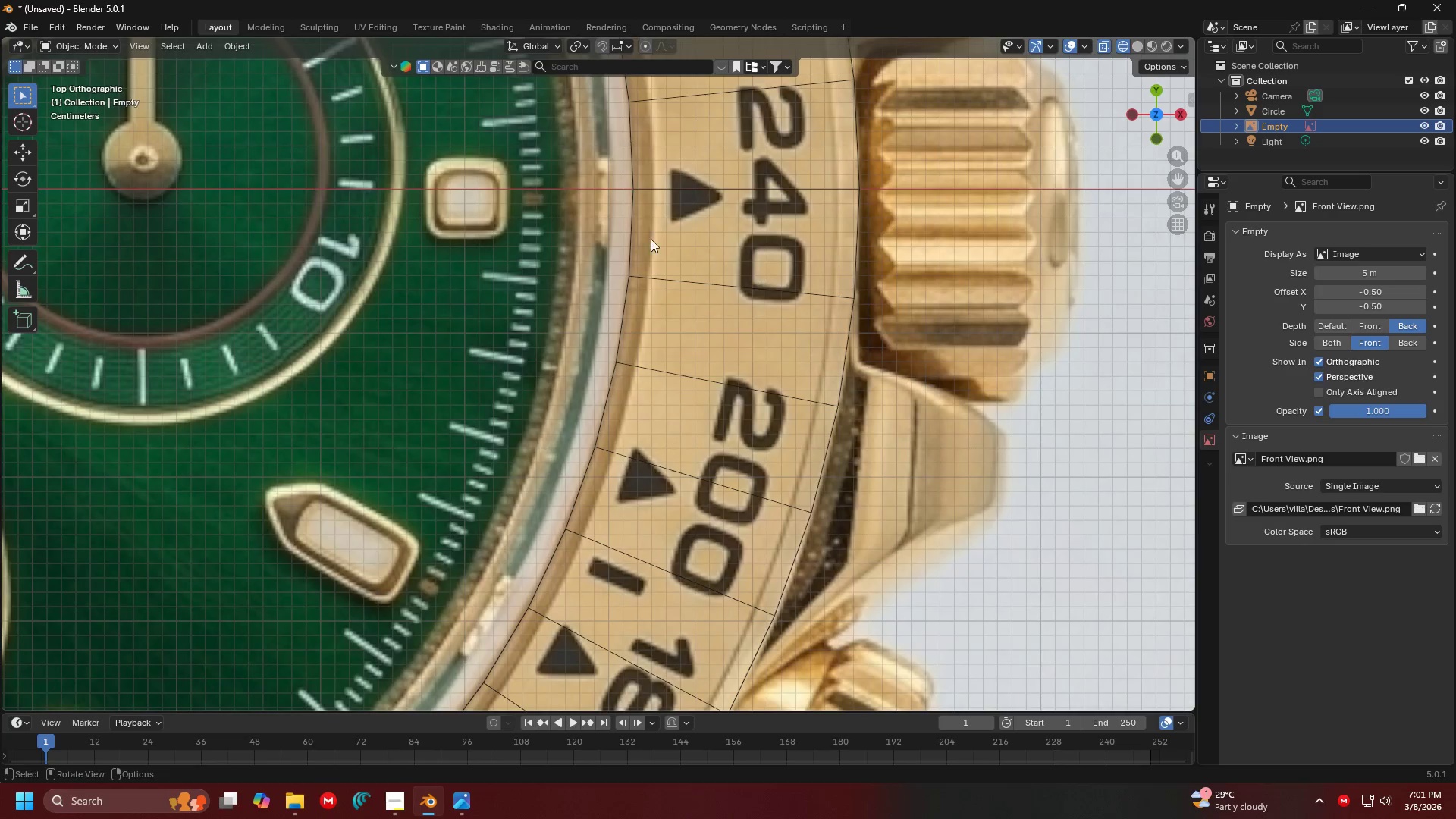 
hold_key(key=ShiftLeft, duration=0.55)
 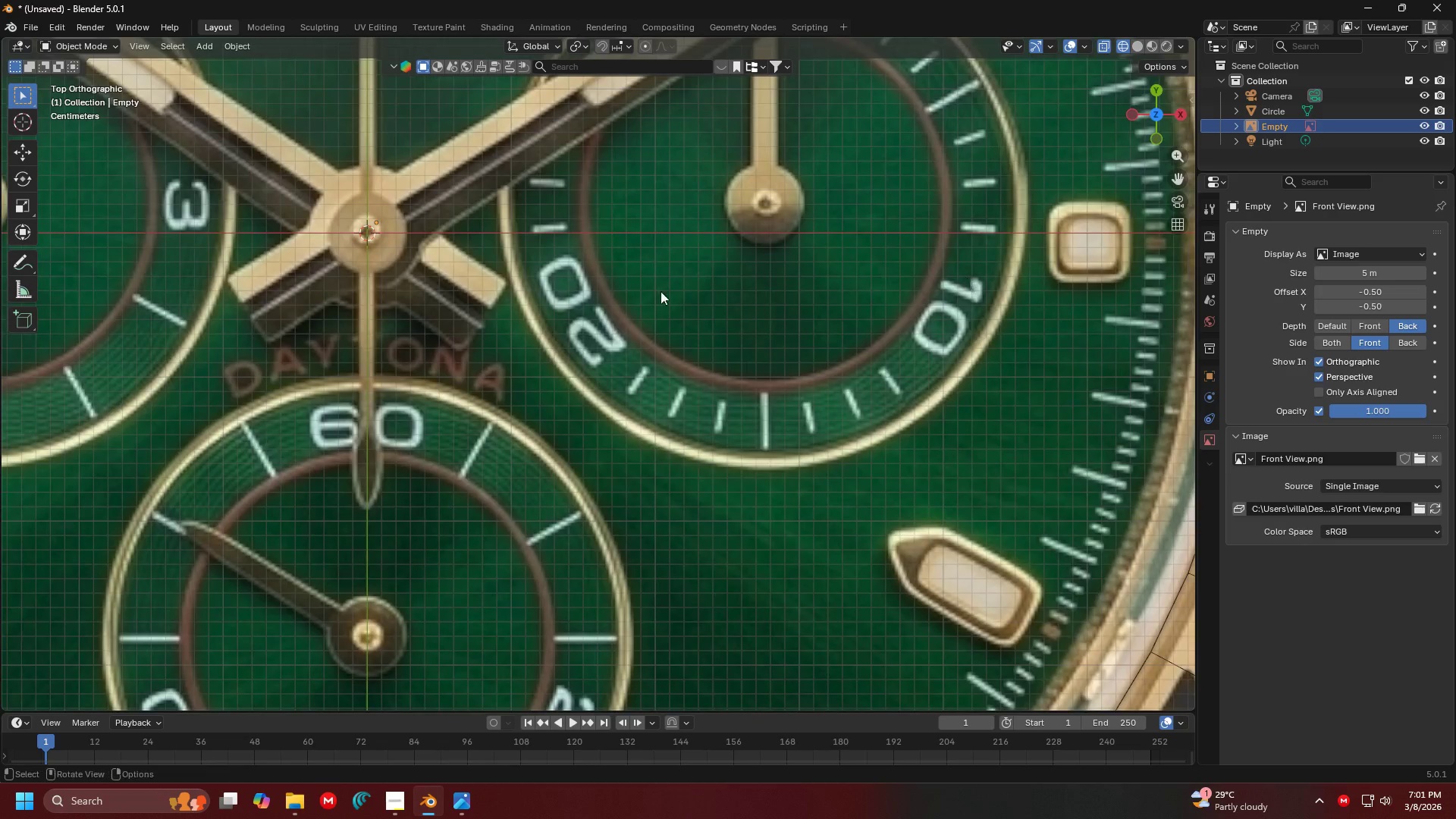 
hold_key(key=ShiftLeft, duration=0.39)
 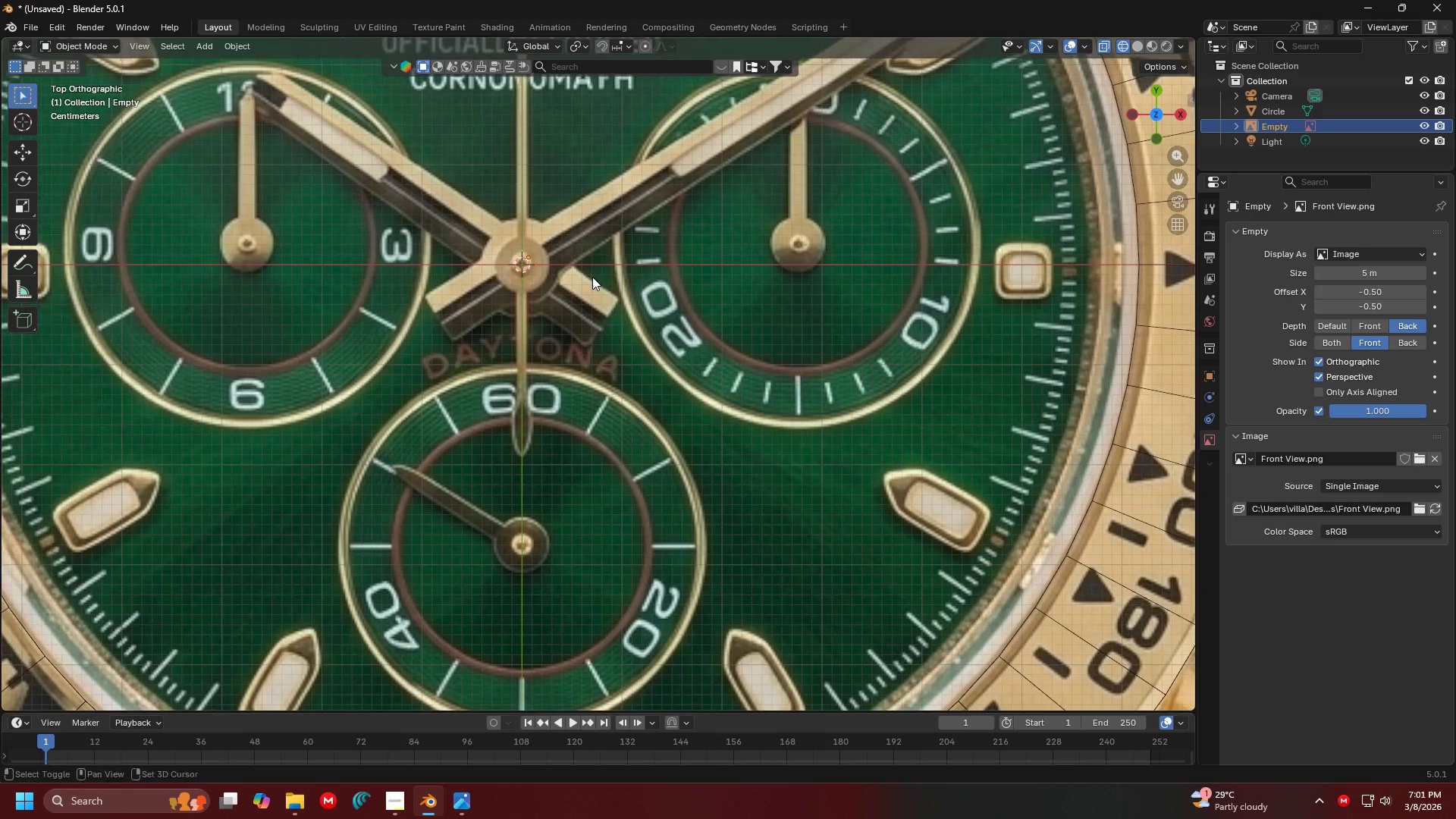 
scroll: coordinate [539, 290], scroll_direction: down, amount: 2.0
 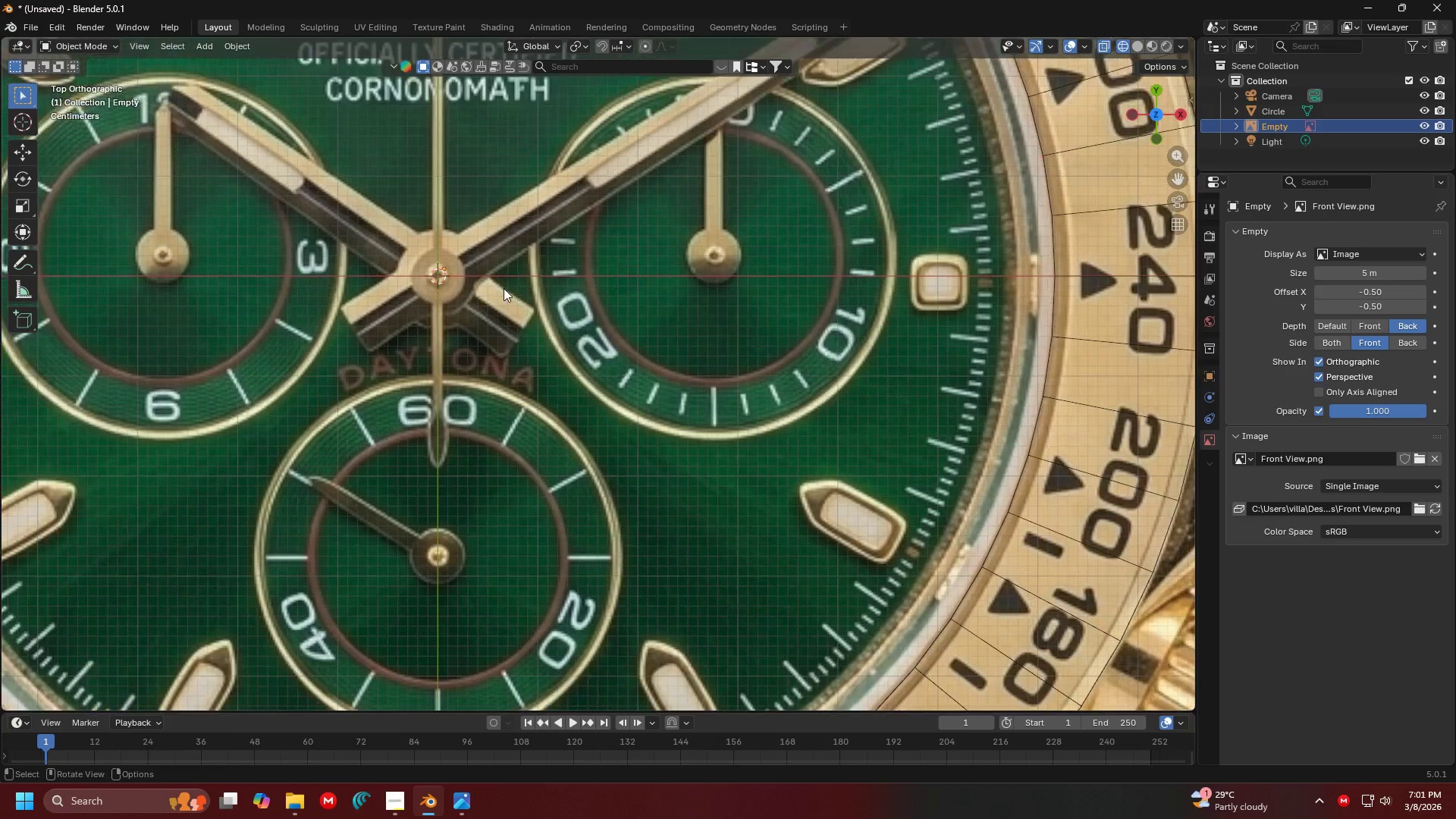 
hold_key(key=ShiftLeft, duration=0.38)
 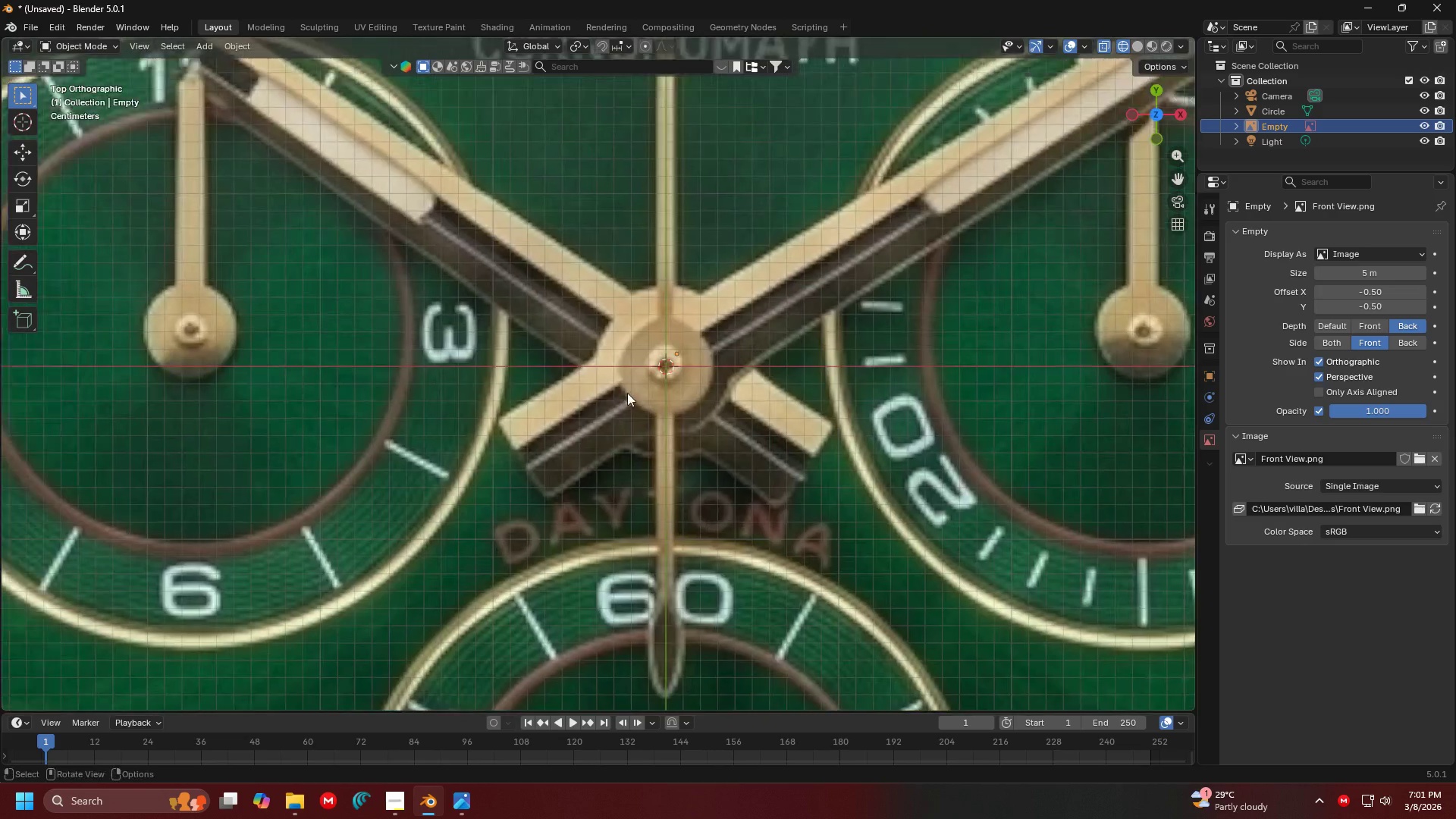 
scroll: coordinate [447, 265], scroll_direction: up, amount: 3.0
 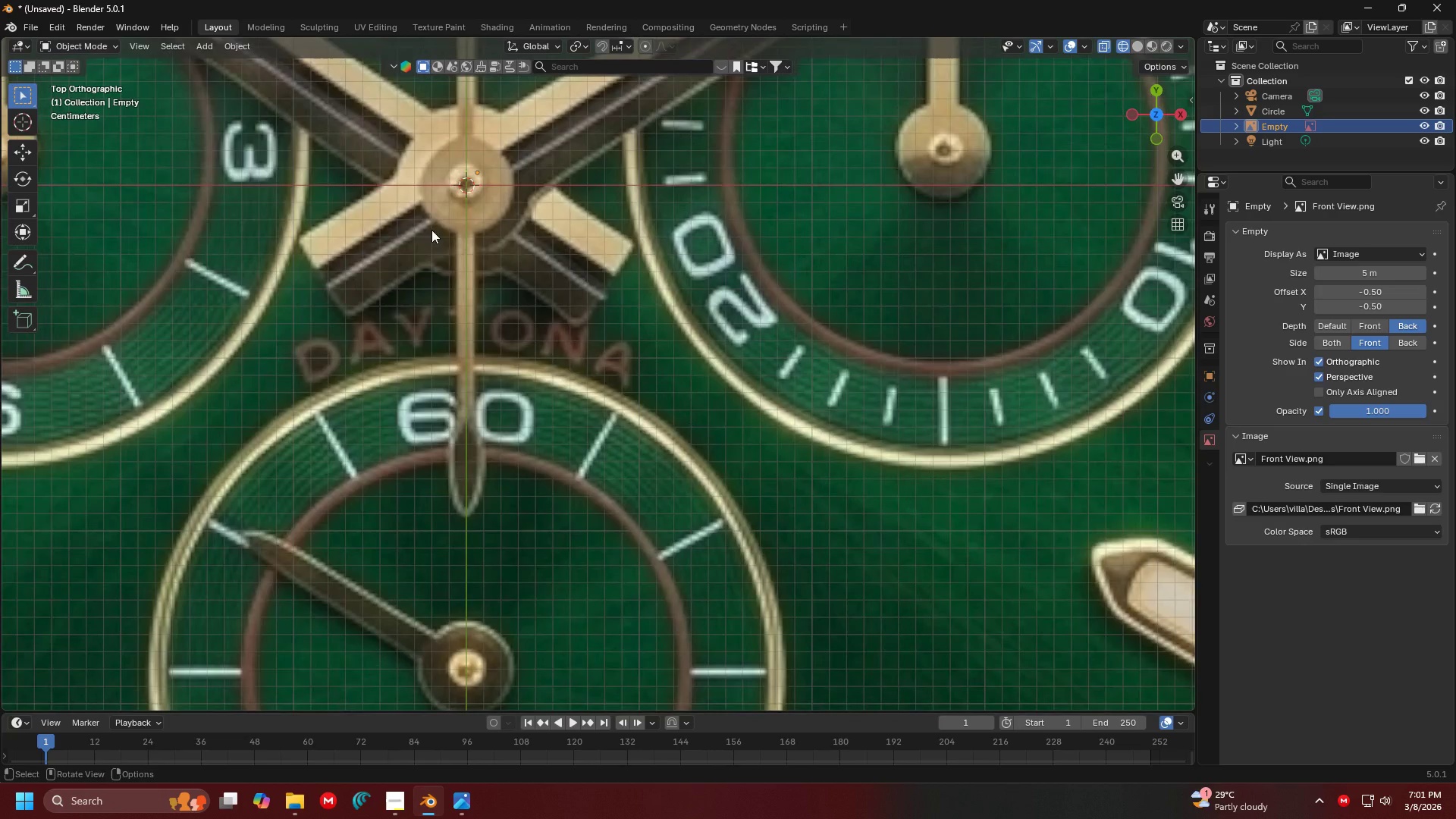 
hold_key(key=ShiftLeft, duration=0.39)
 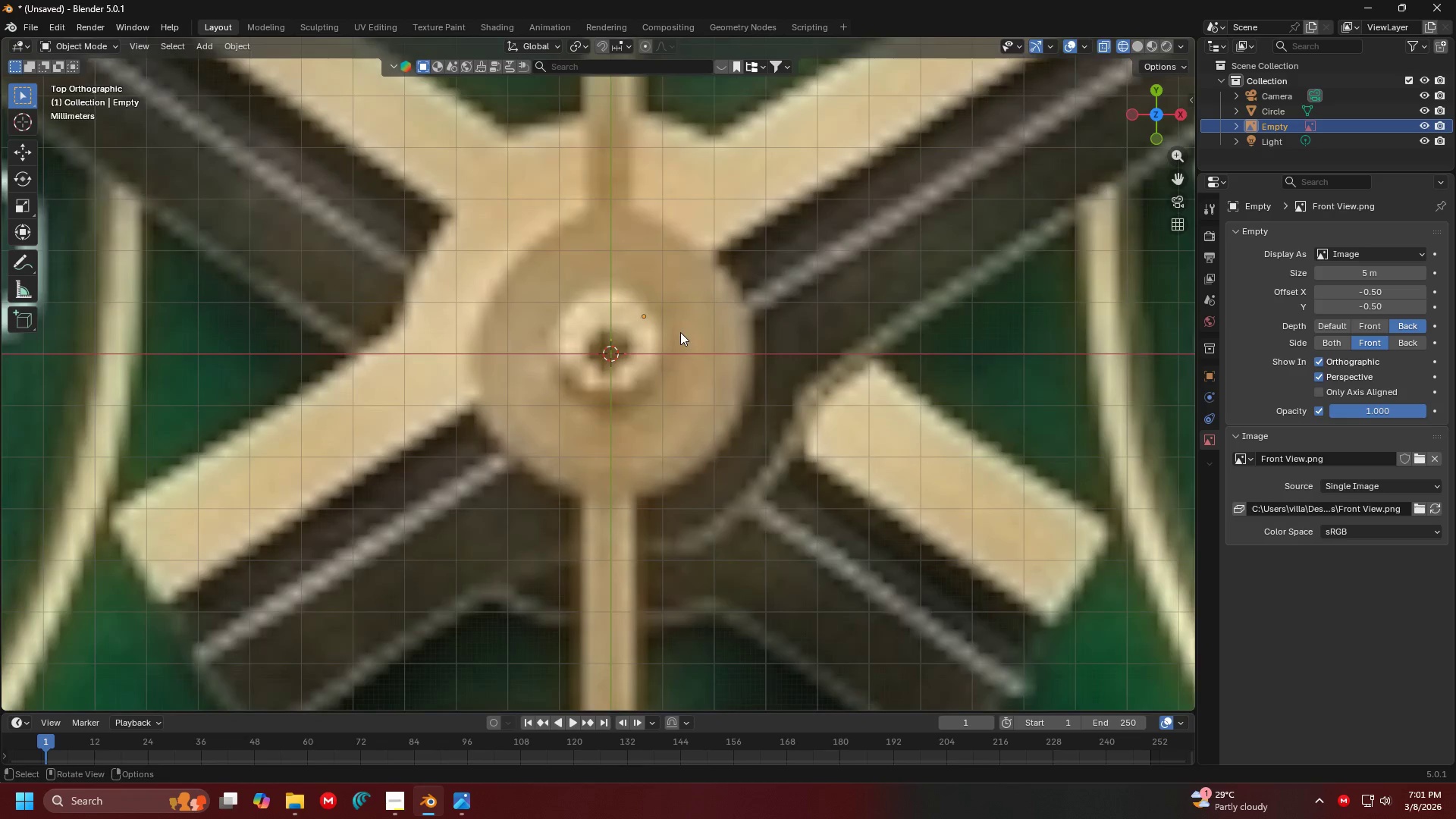 
scroll: coordinate [639, 331], scroll_direction: up, amount: 7.0
 